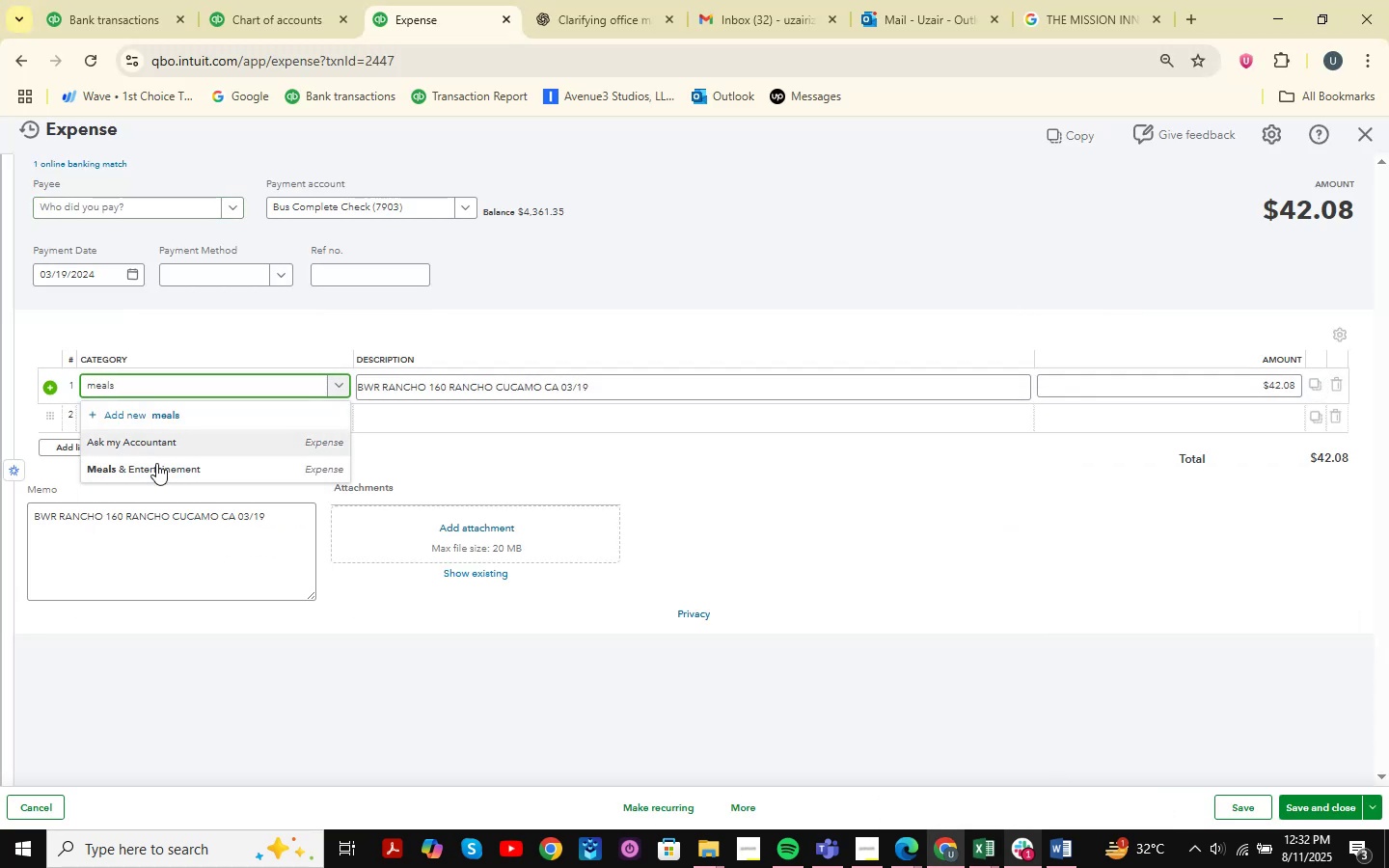 
left_click([155, 457])
 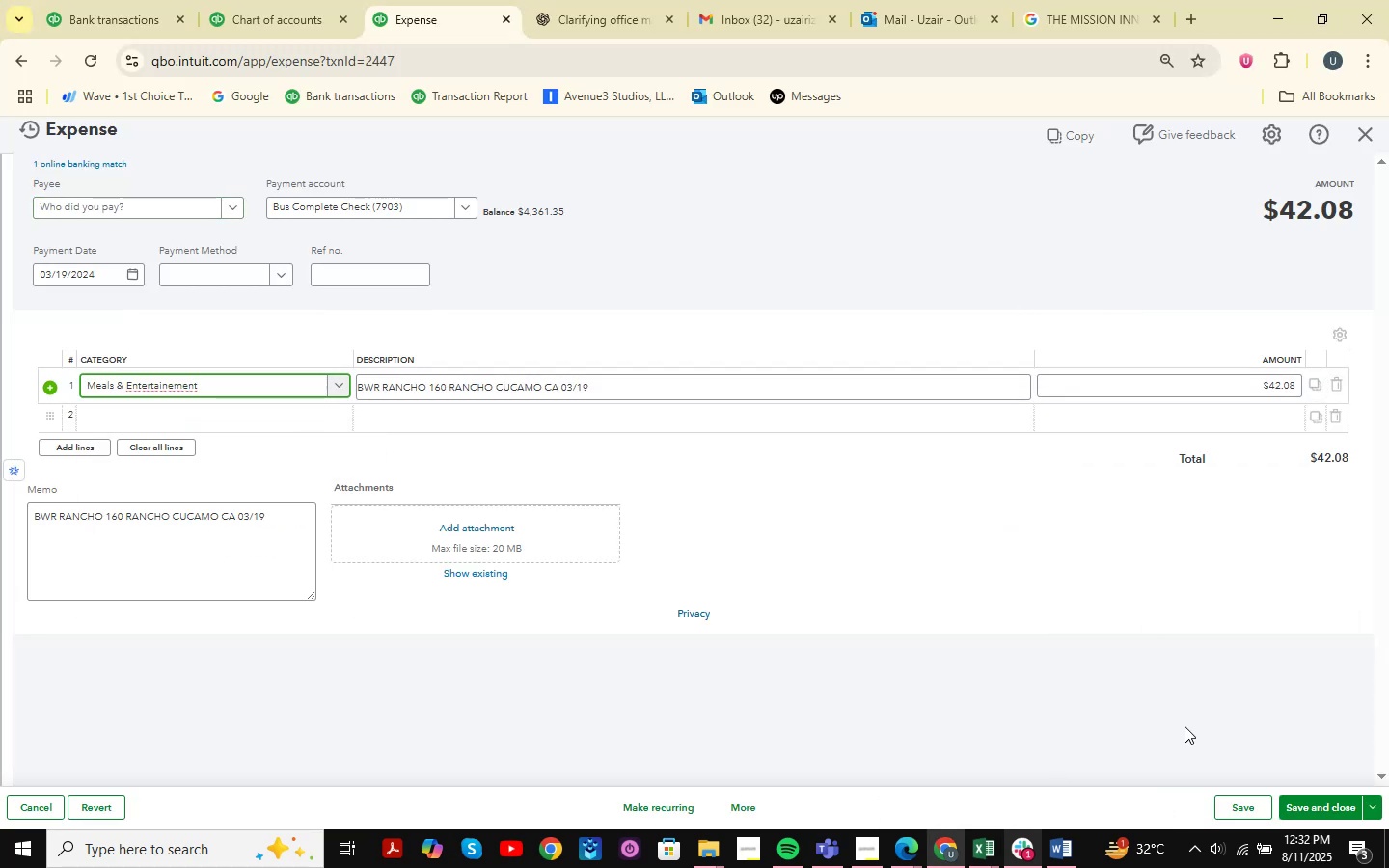 
left_click([1321, 813])
 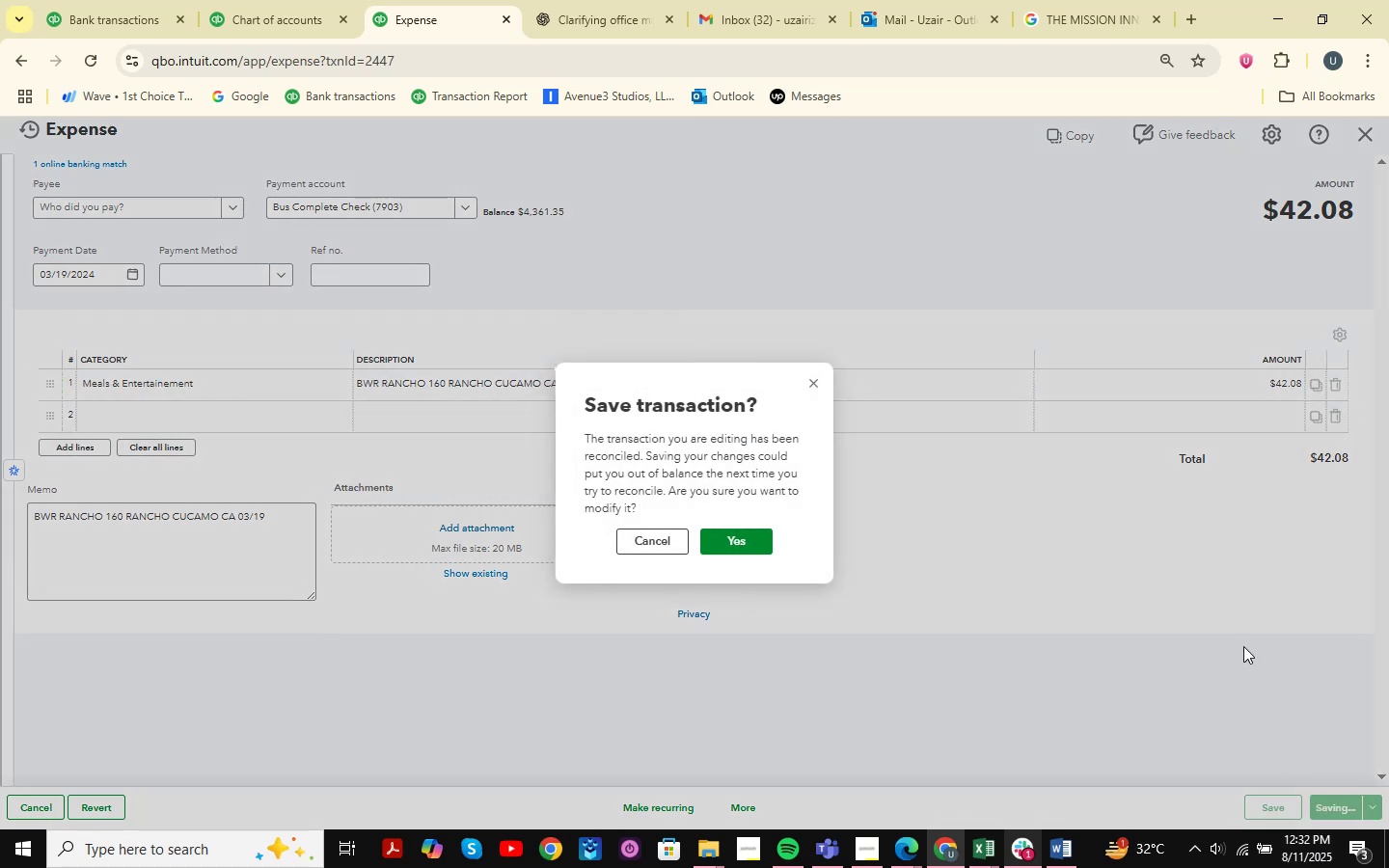 
wait(5.6)
 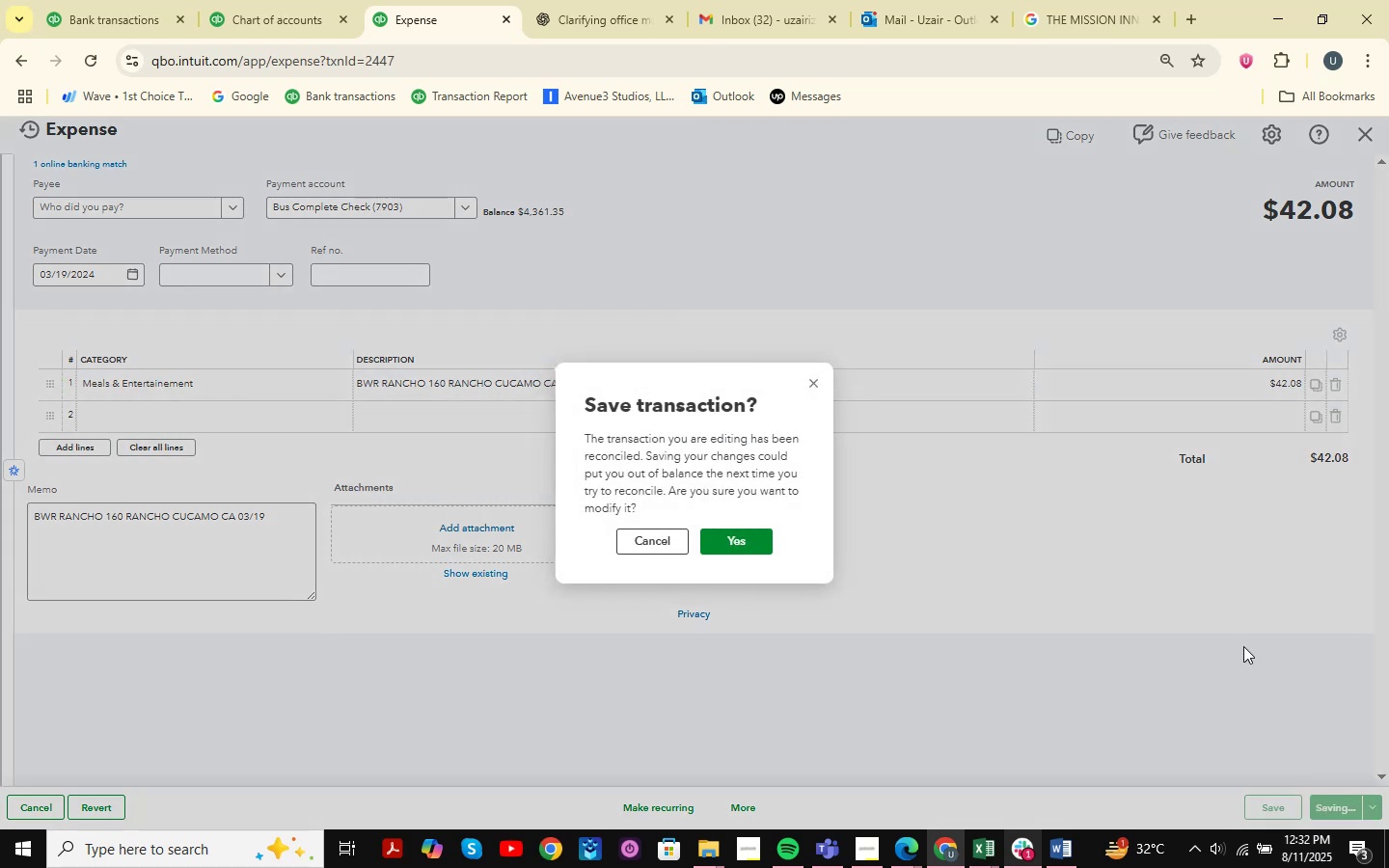 
left_click([745, 542])
 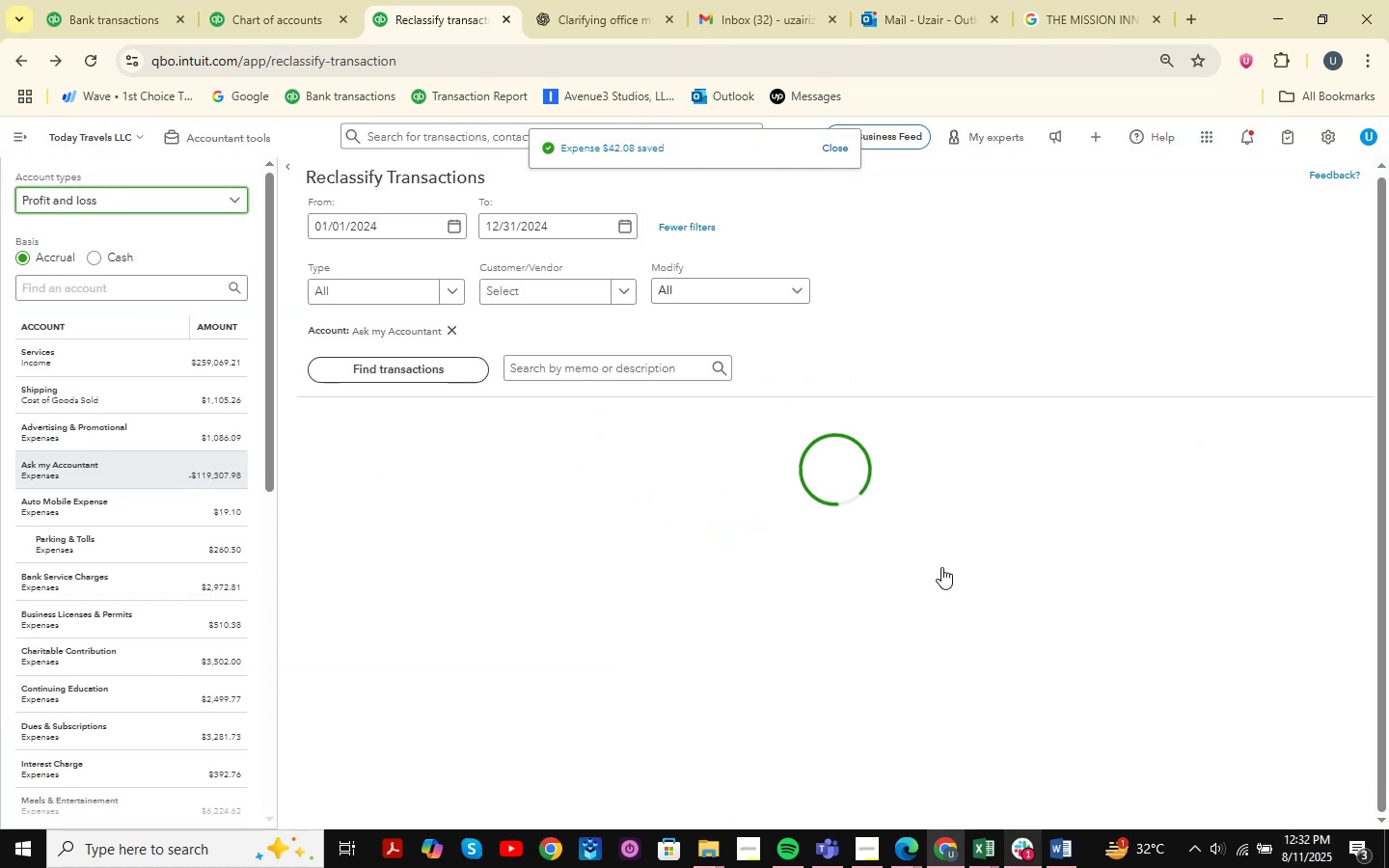 
scroll: coordinate [1122, 567], scroll_direction: down, amount: 34.0
 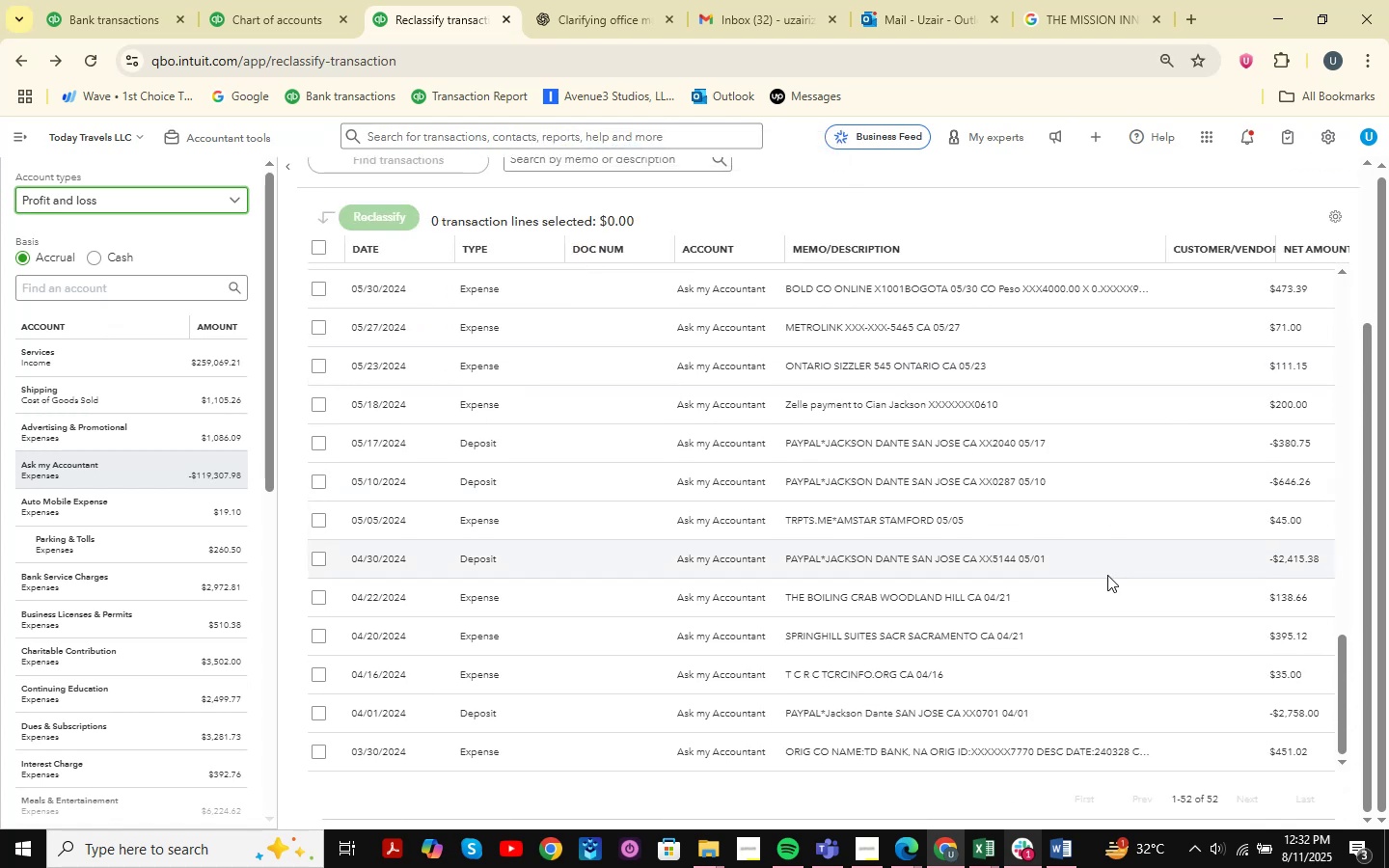 
left_click([864, 249])
 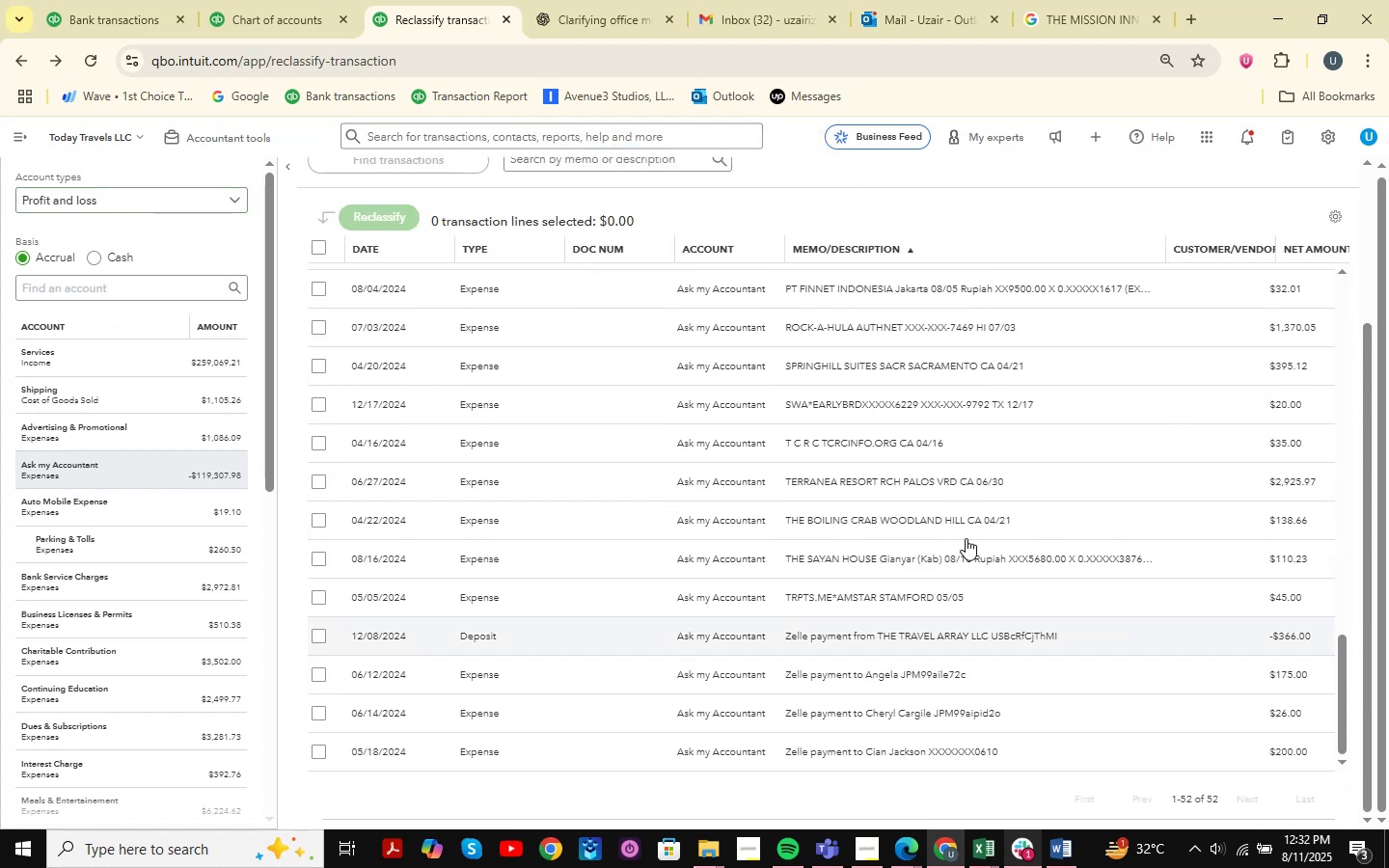 
scroll: coordinate [1190, 406], scroll_direction: up, amount: 31.0
 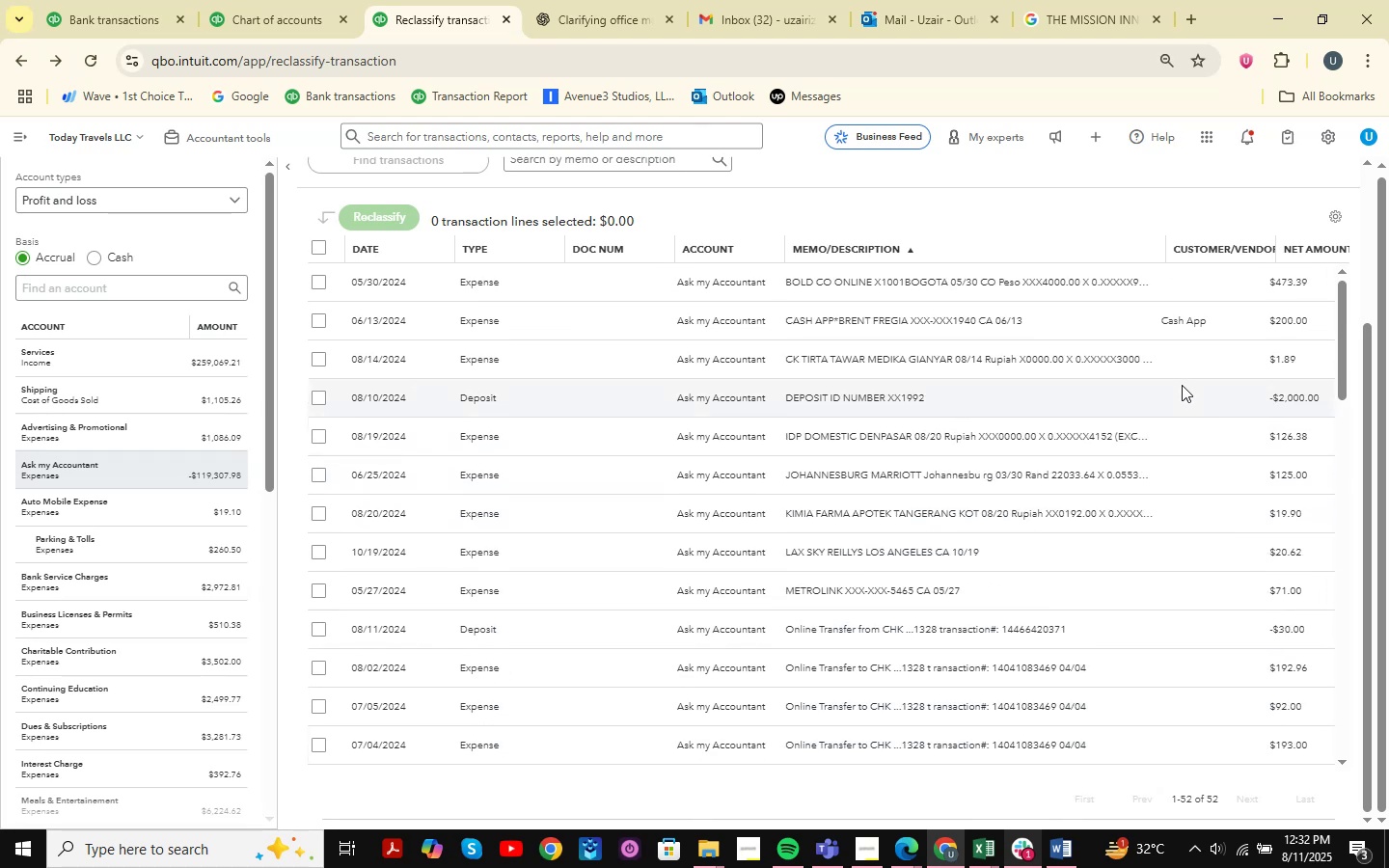 
scroll: coordinate [1182, 385], scroll_direction: down, amount: 2.0
 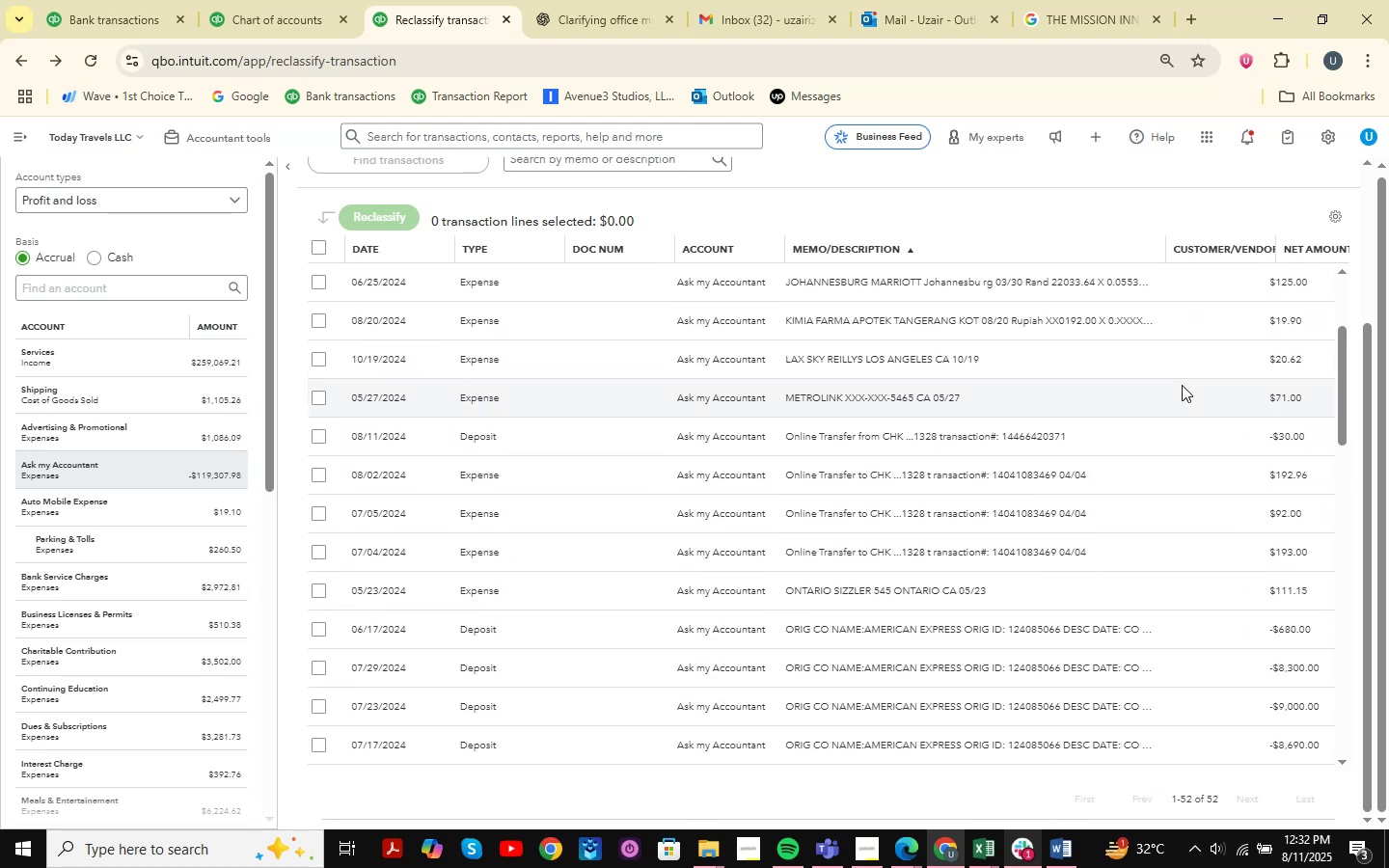 
scroll: coordinate [1182, 385], scroll_direction: up, amount: 4.0
 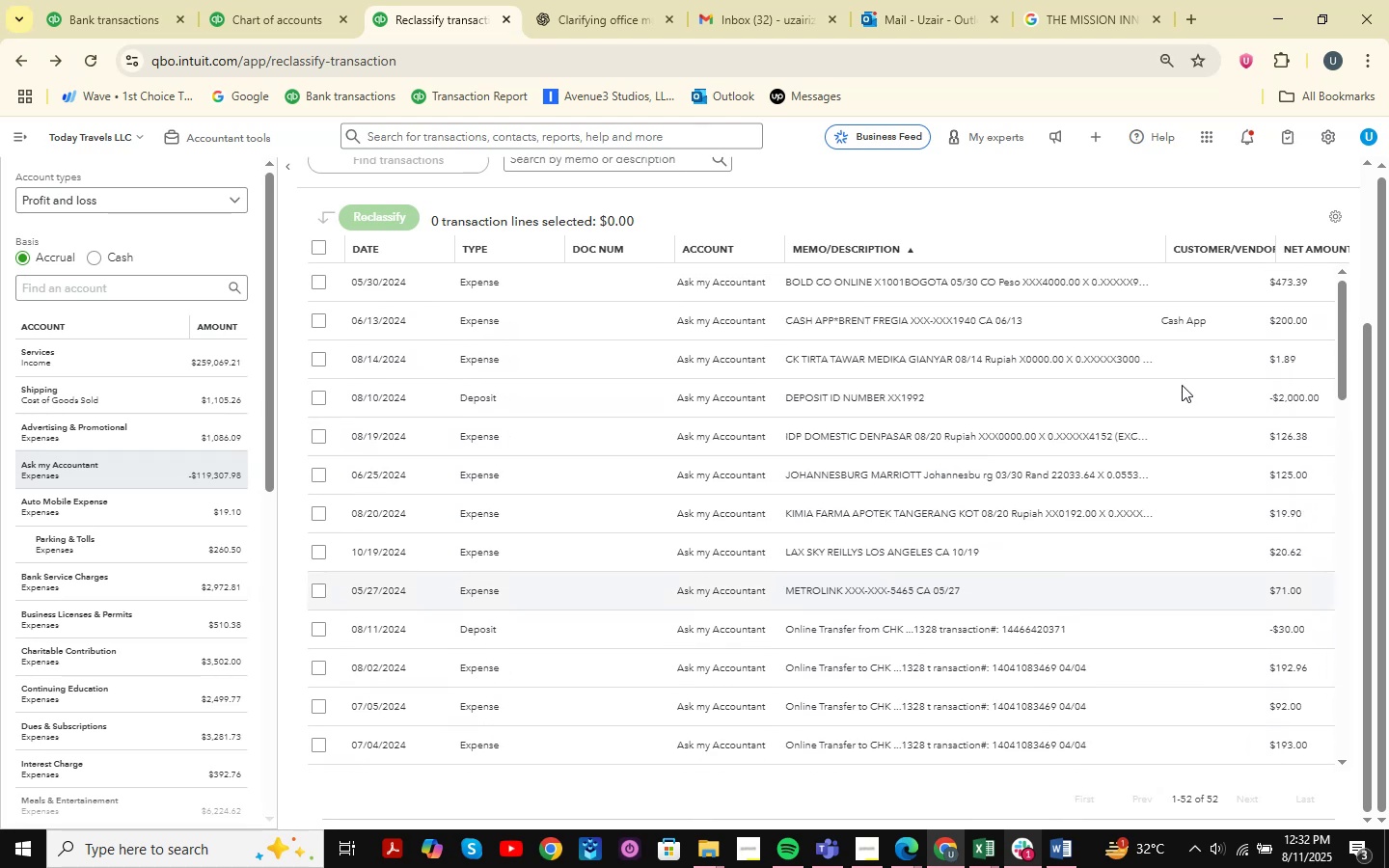 
scroll: coordinate [1083, 460], scroll_direction: down, amount: 33.0
 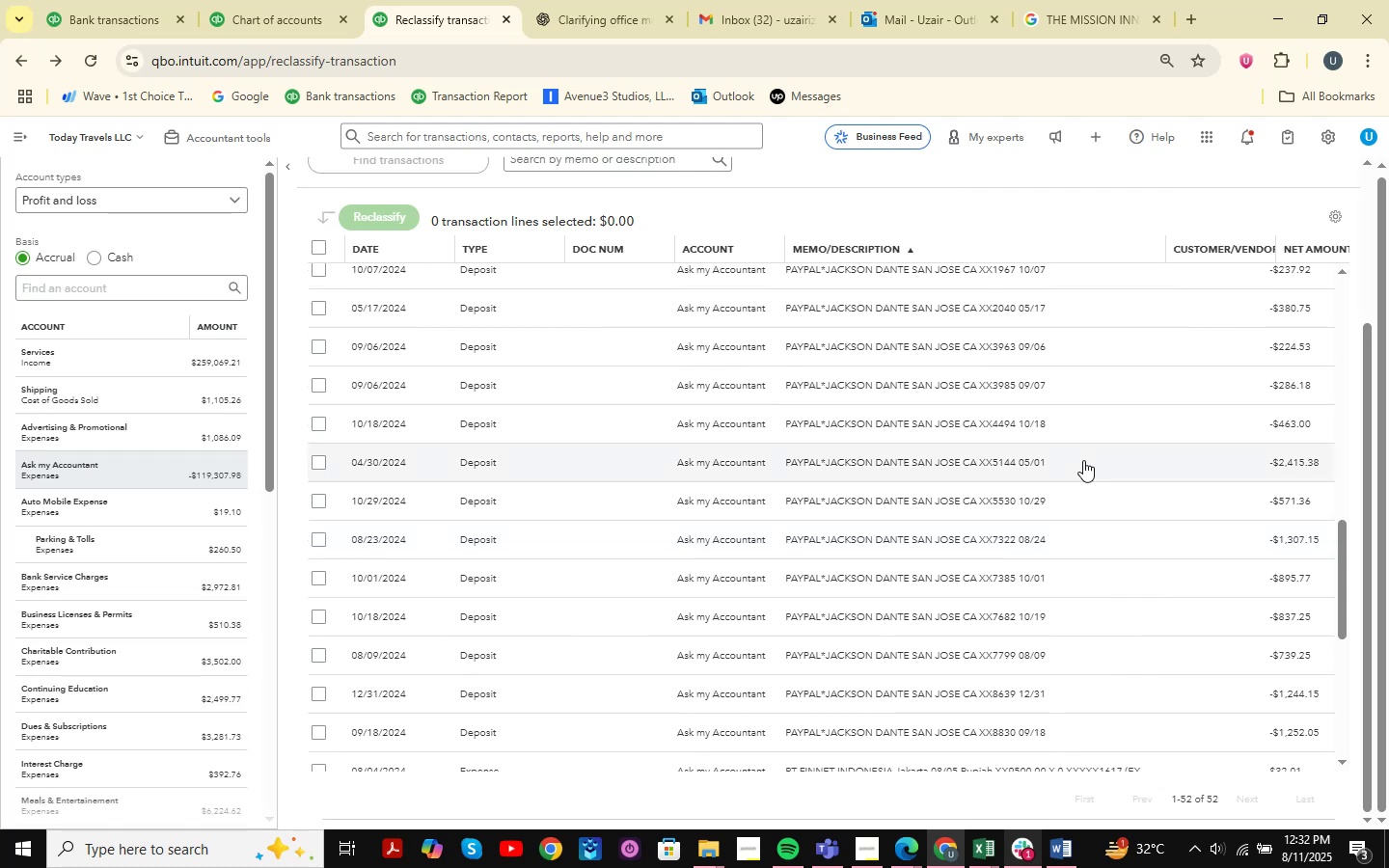 
scroll: coordinate [1083, 460], scroll_direction: up, amount: 2.0
 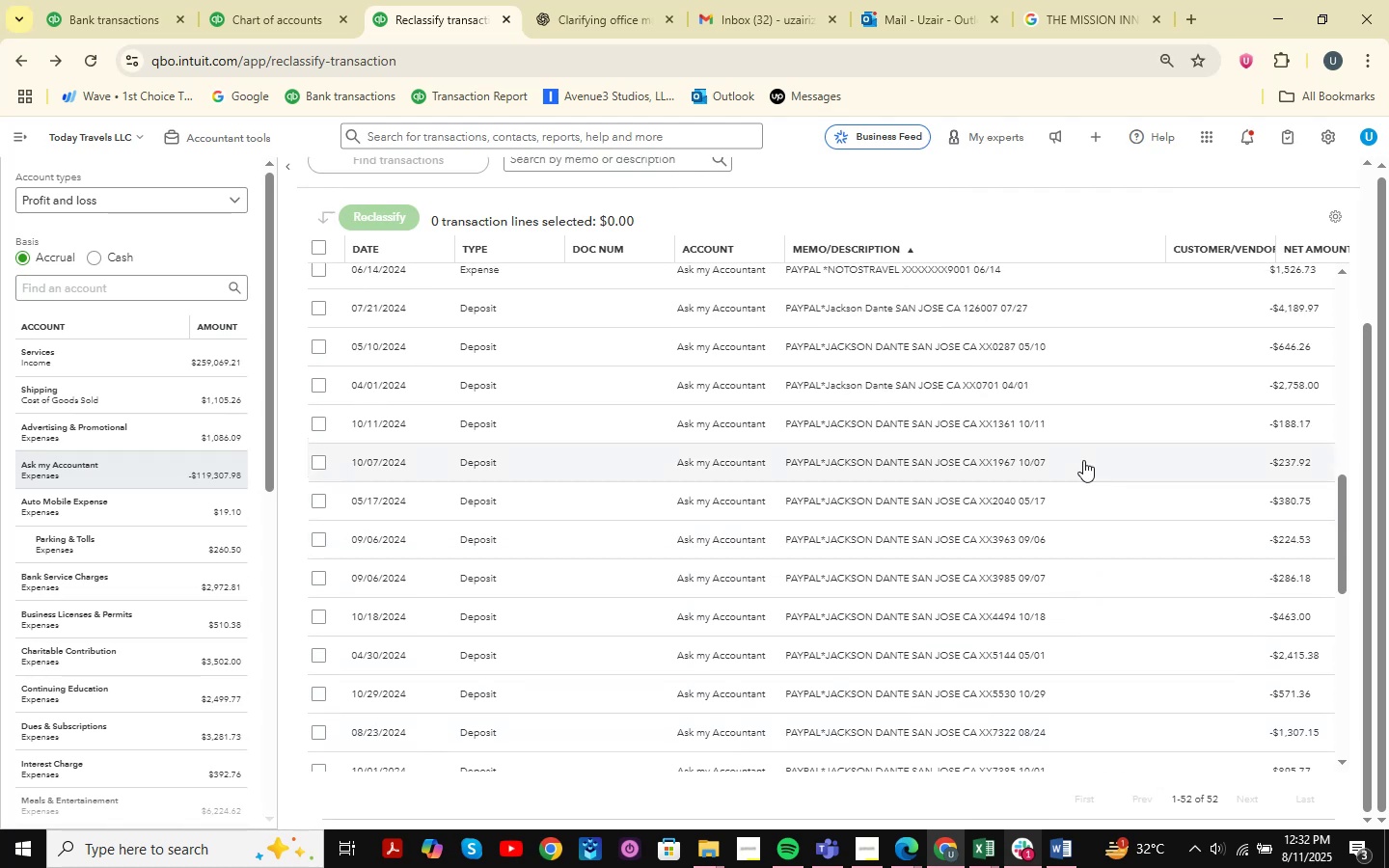 
wait(6.61)
 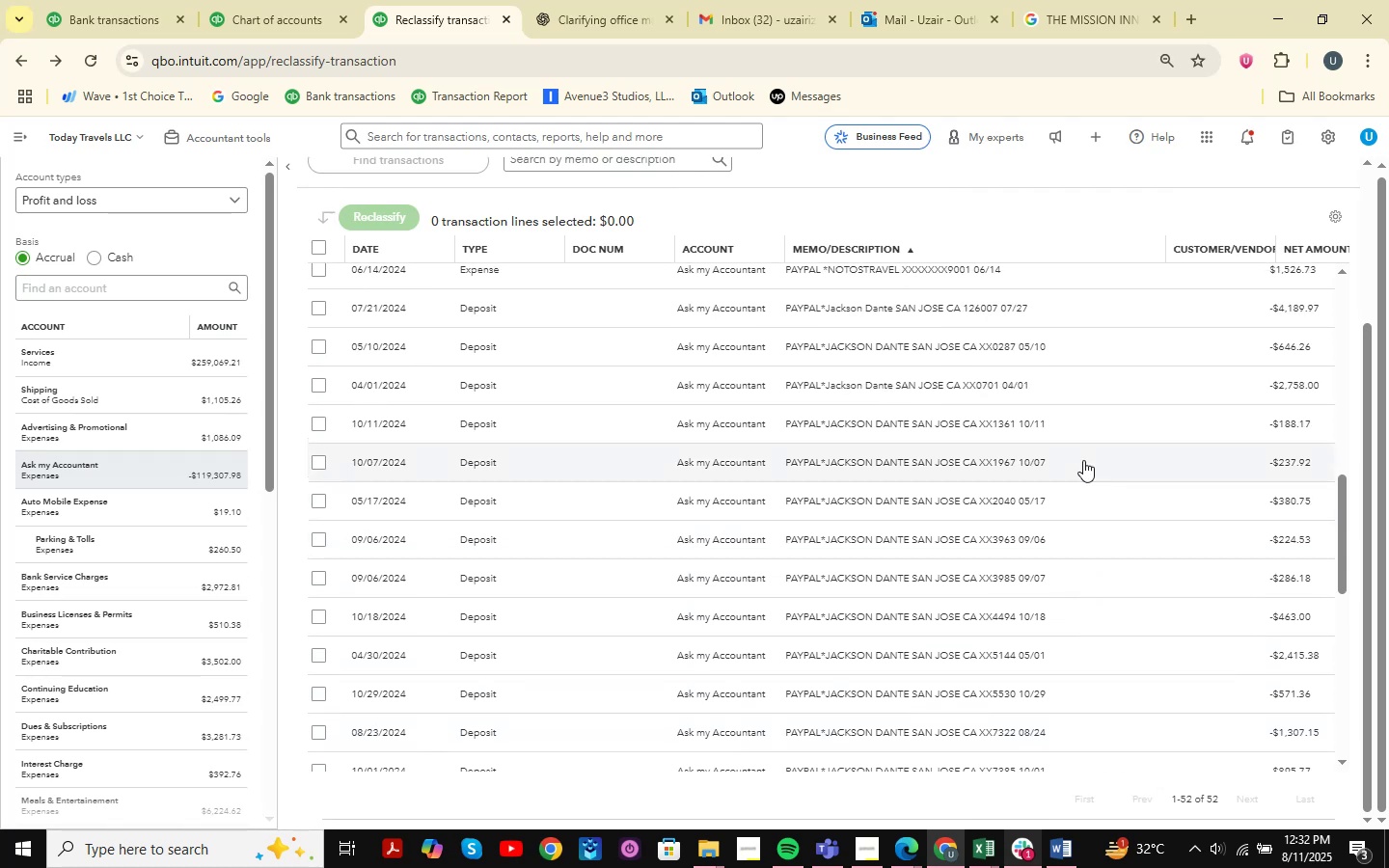 
double_click([109, 0])
 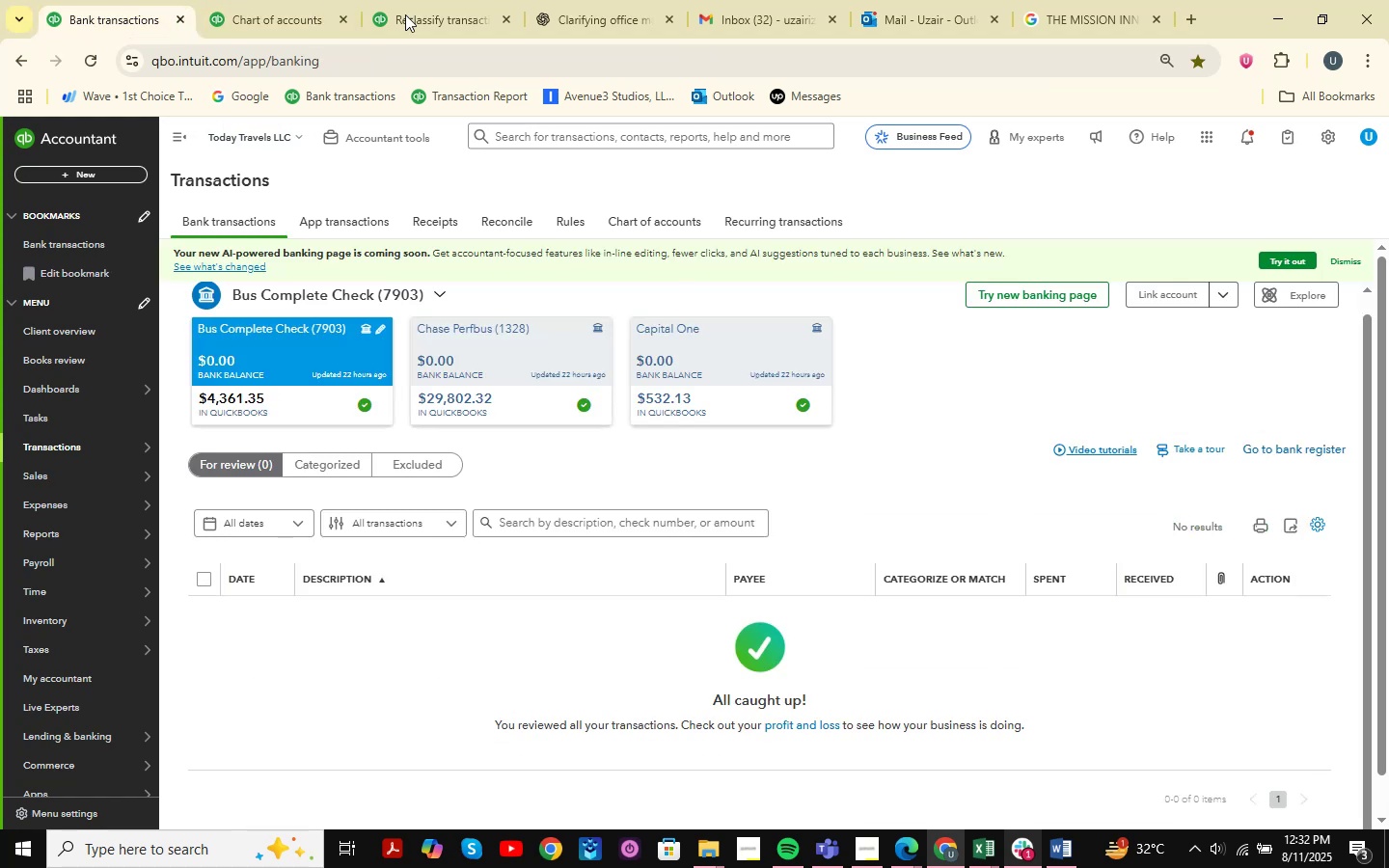 
triple_click([439, 0])
 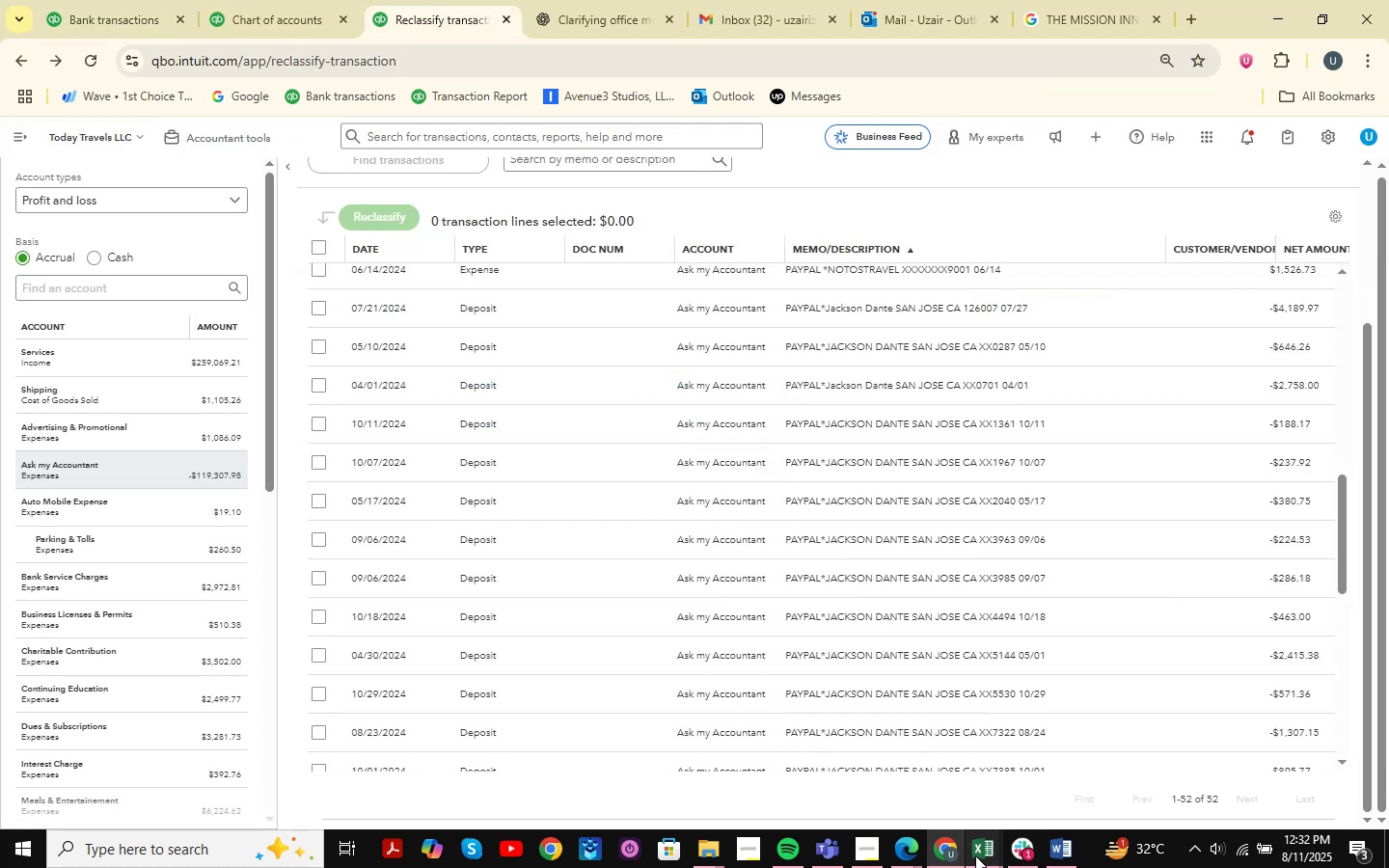 
left_click([975, 855])
 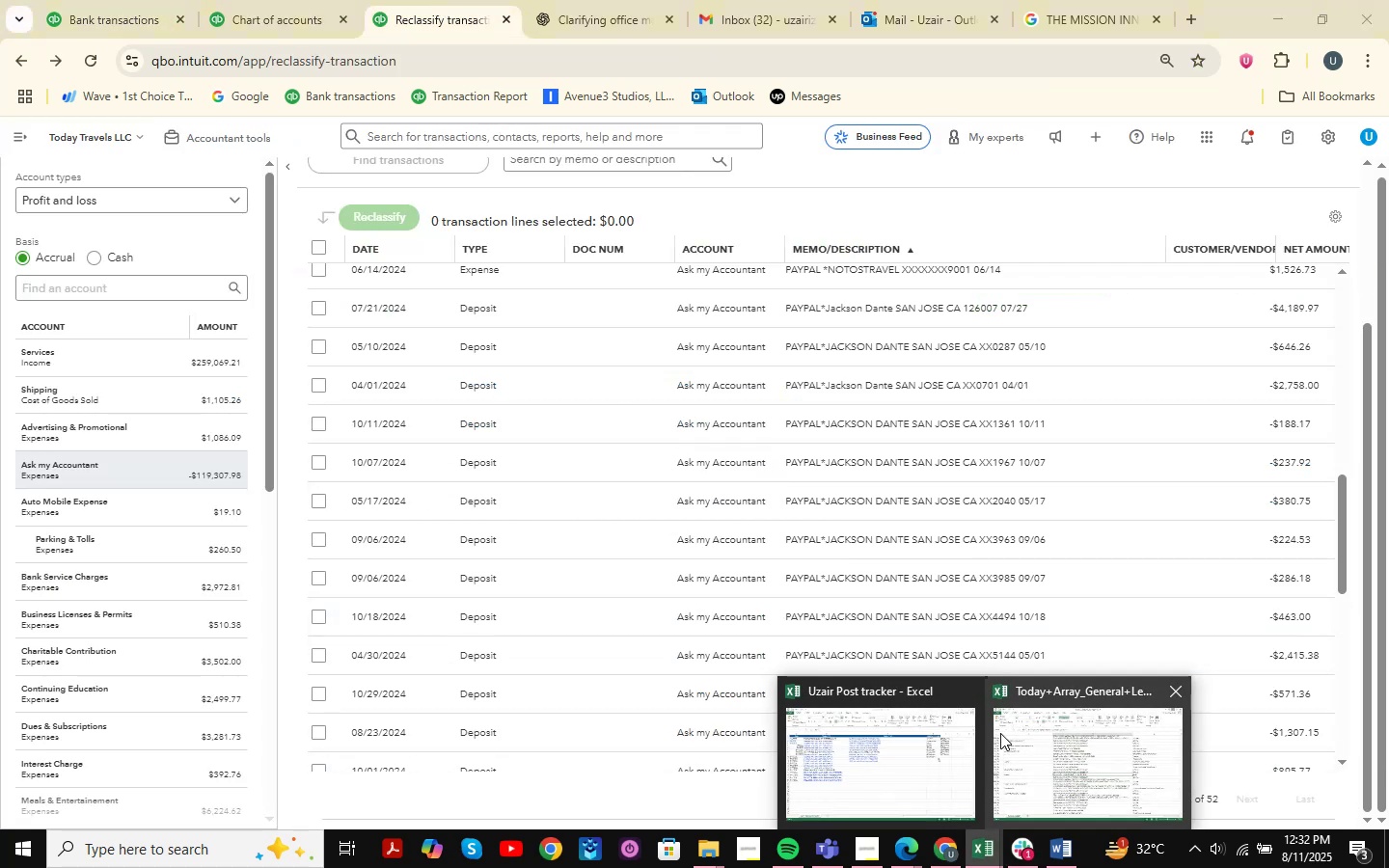 
left_click([1064, 778])
 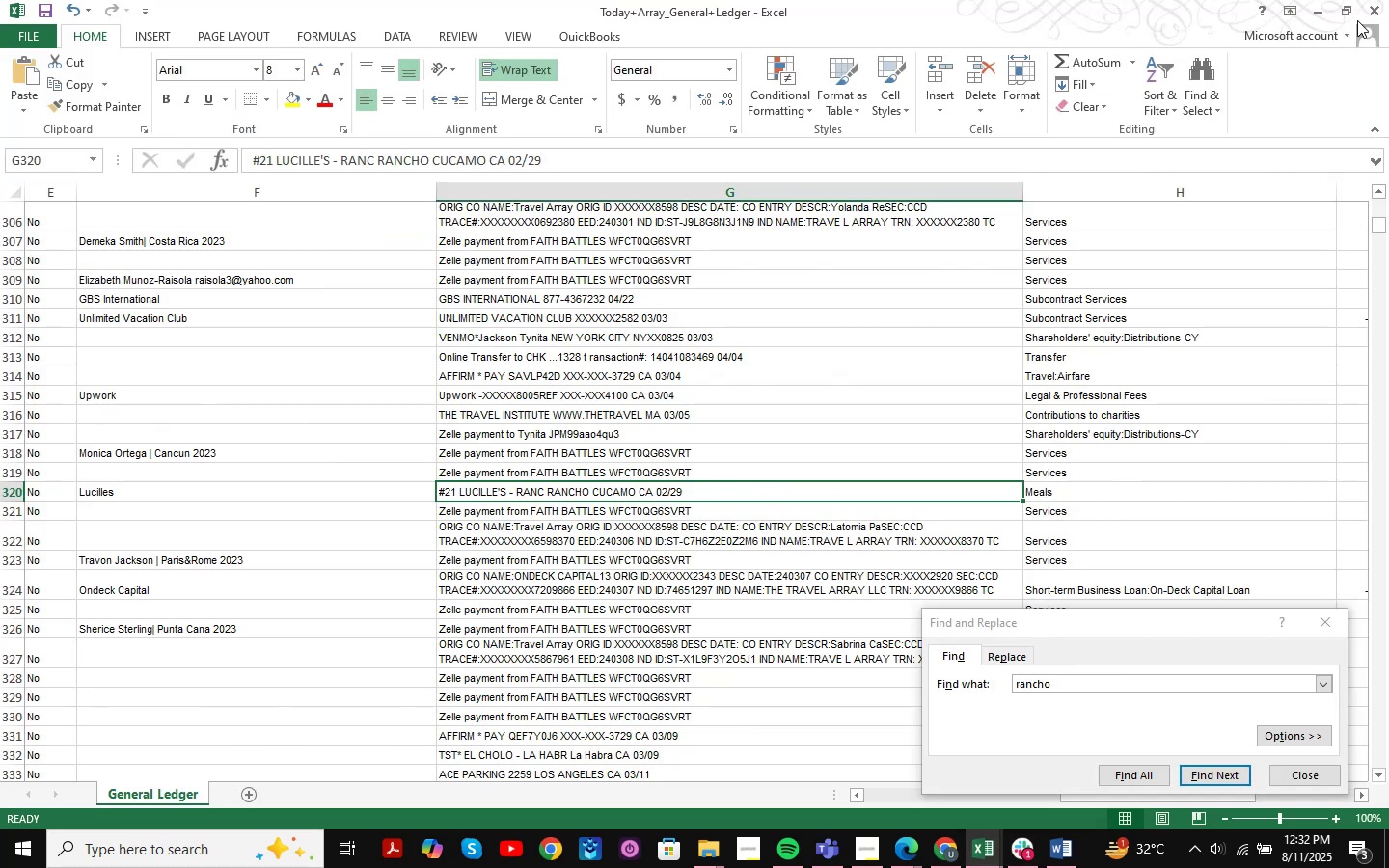 
left_click([1306, 12])
 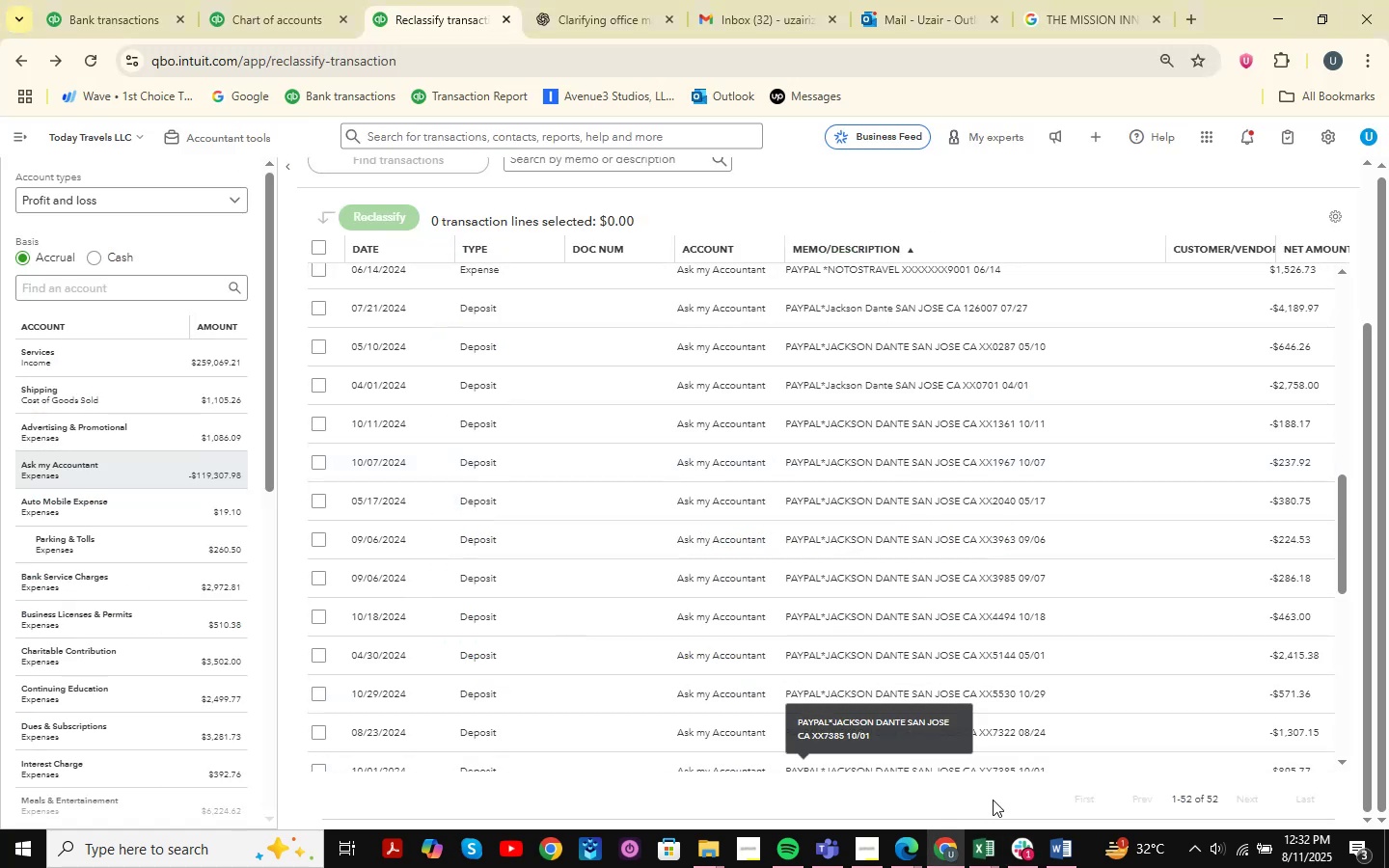 
double_click([1078, 719])
 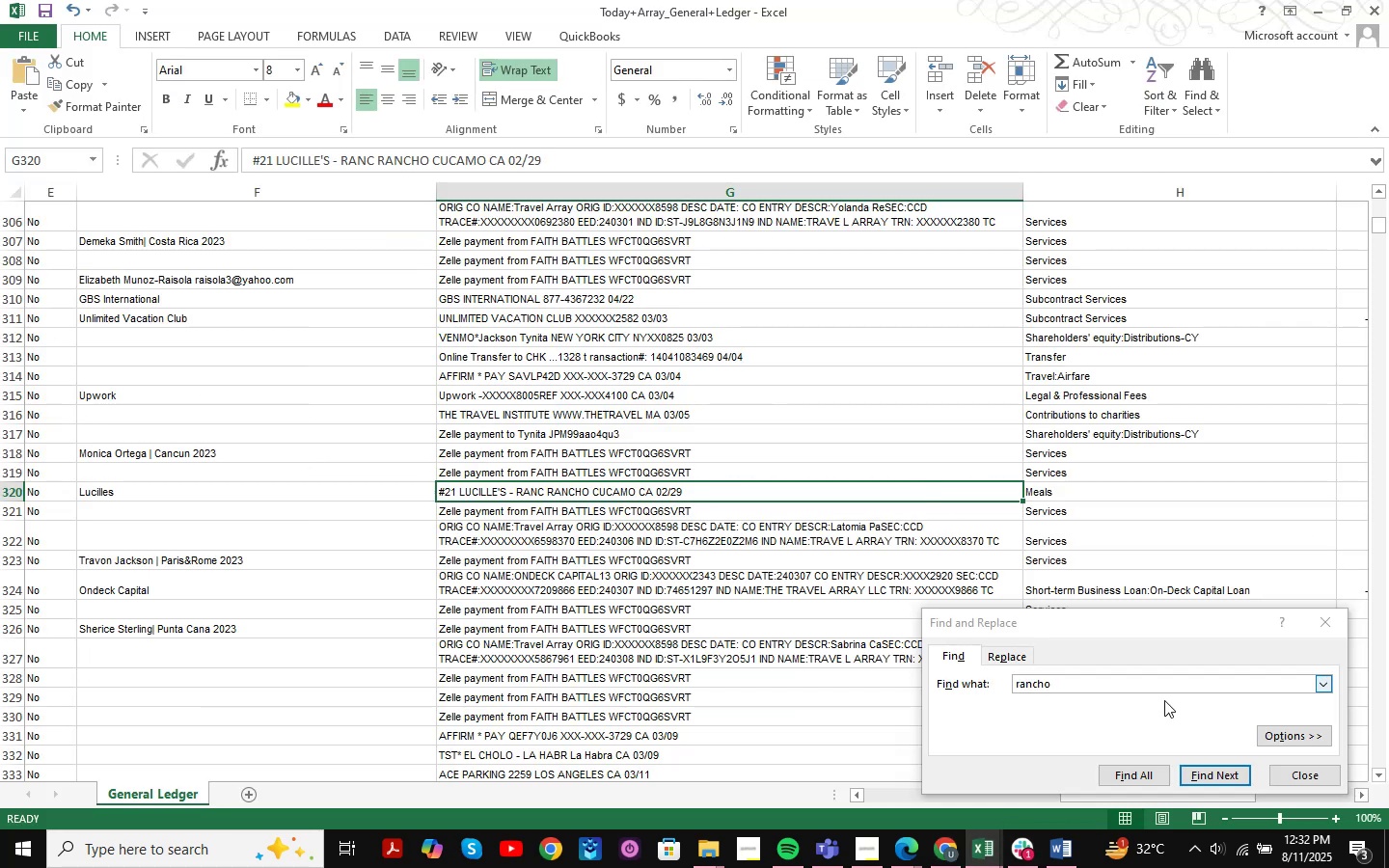 
left_click_drag(start_coordinate=[1095, 686], to_coordinate=[1008, 686])
 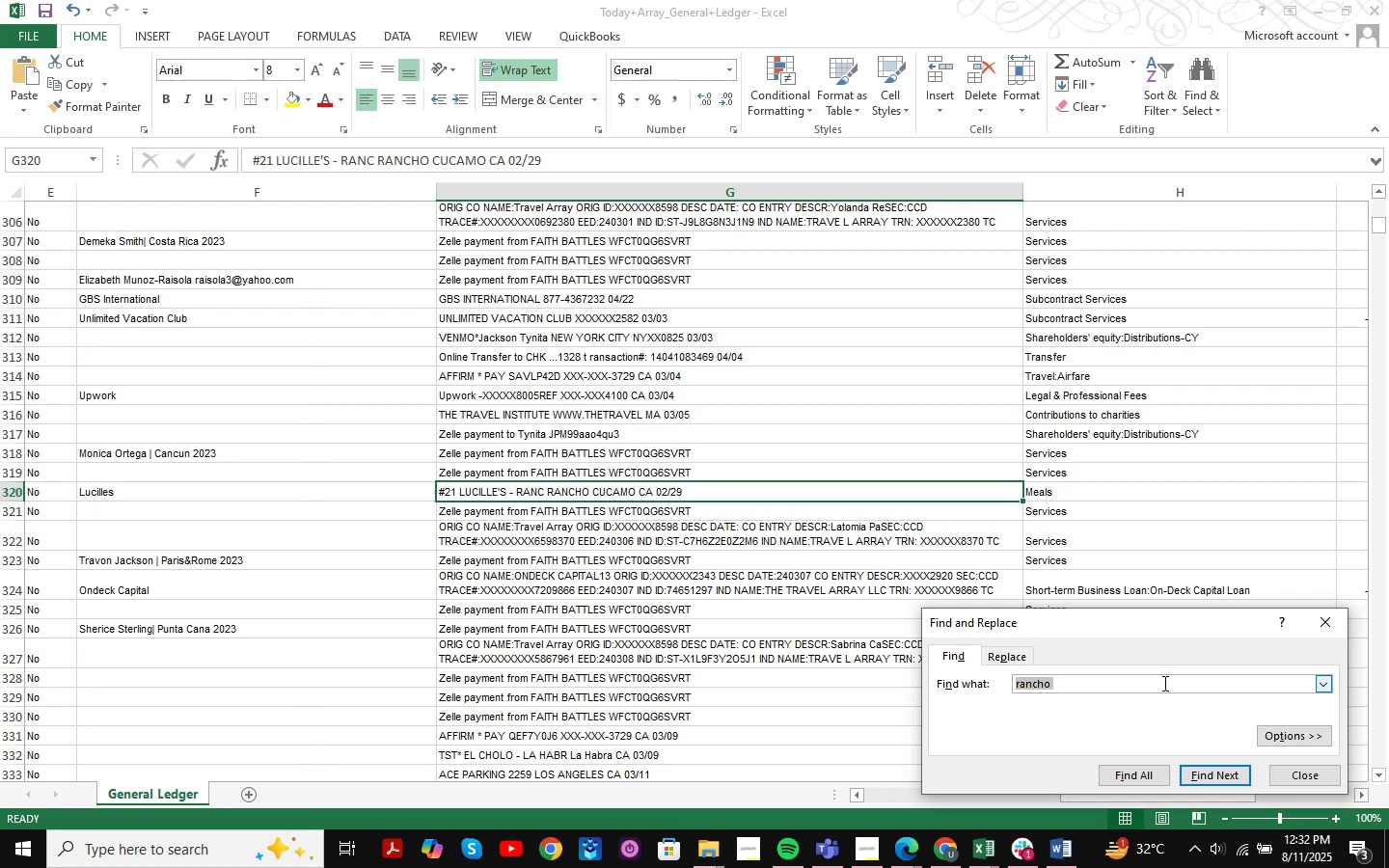 
type(Jackson )
 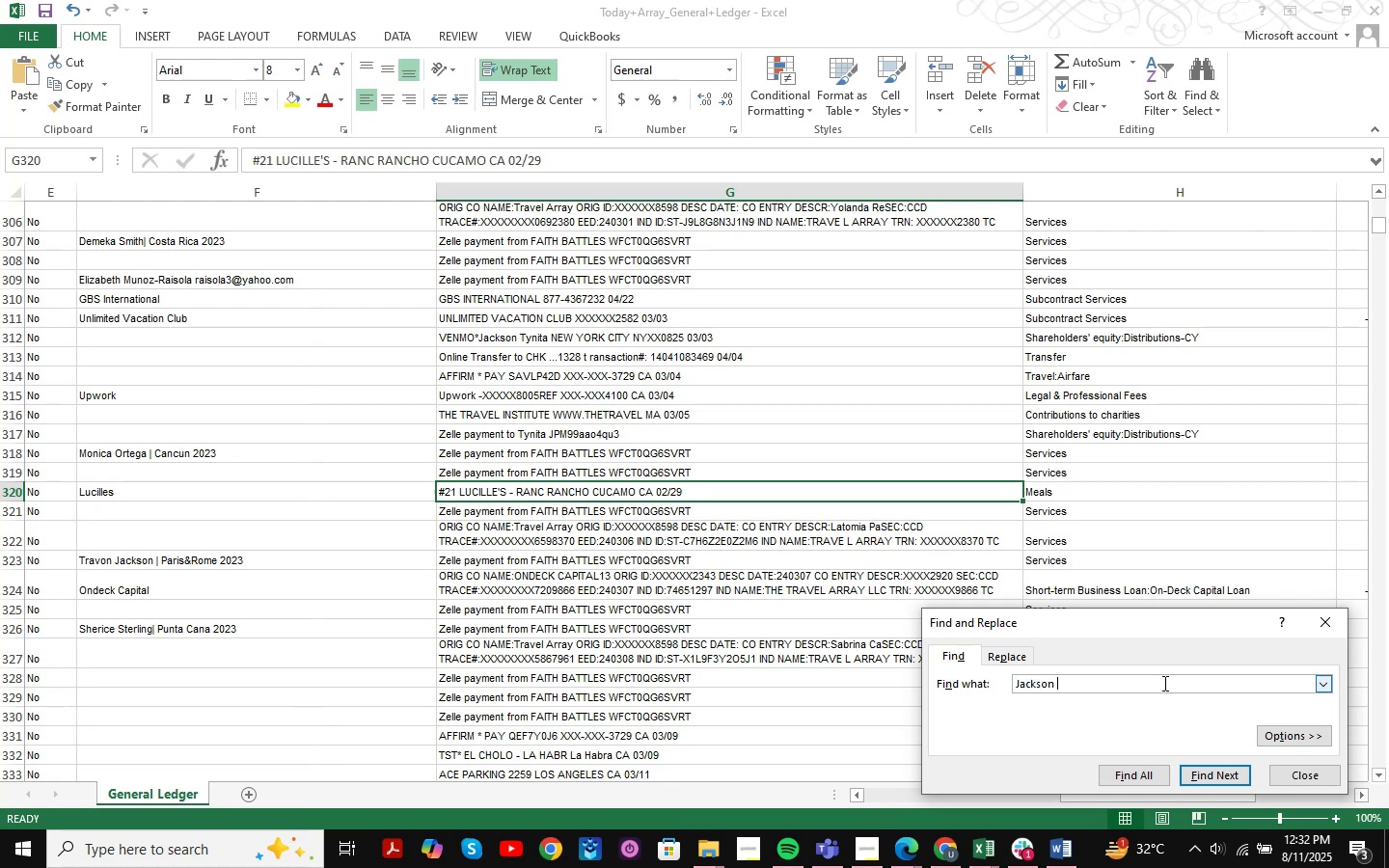 
key(Enter)
 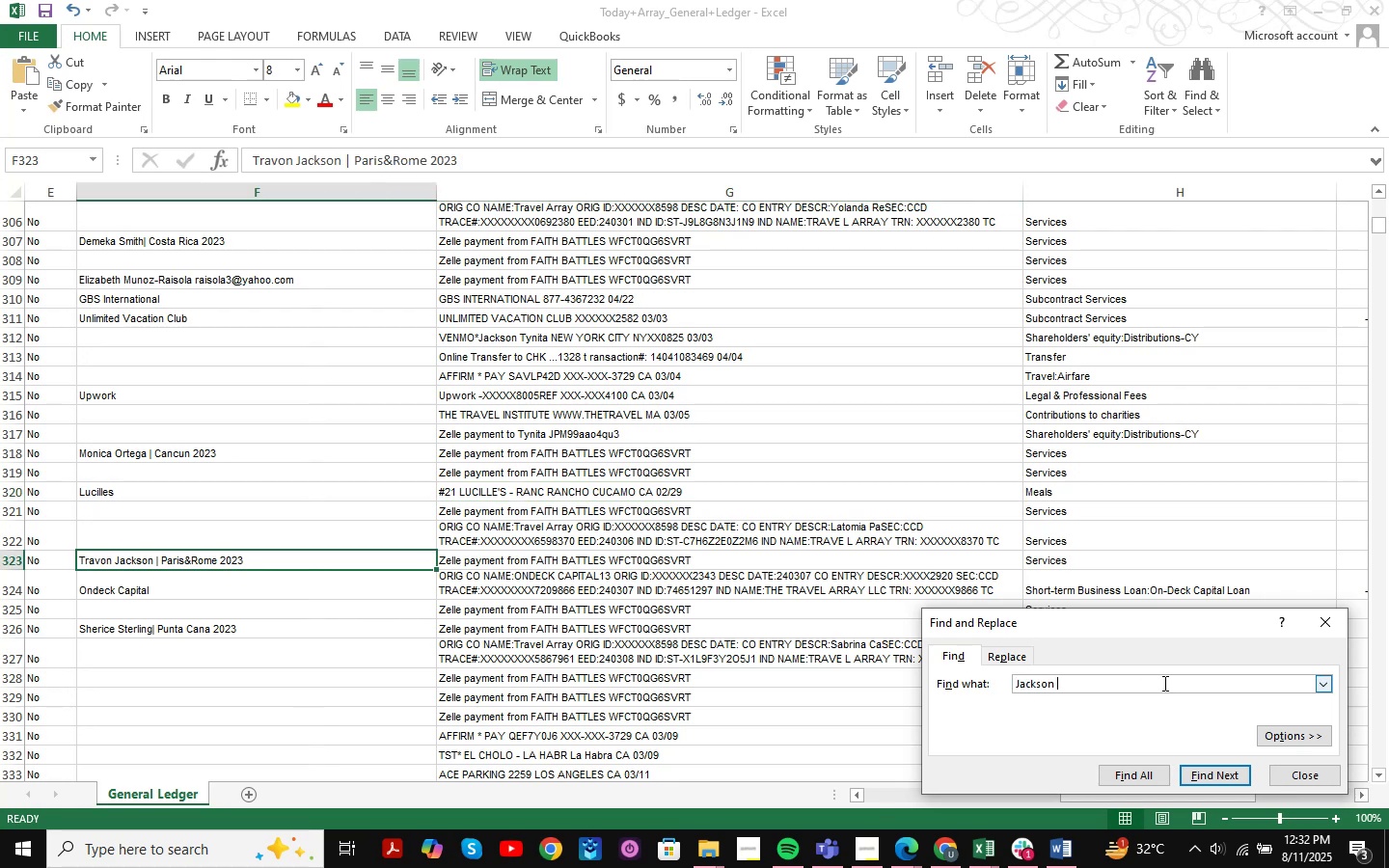 
key(Enter)
 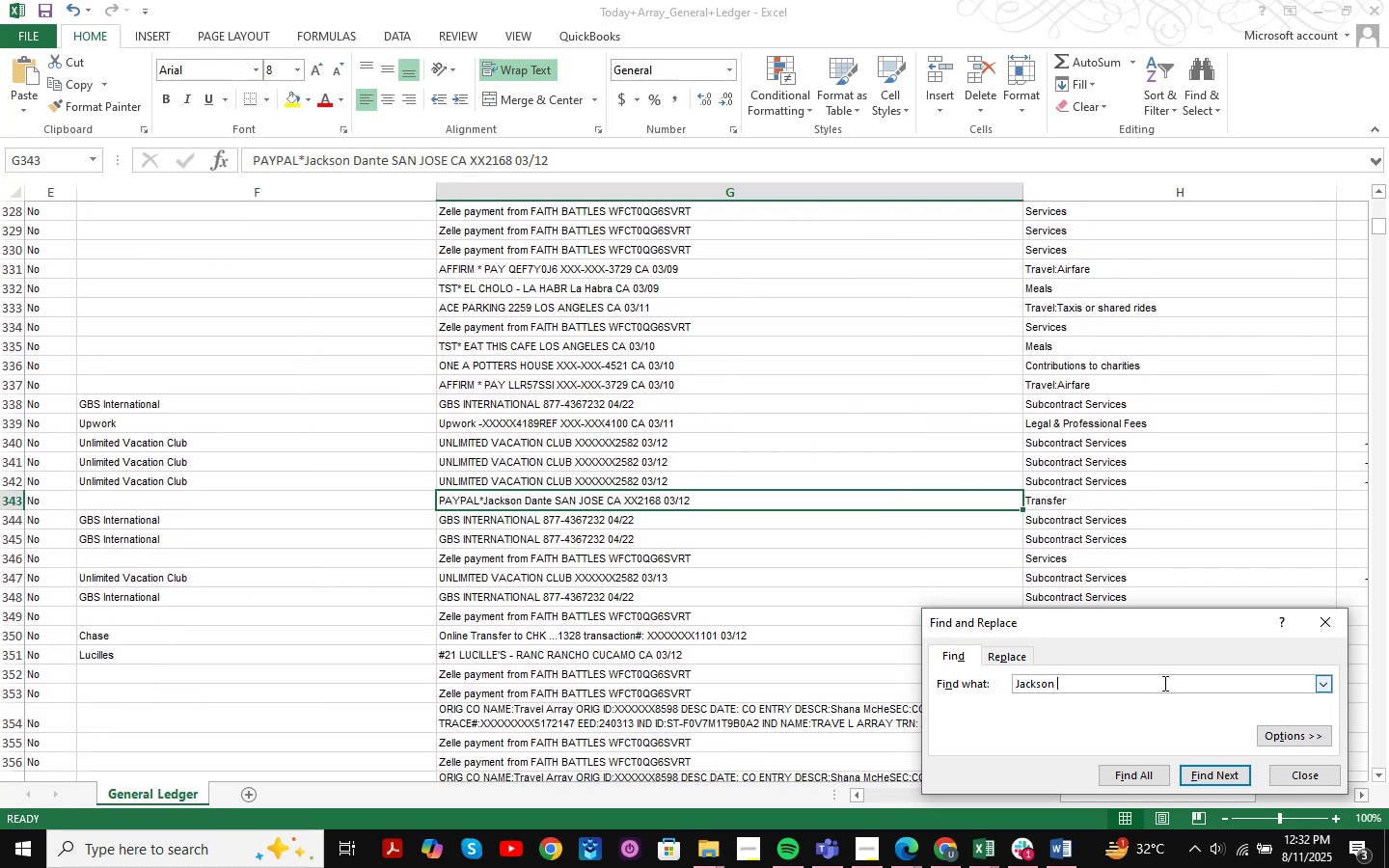 
key(Enter)
 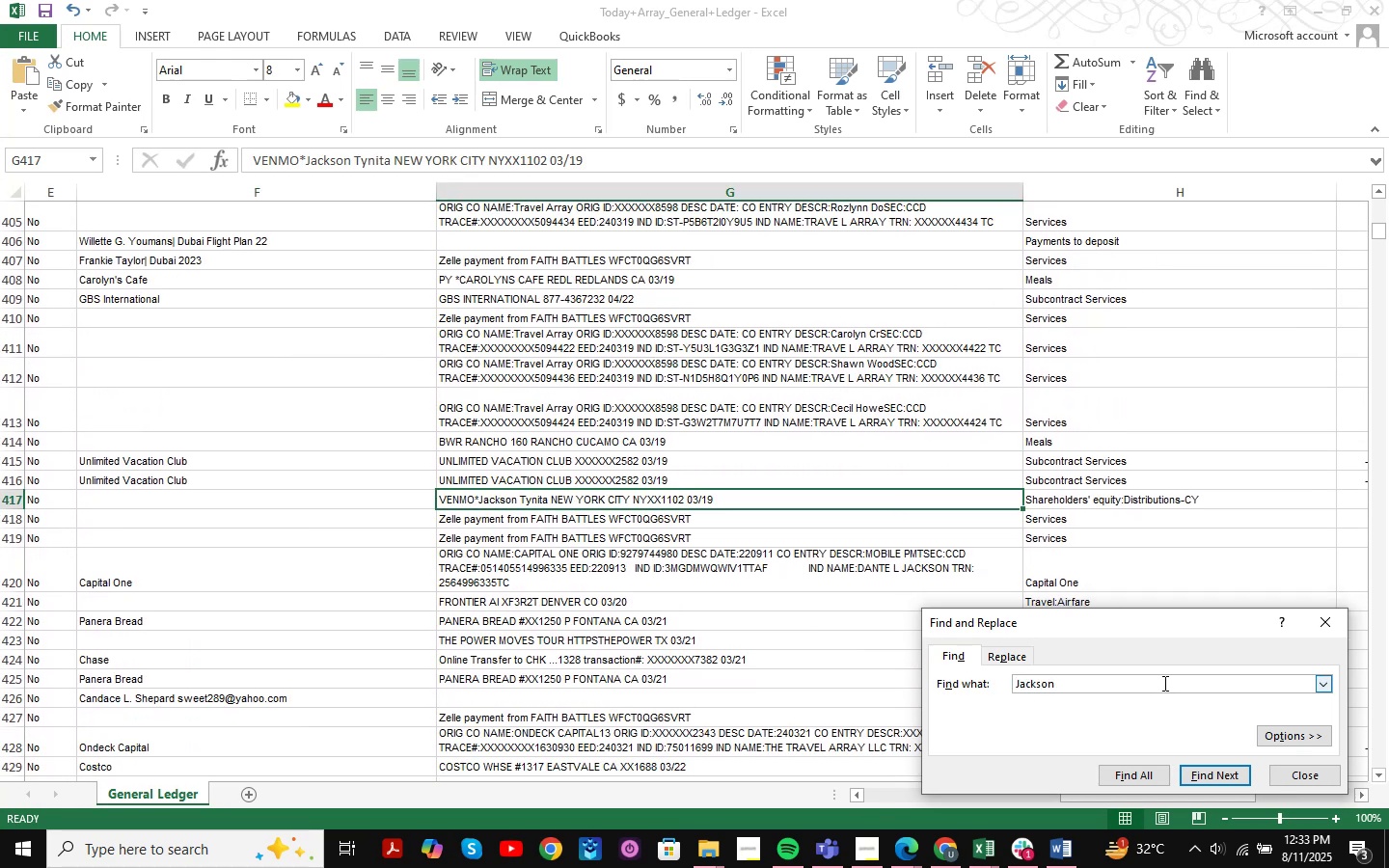 
key(Enter)
 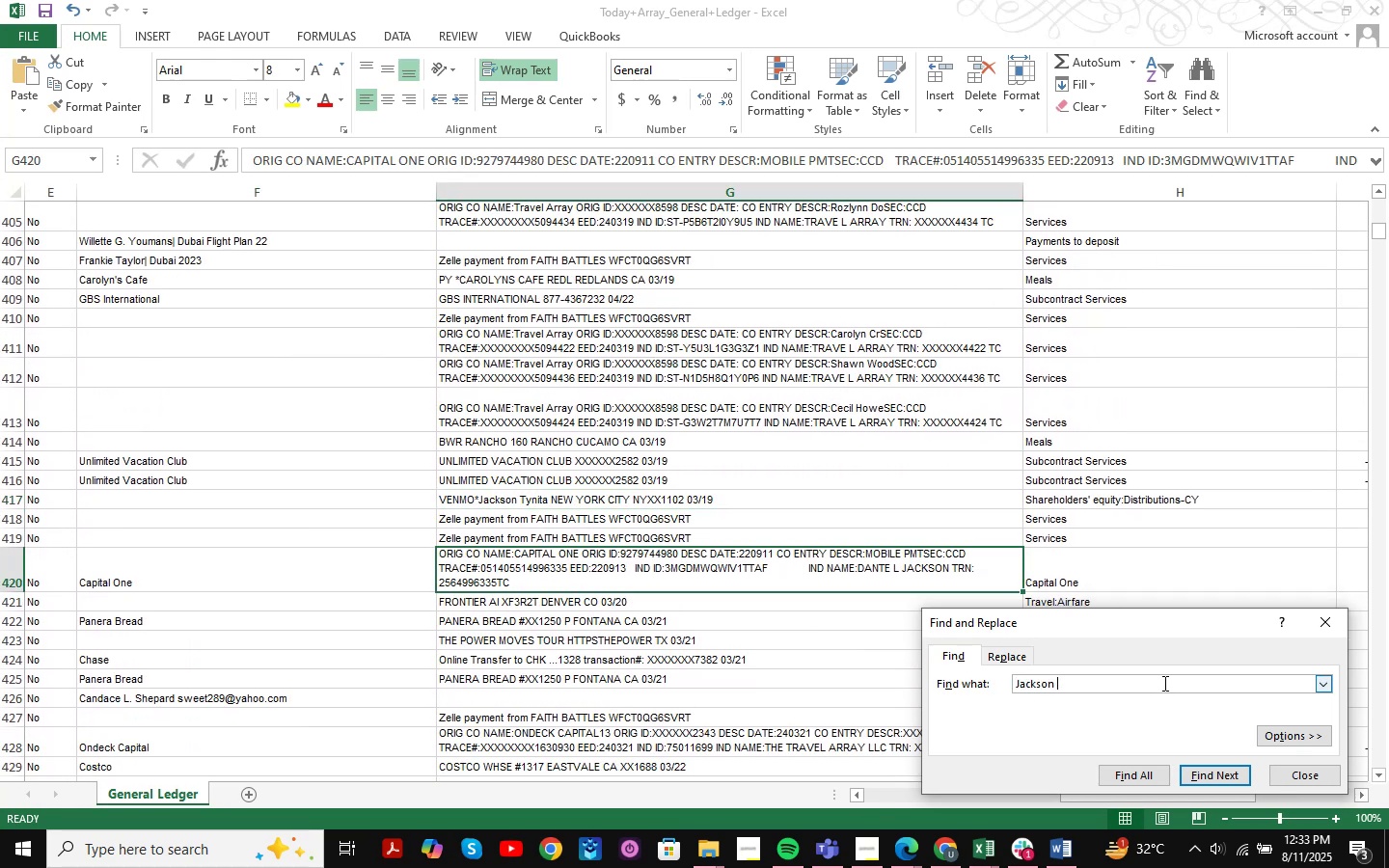 
key(Enter)
 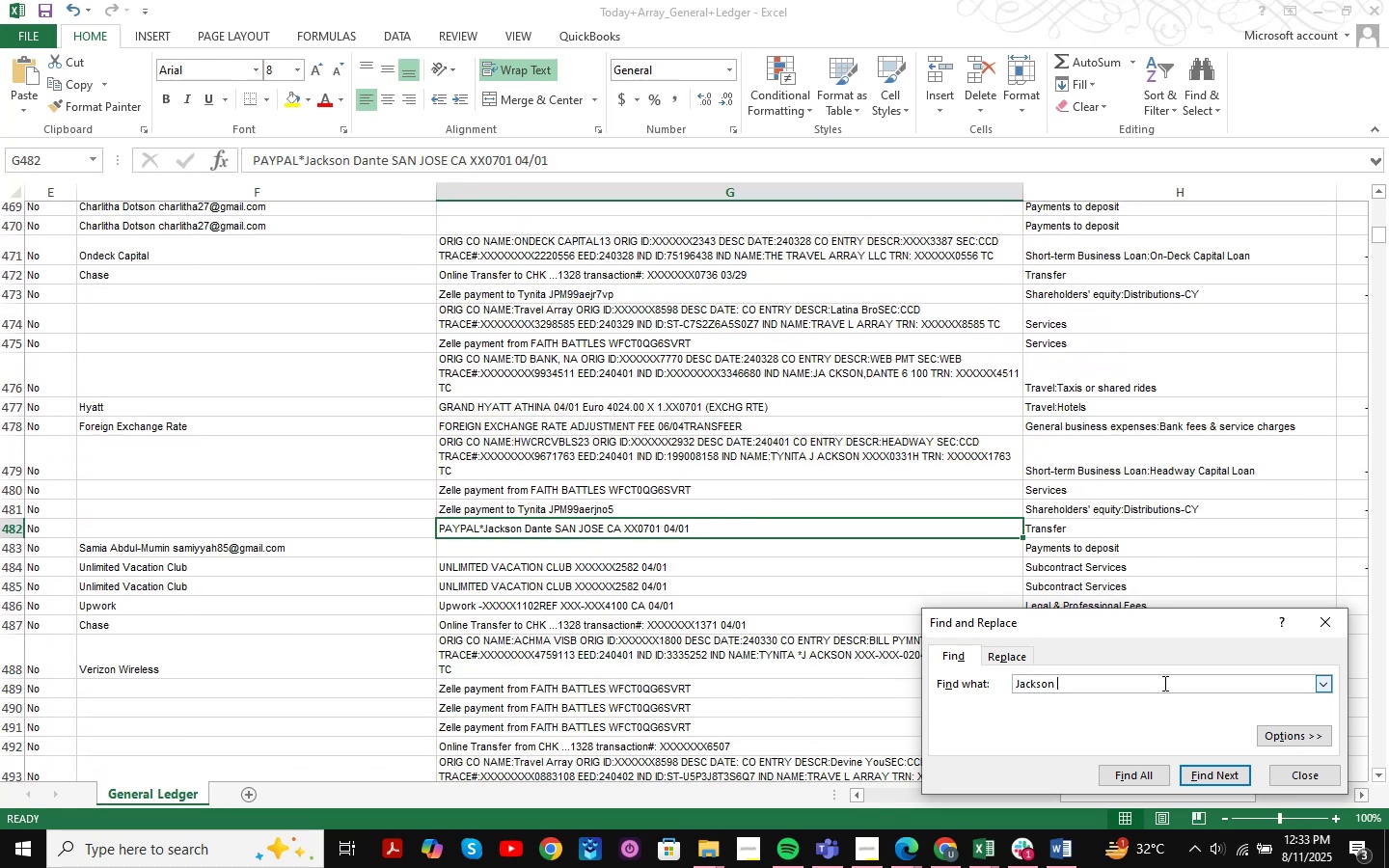 
key(Enter)
 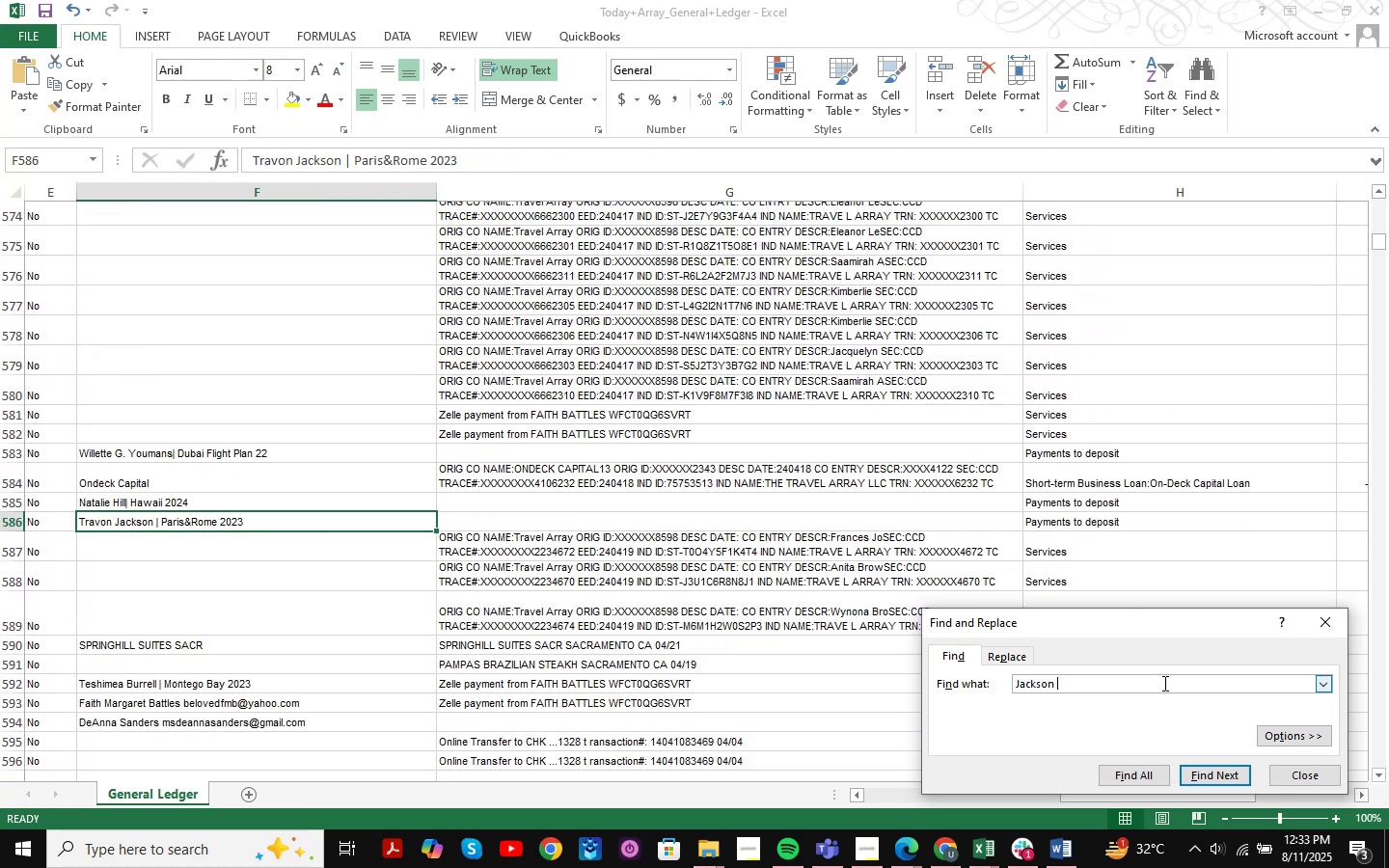 
key(Enter)
 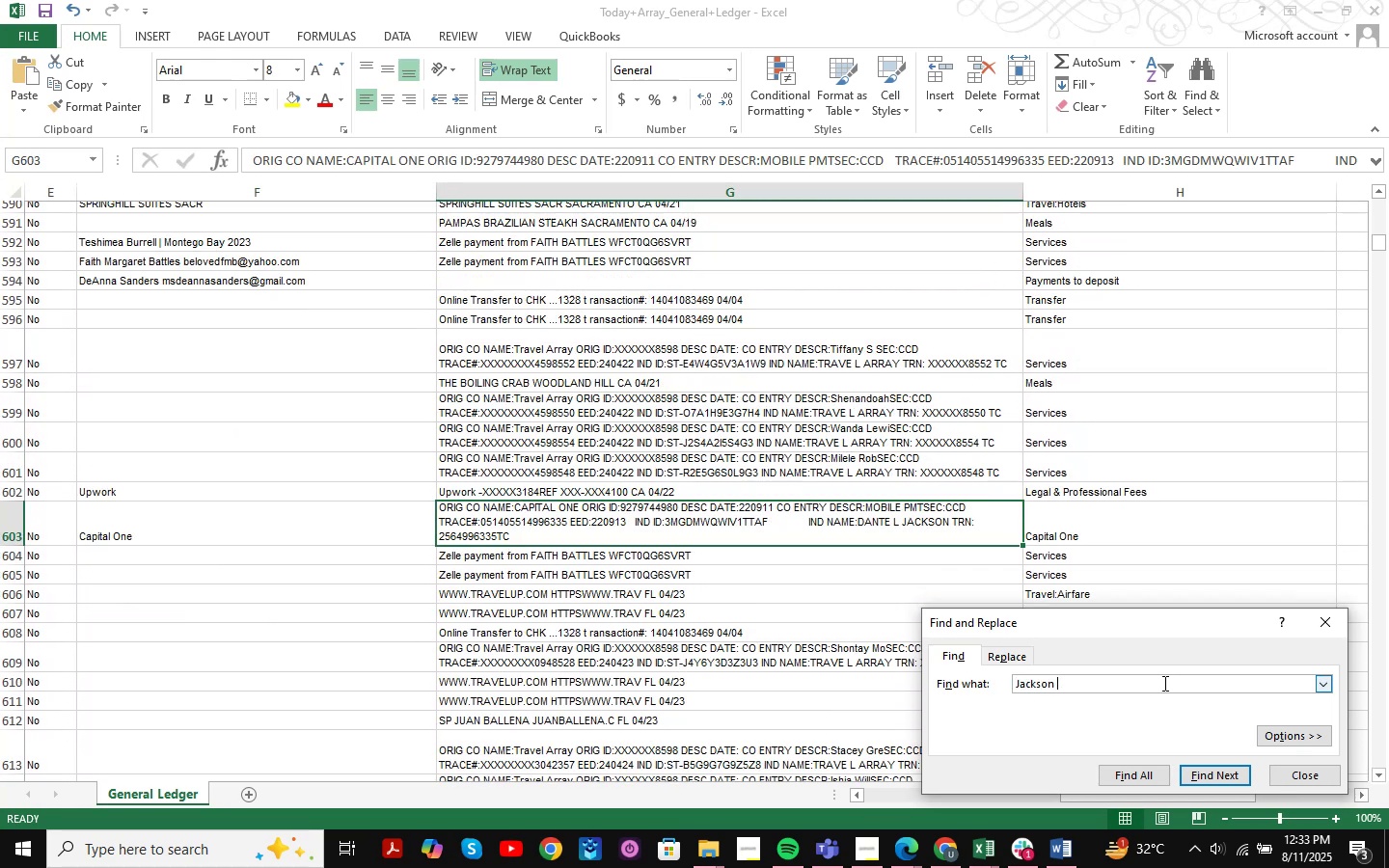 
key(Enter)
 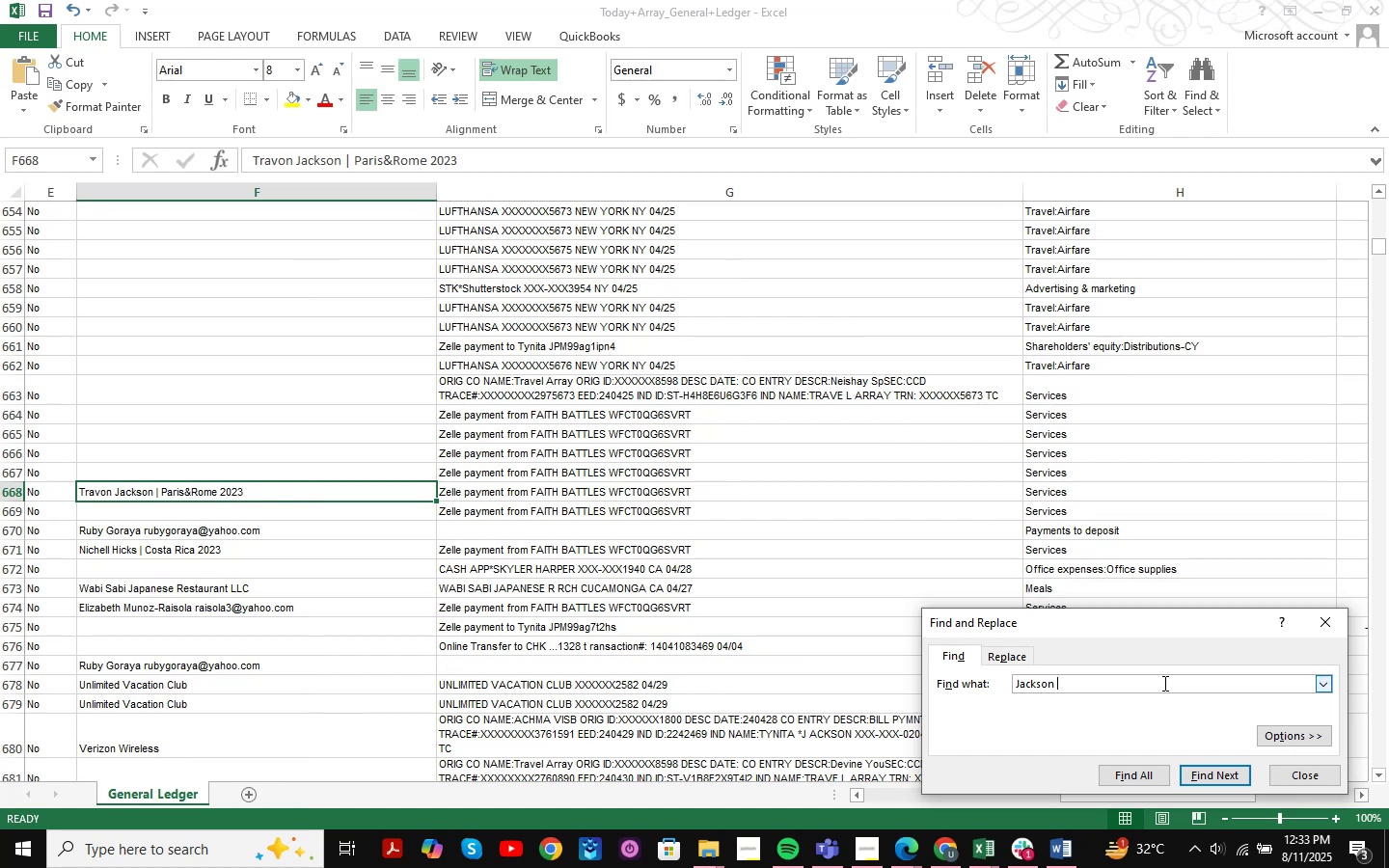 
key(Enter)
 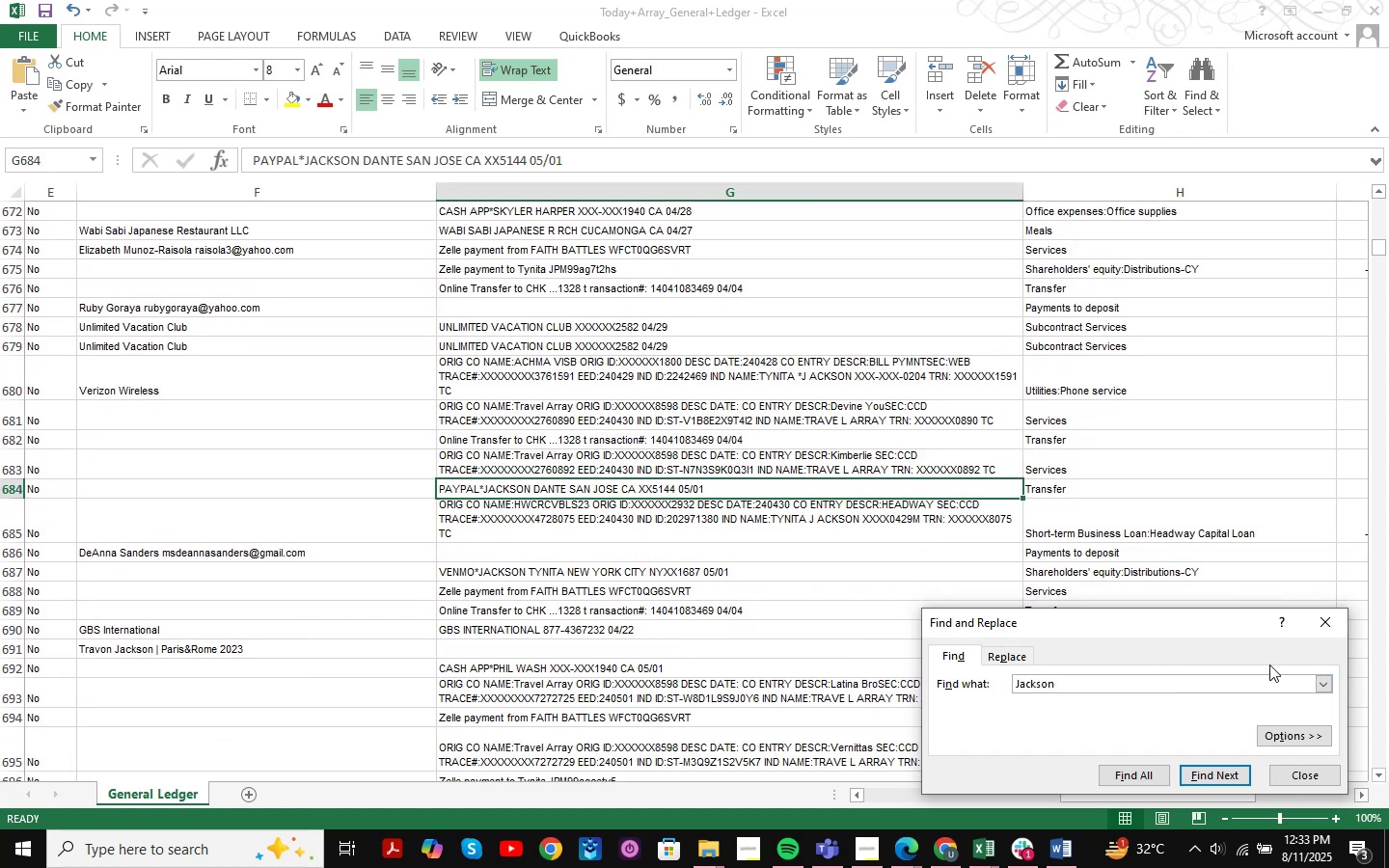 
left_click([1304, 779])
 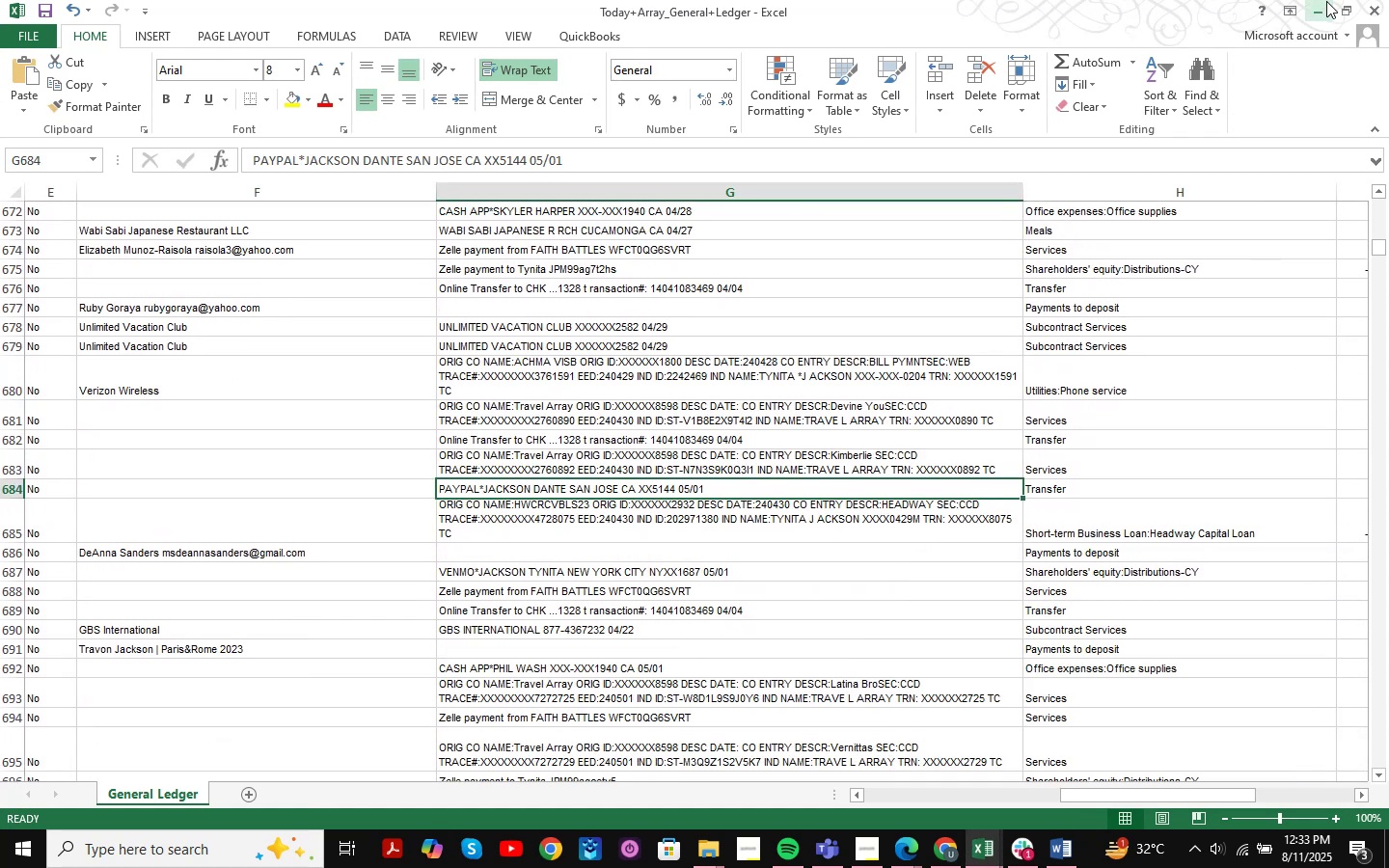 
left_click([1323, 3])
 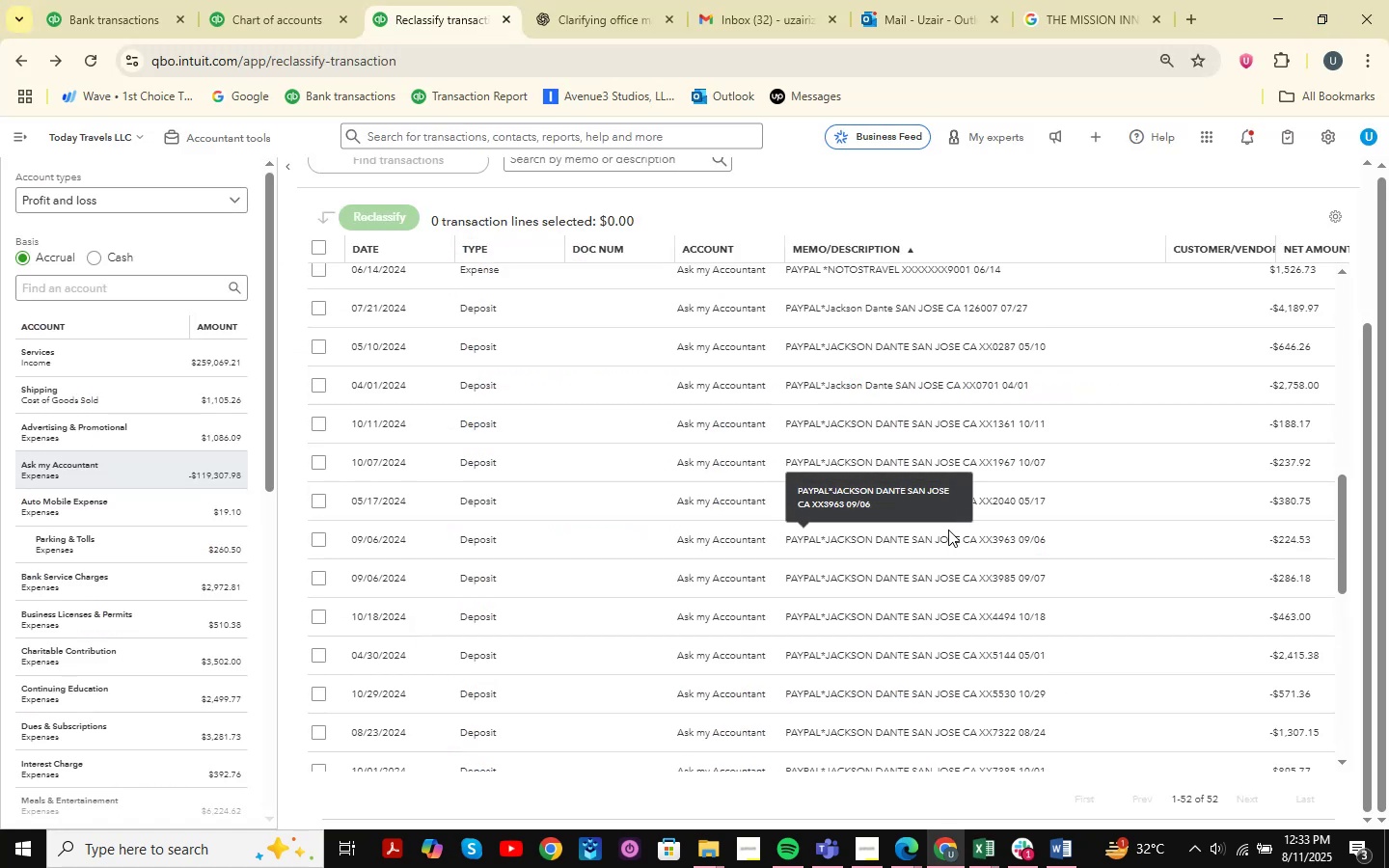 
scroll: coordinate [989, 560], scroll_direction: up, amount: 5.0
 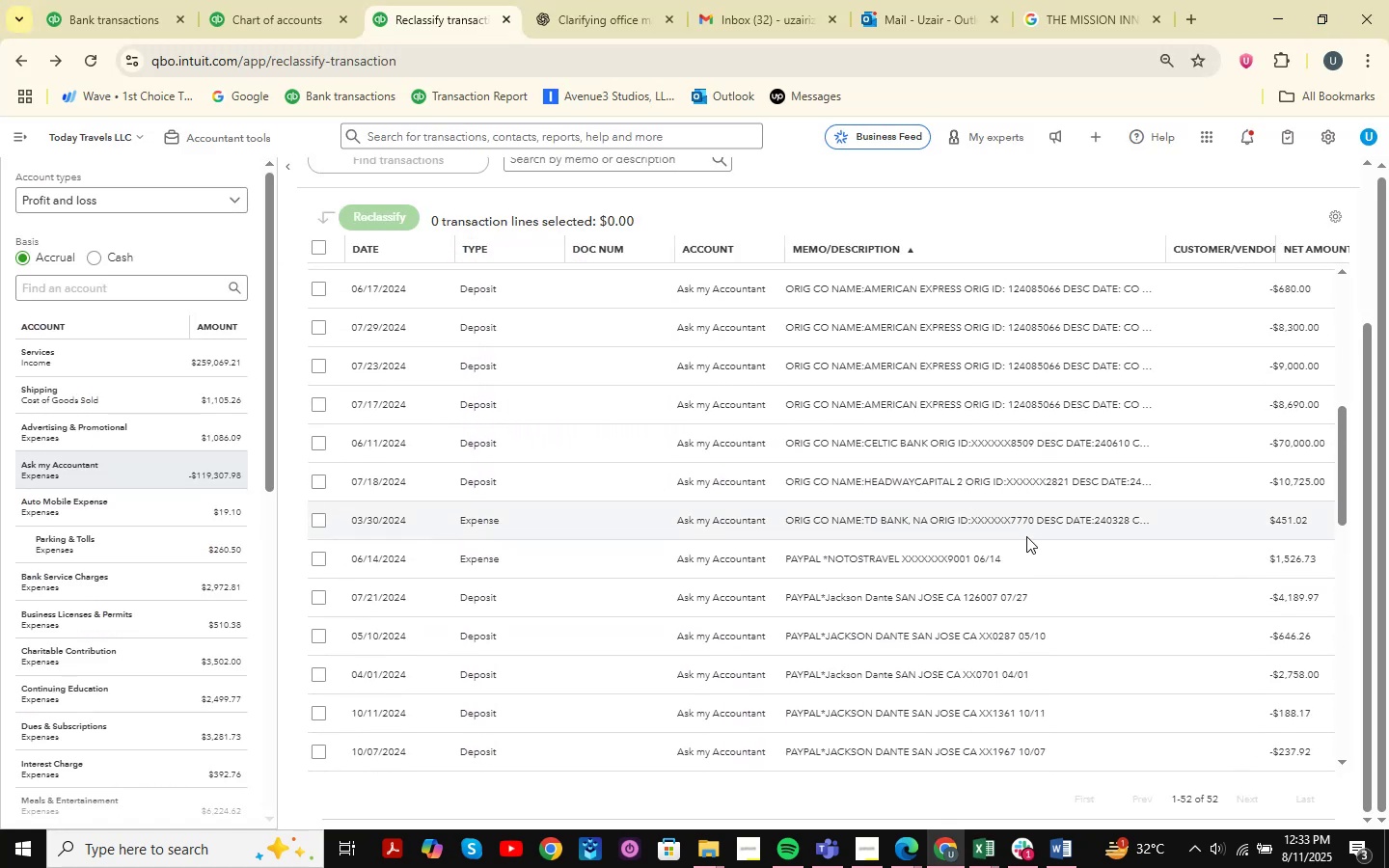 
scroll: coordinate [1021, 539], scroll_direction: down, amount: 5.0
 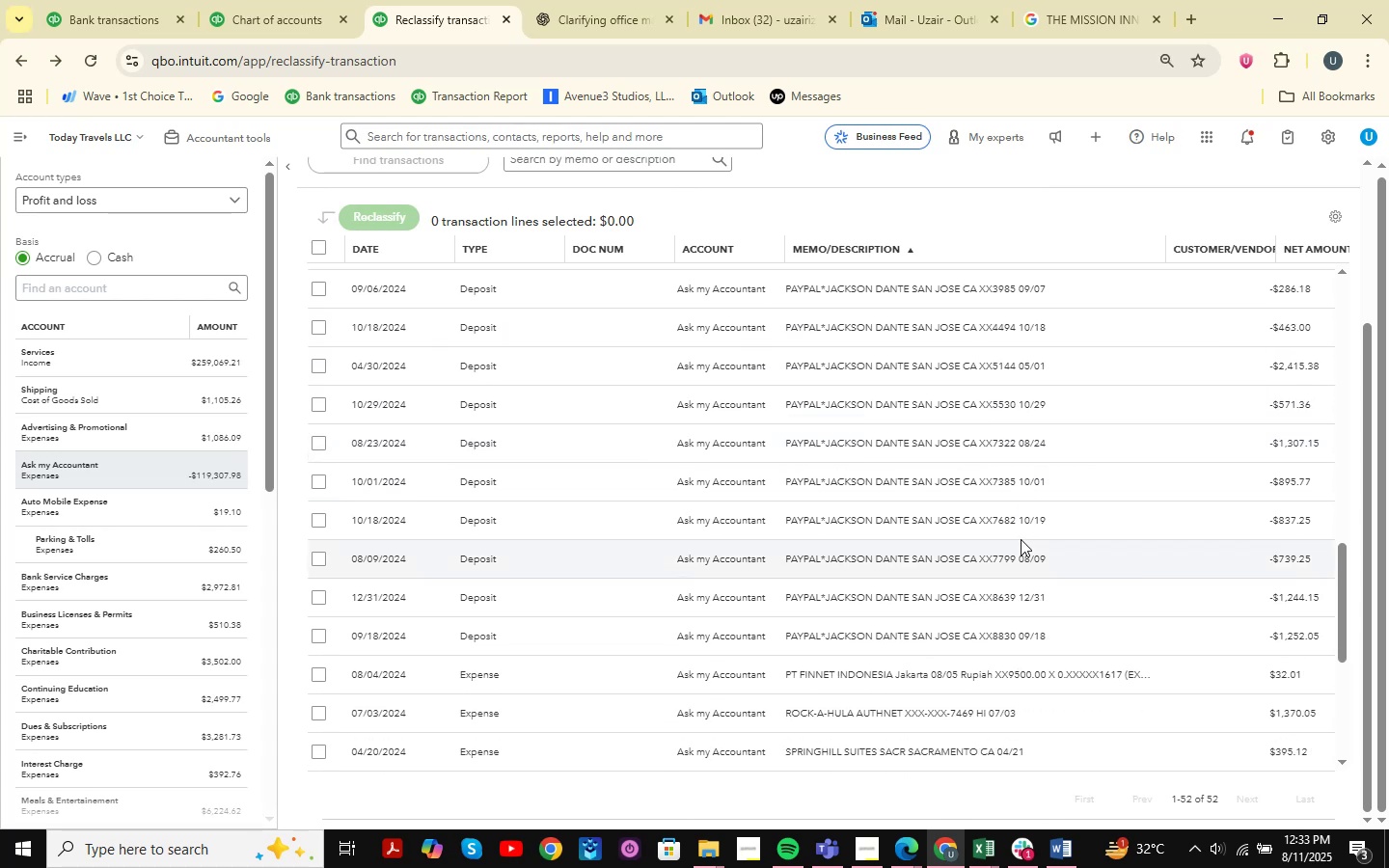 
scroll: coordinate [1021, 539], scroll_direction: up, amount: 4.0
 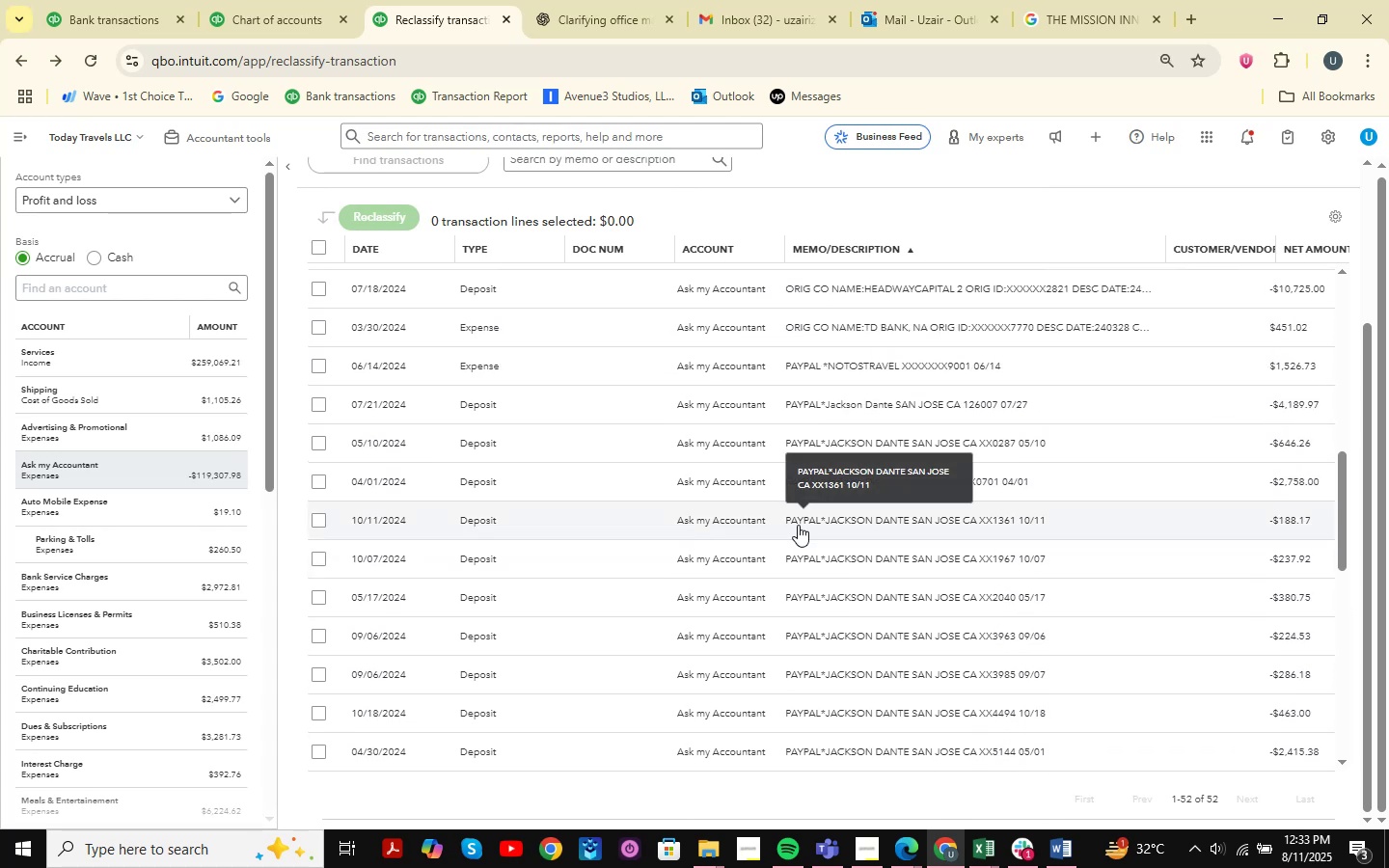 
left_click([321, 519])
 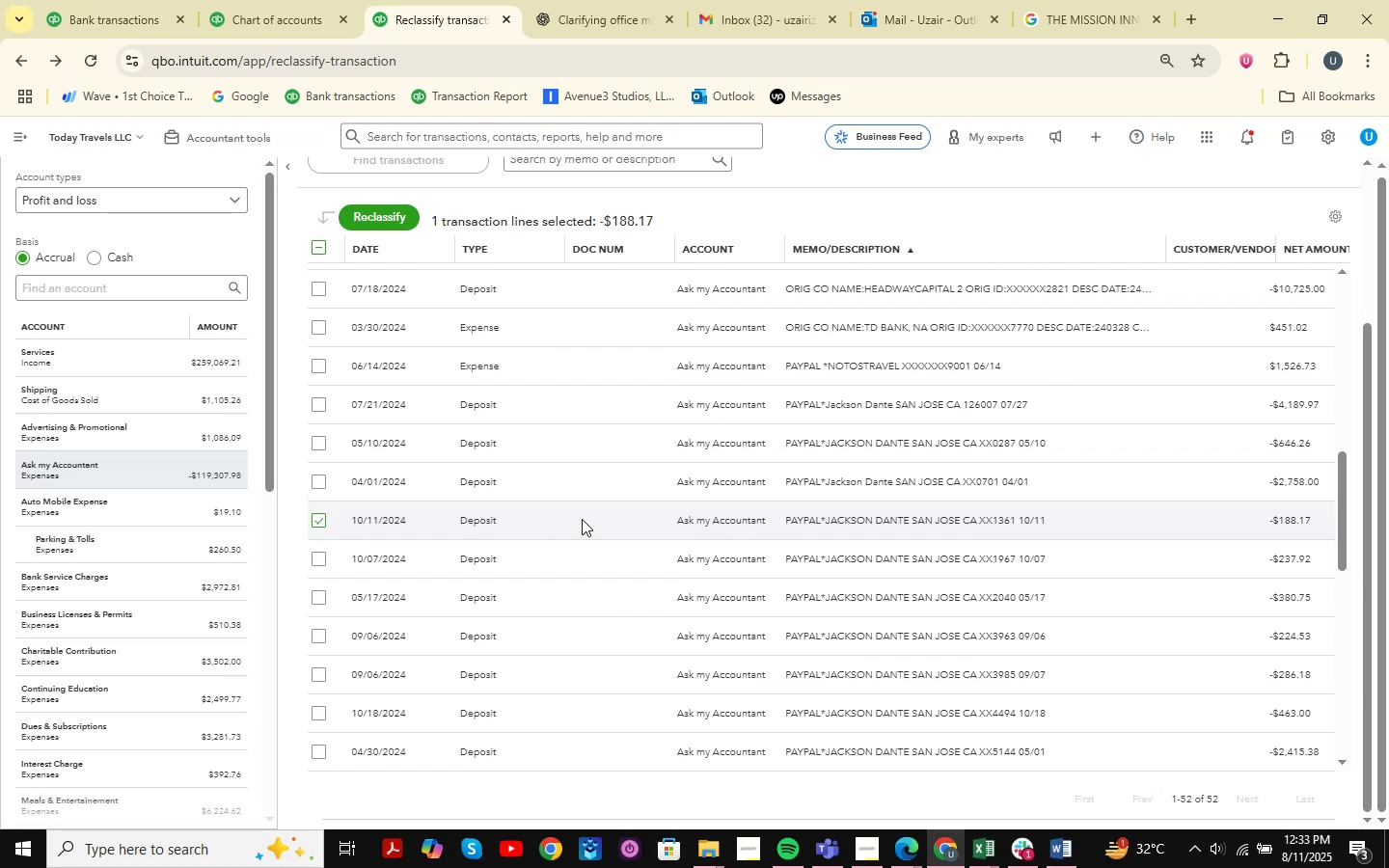 
left_click([321, 479])
 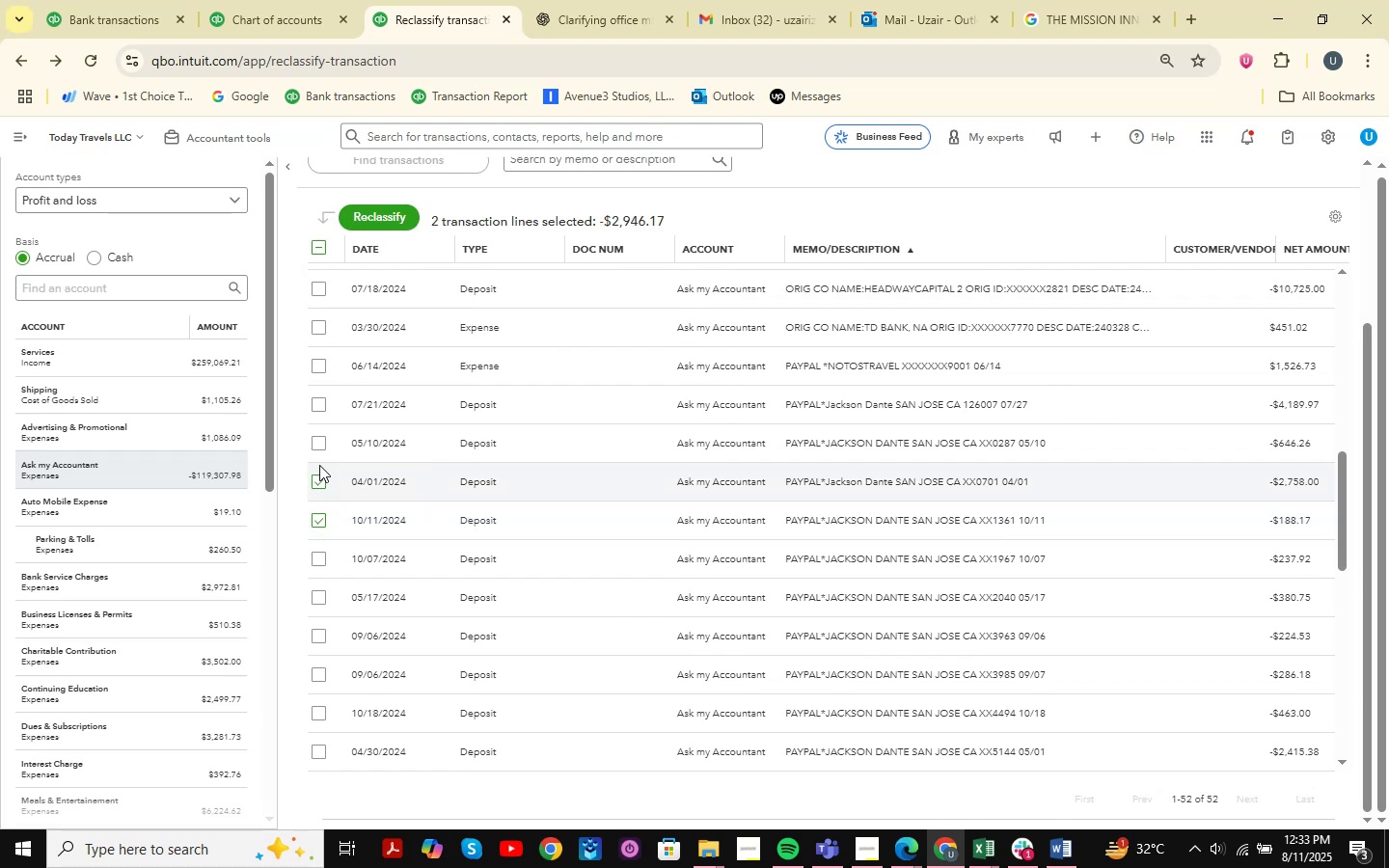 
left_click([314, 445])
 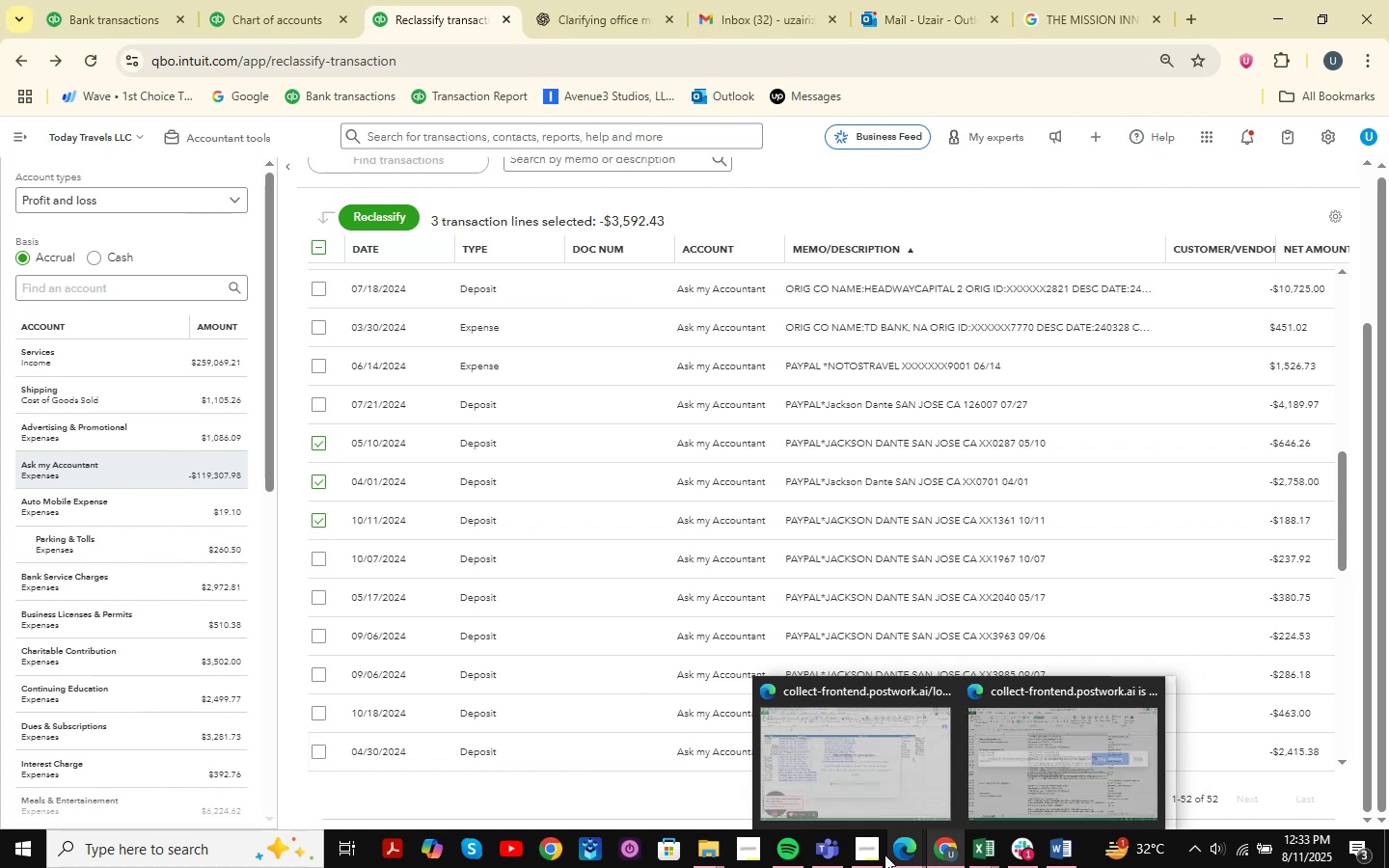 
wait(5.75)
 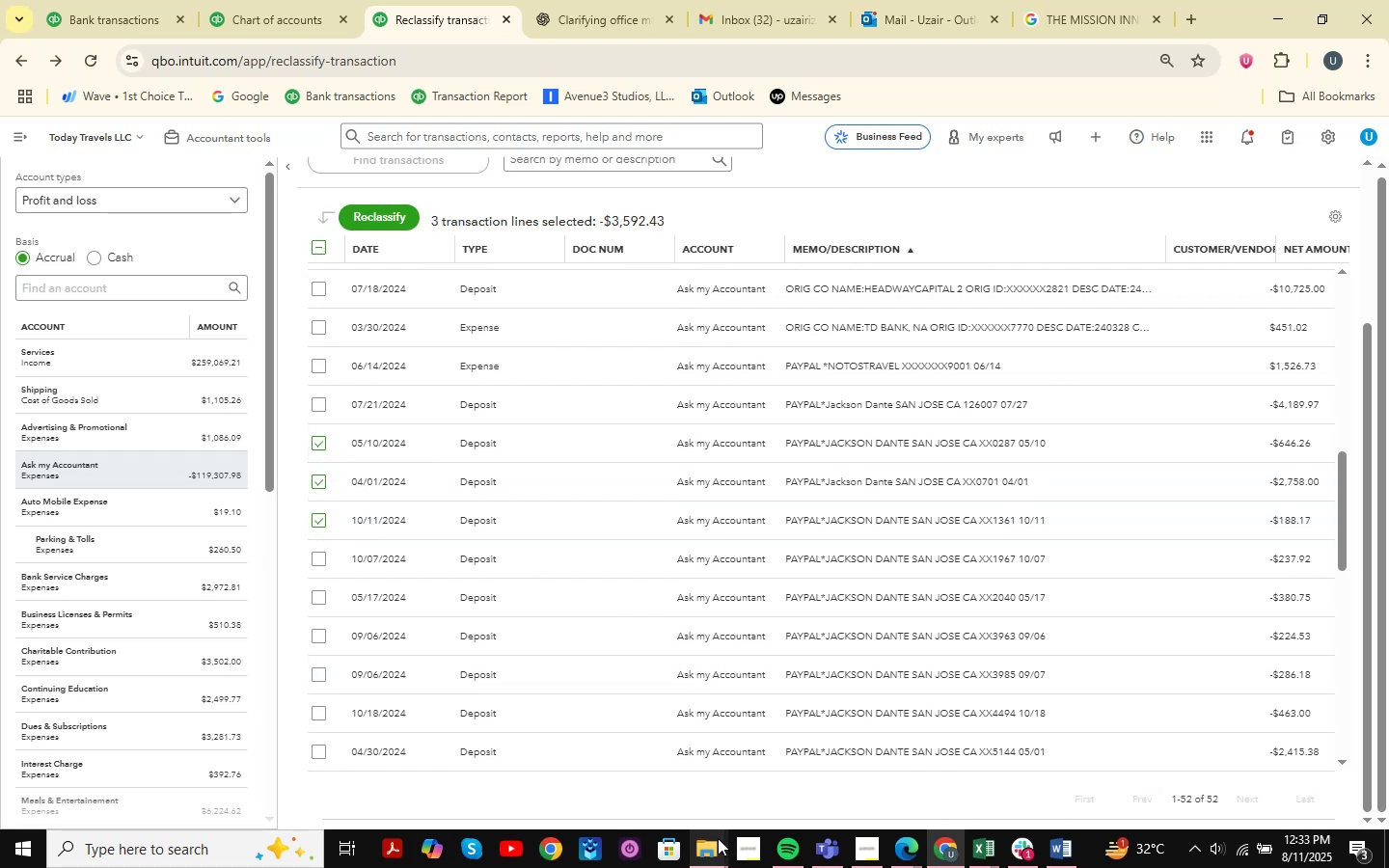 
left_click([846, 857])
 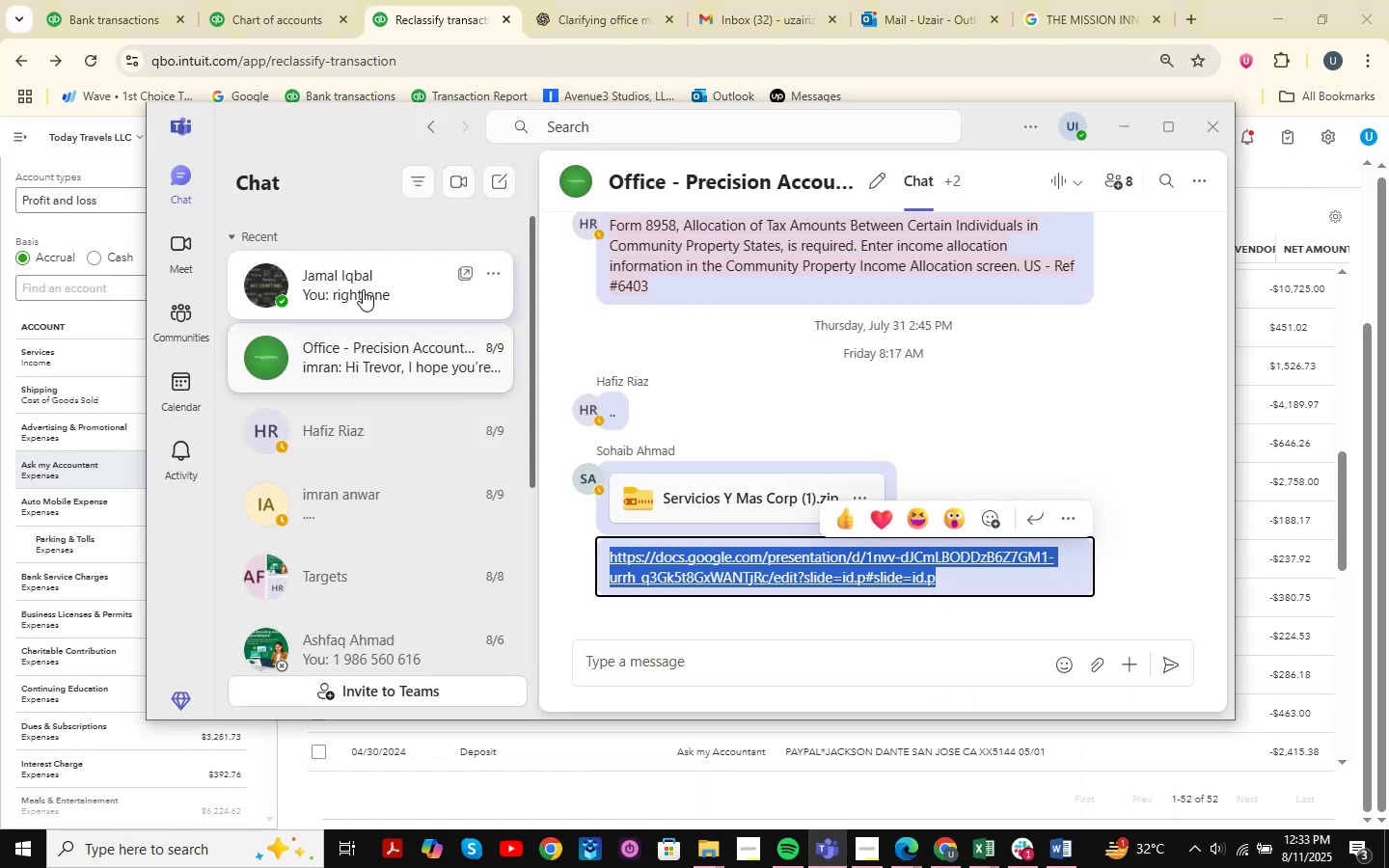 
left_click([363, 289])
 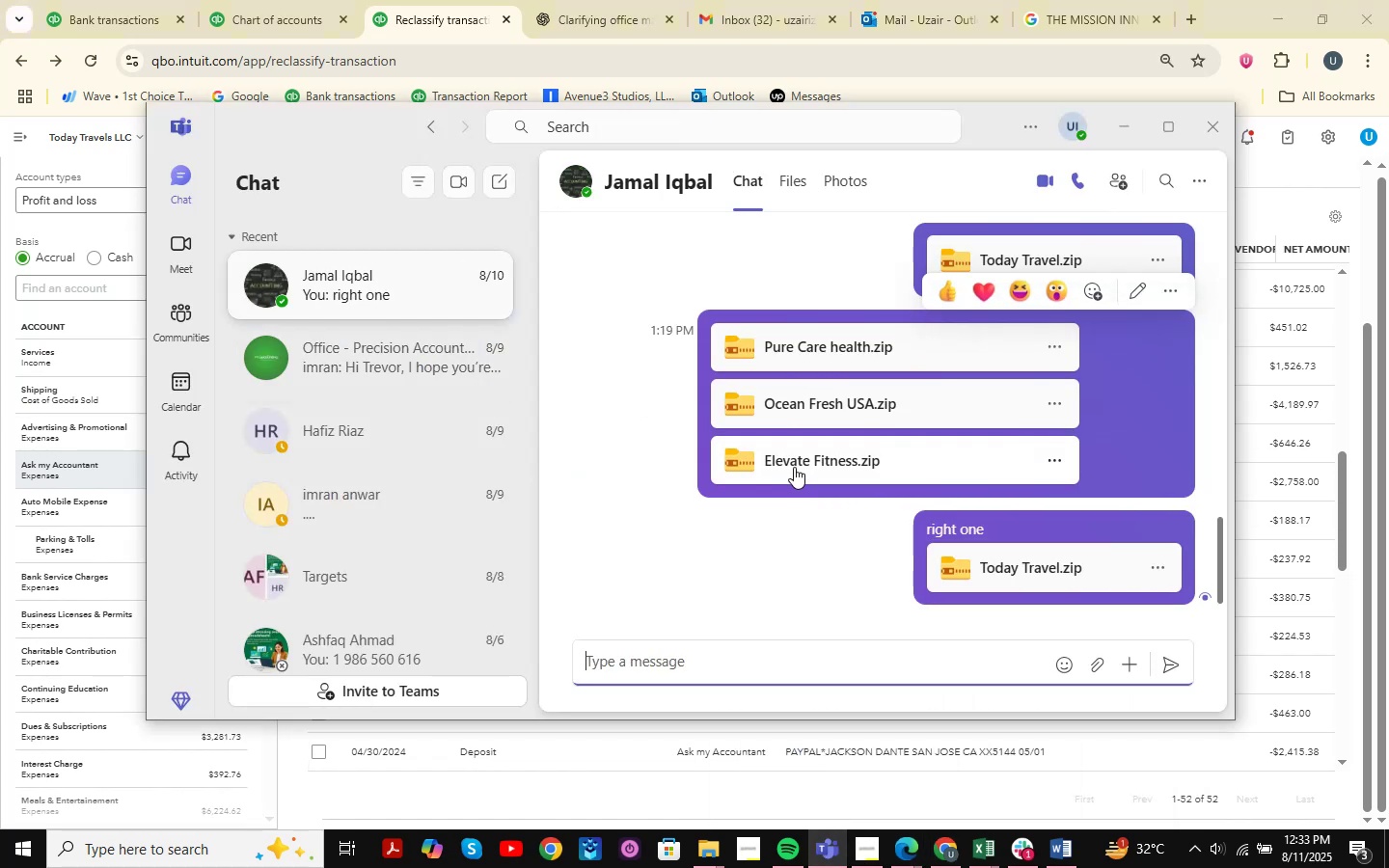 
scroll: coordinate [806, 544], scroll_direction: up, amount: 1.0
 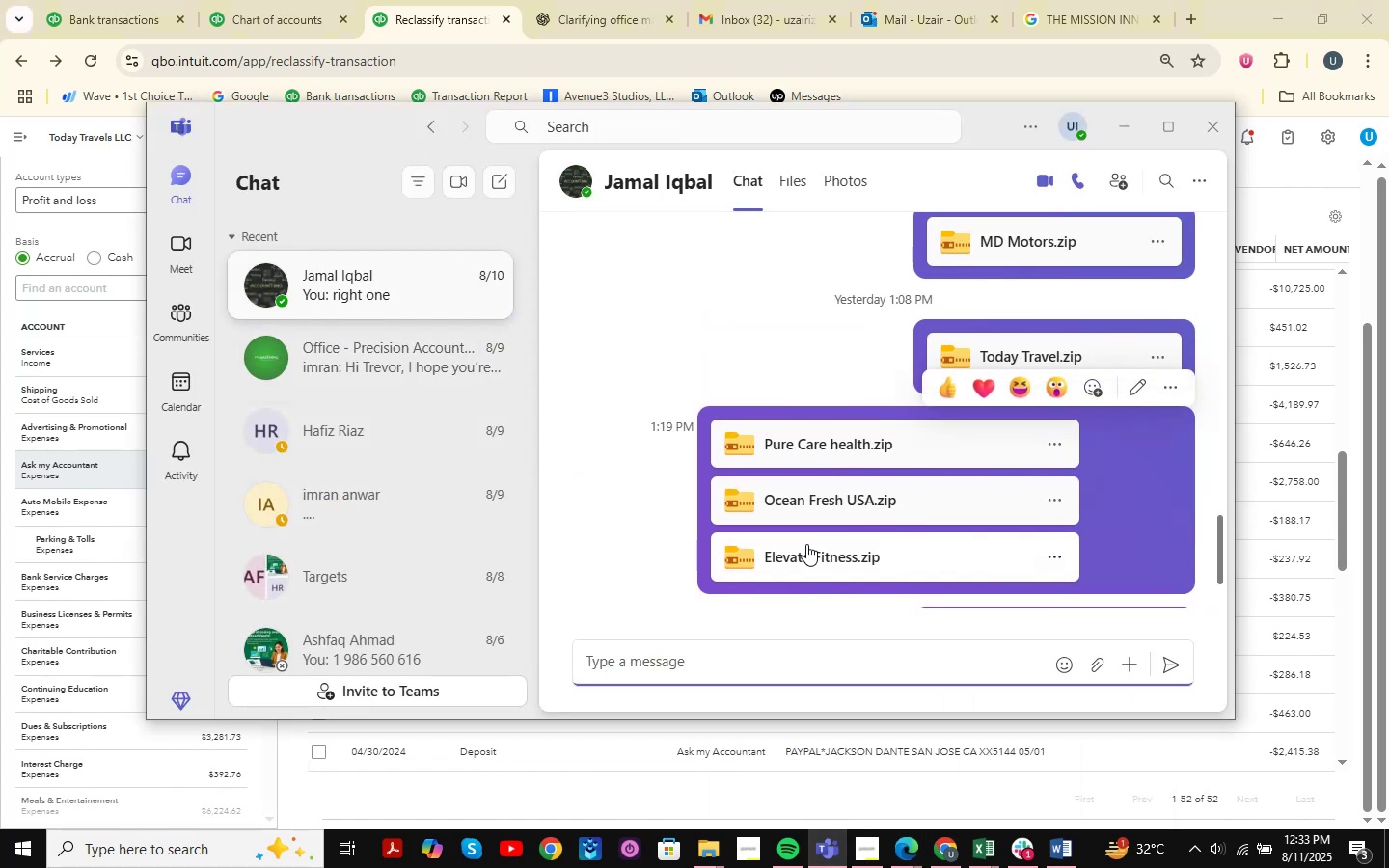 
scroll: coordinate [1104, 428], scroll_direction: down, amount: 2.0
 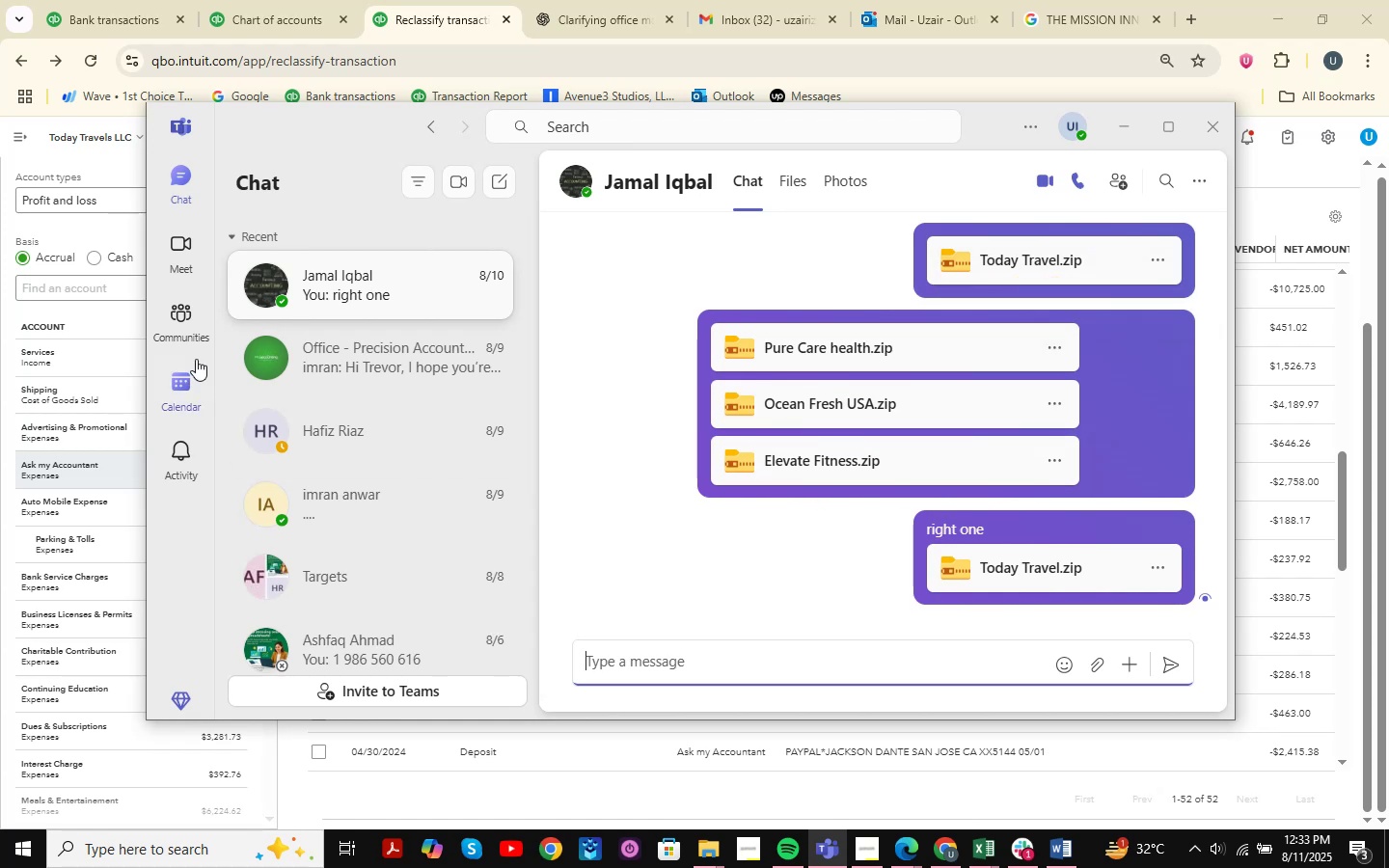 
wait(12.05)
 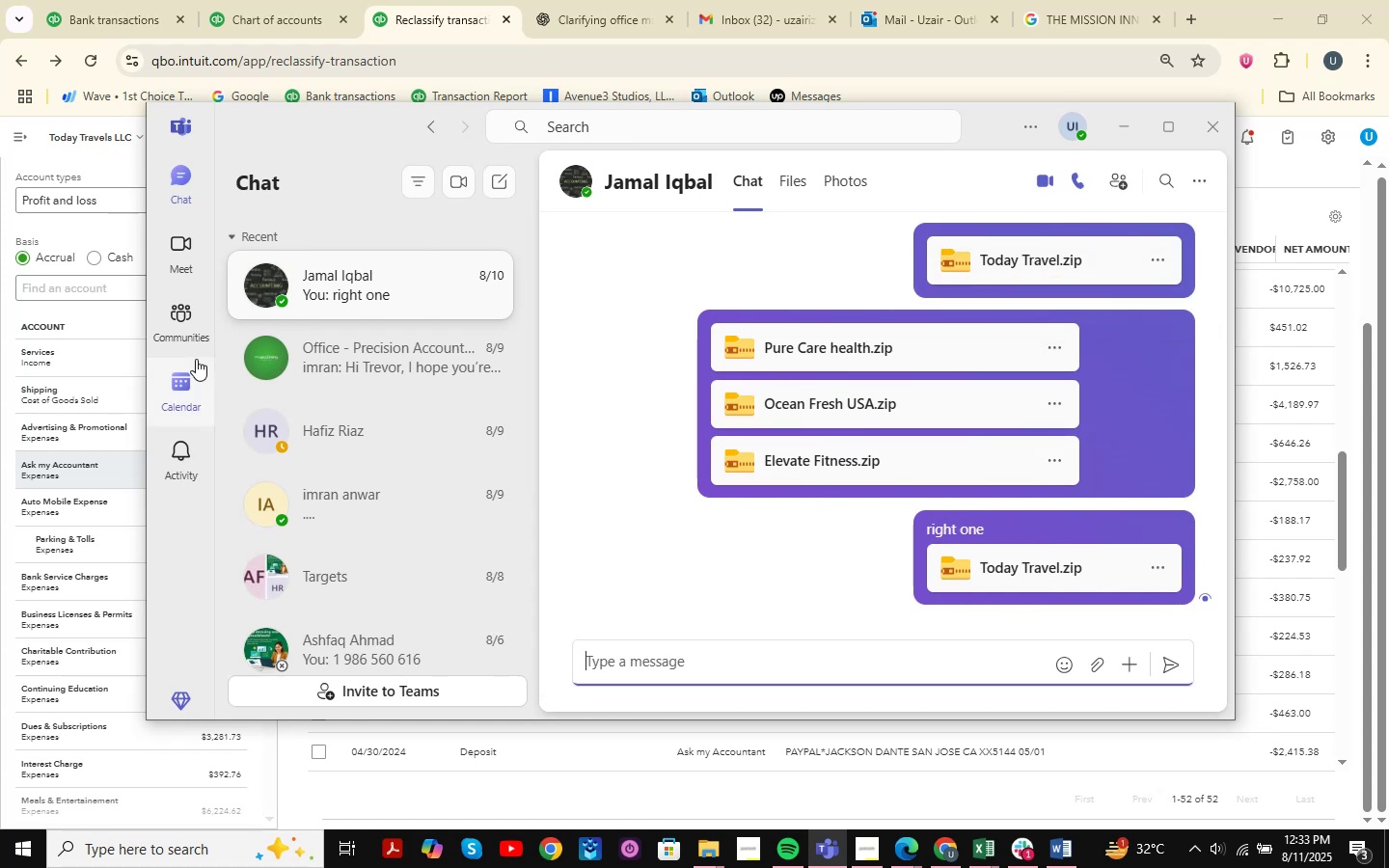 
left_click([1119, 114])
 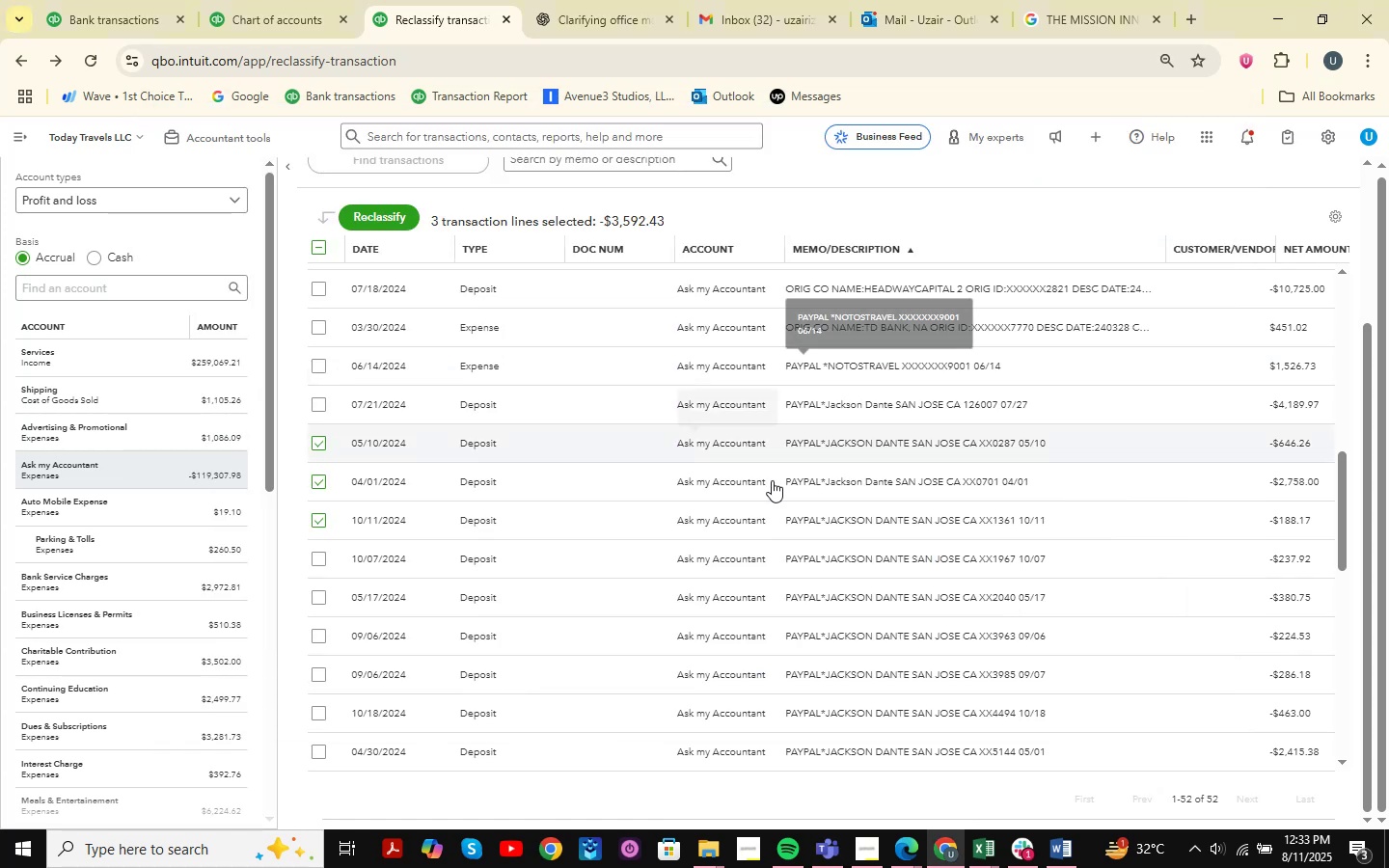 
scroll: coordinate [803, 475], scroll_direction: down, amount: 10.0
 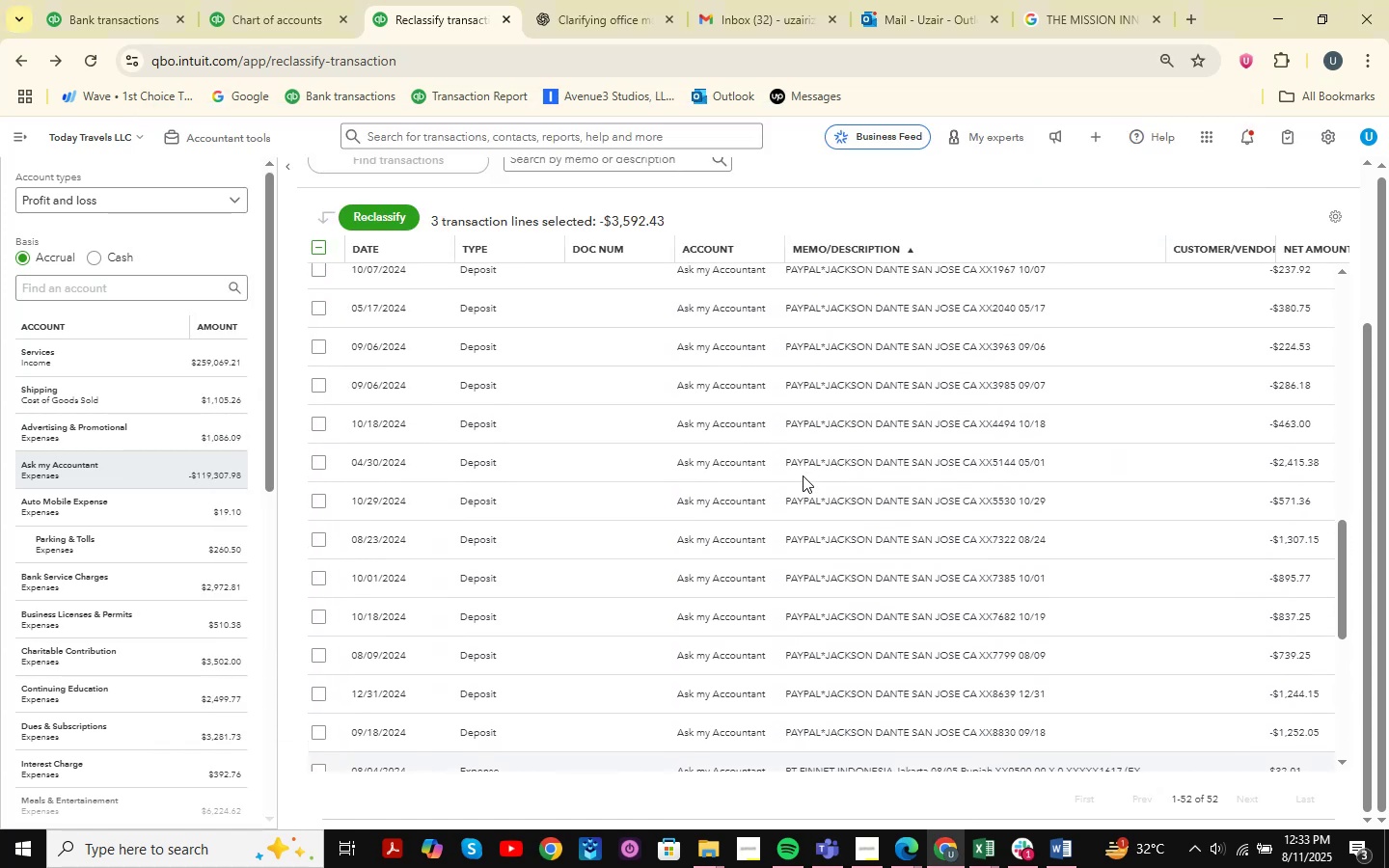 
scroll: coordinate [737, 432], scroll_direction: up, amount: 6.0
 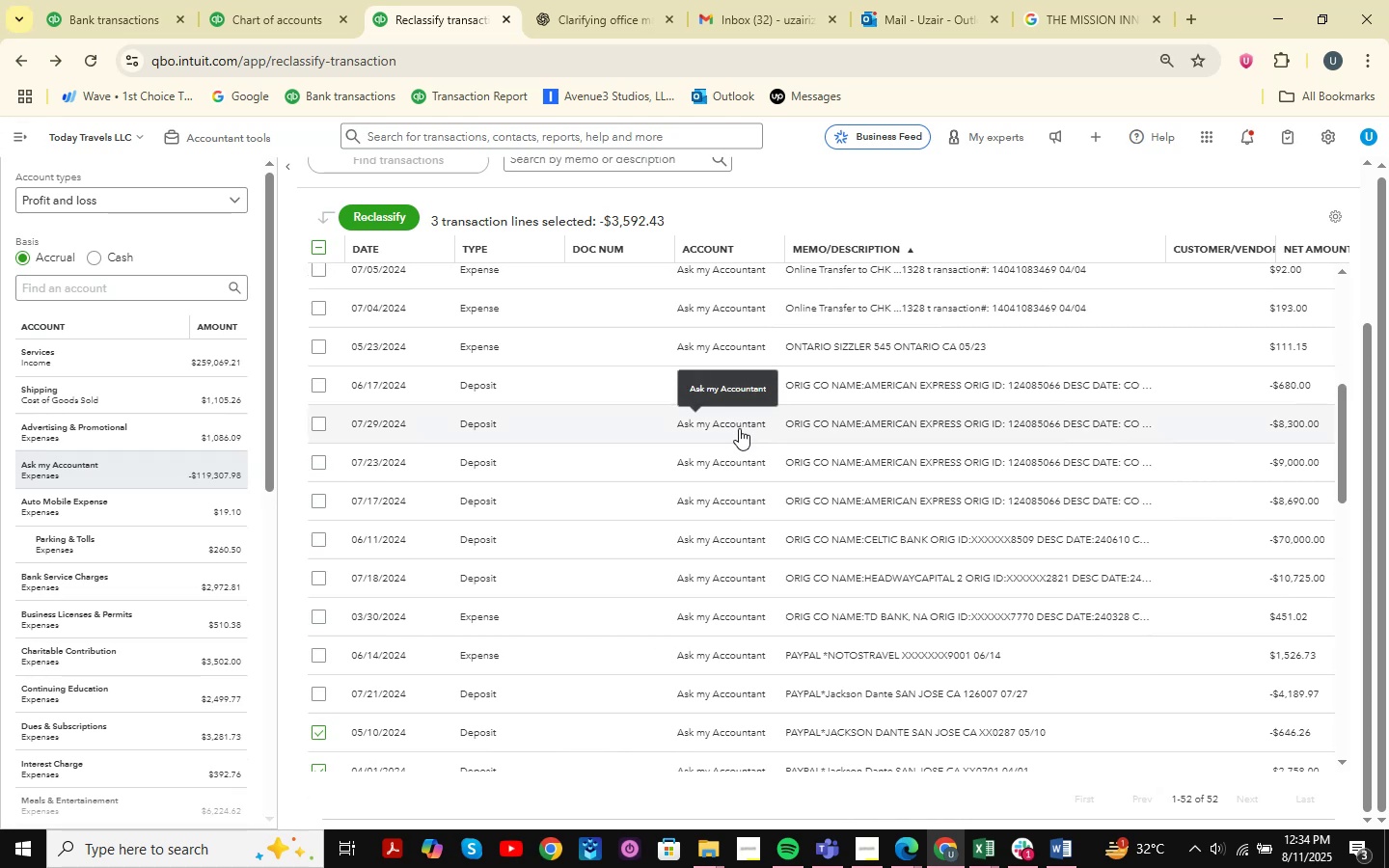 
scroll: coordinate [739, 428], scroll_direction: down, amount: 1.0
 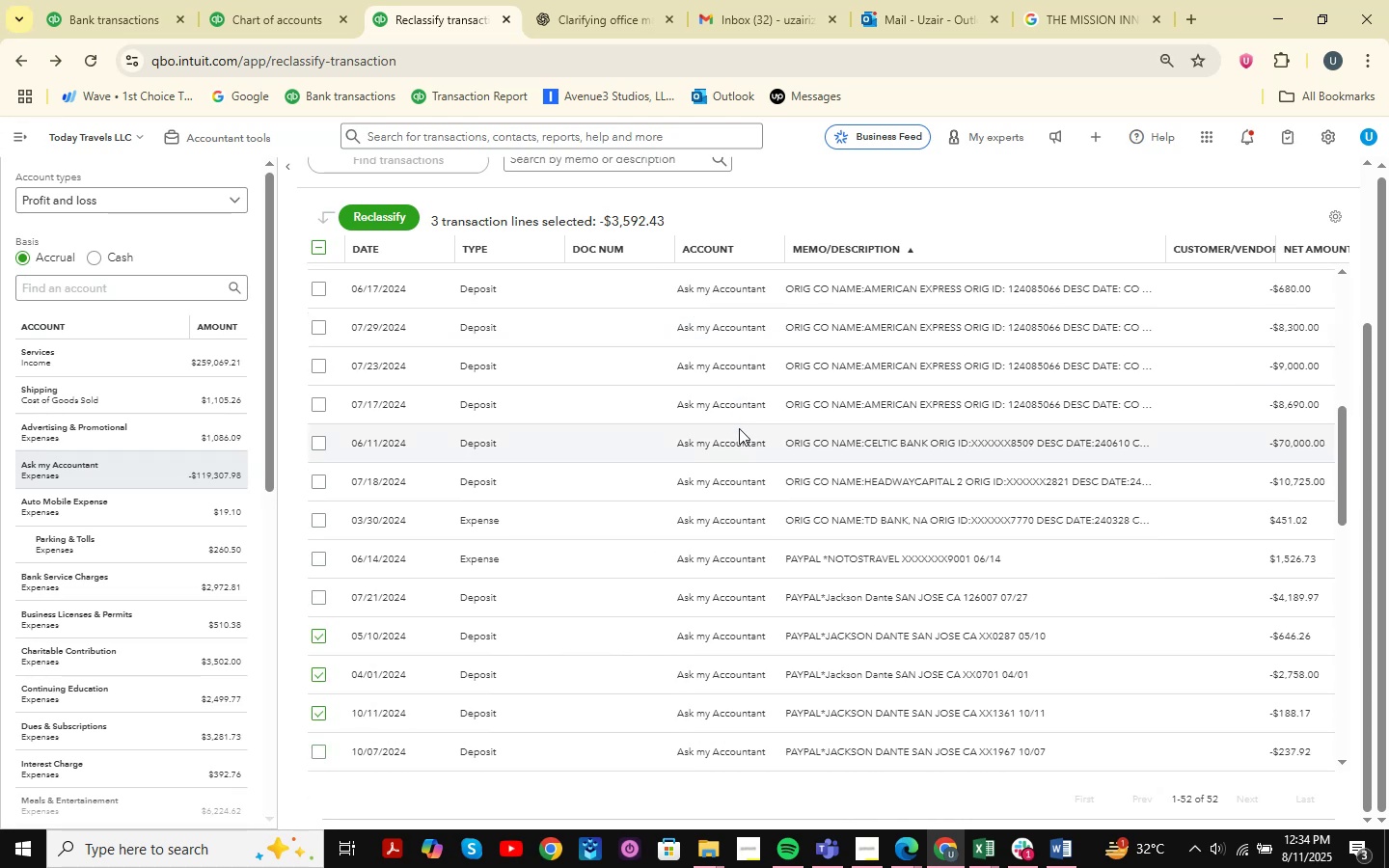 
left_click([316, 600])
 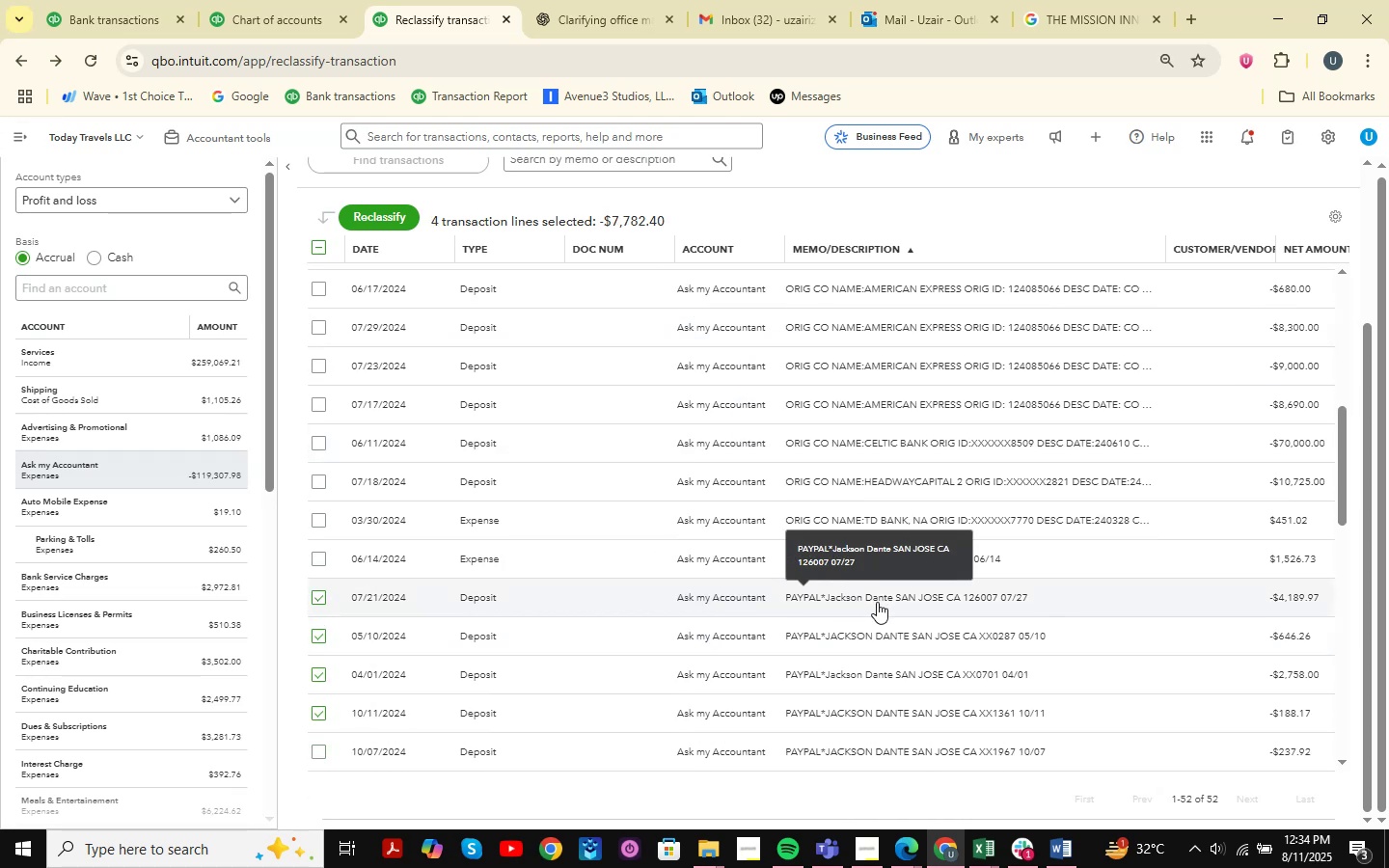 
scroll: coordinate [877, 603], scroll_direction: down, amount: 5.0
 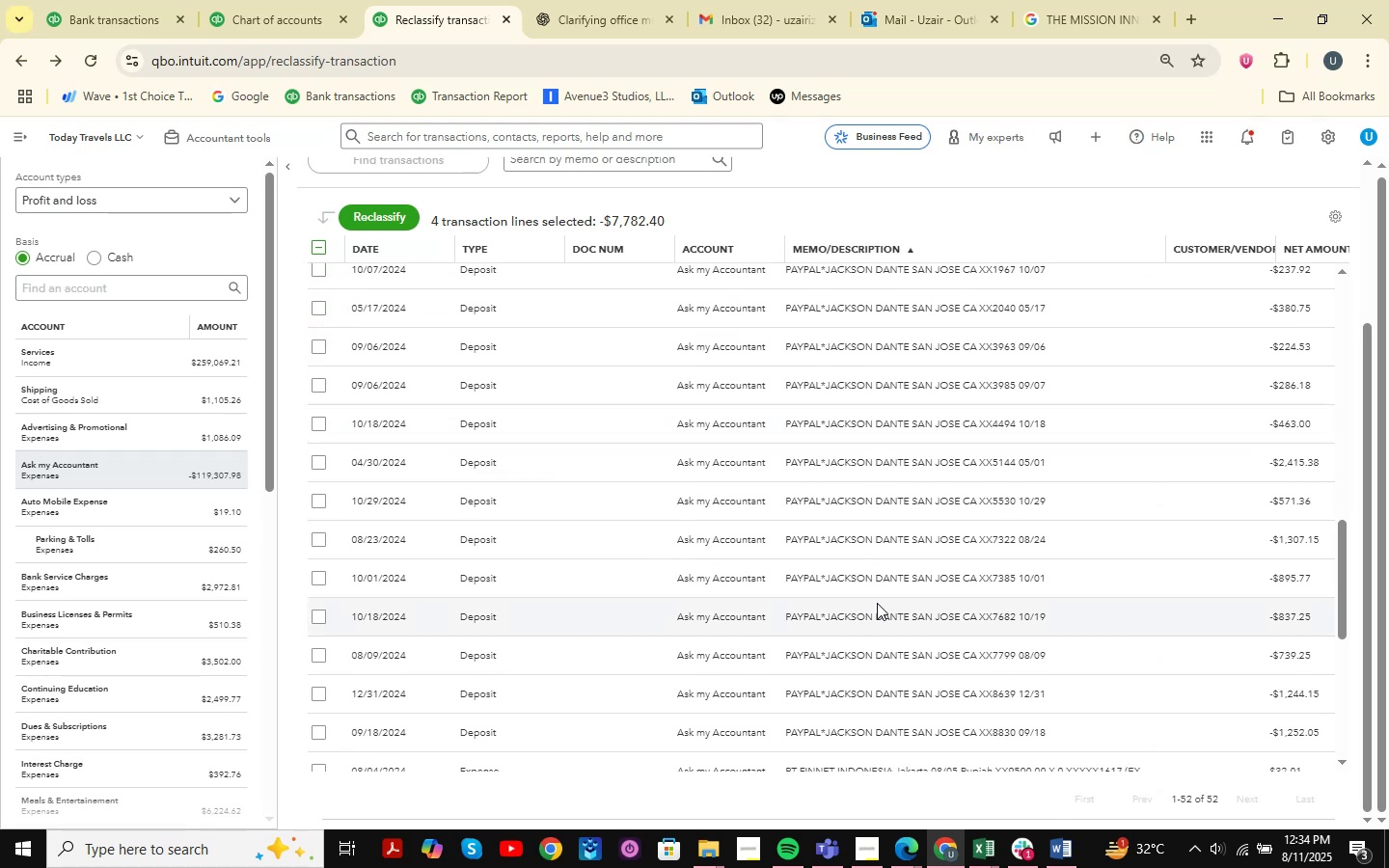 
scroll: coordinate [877, 603], scroll_direction: up, amount: 4.0
 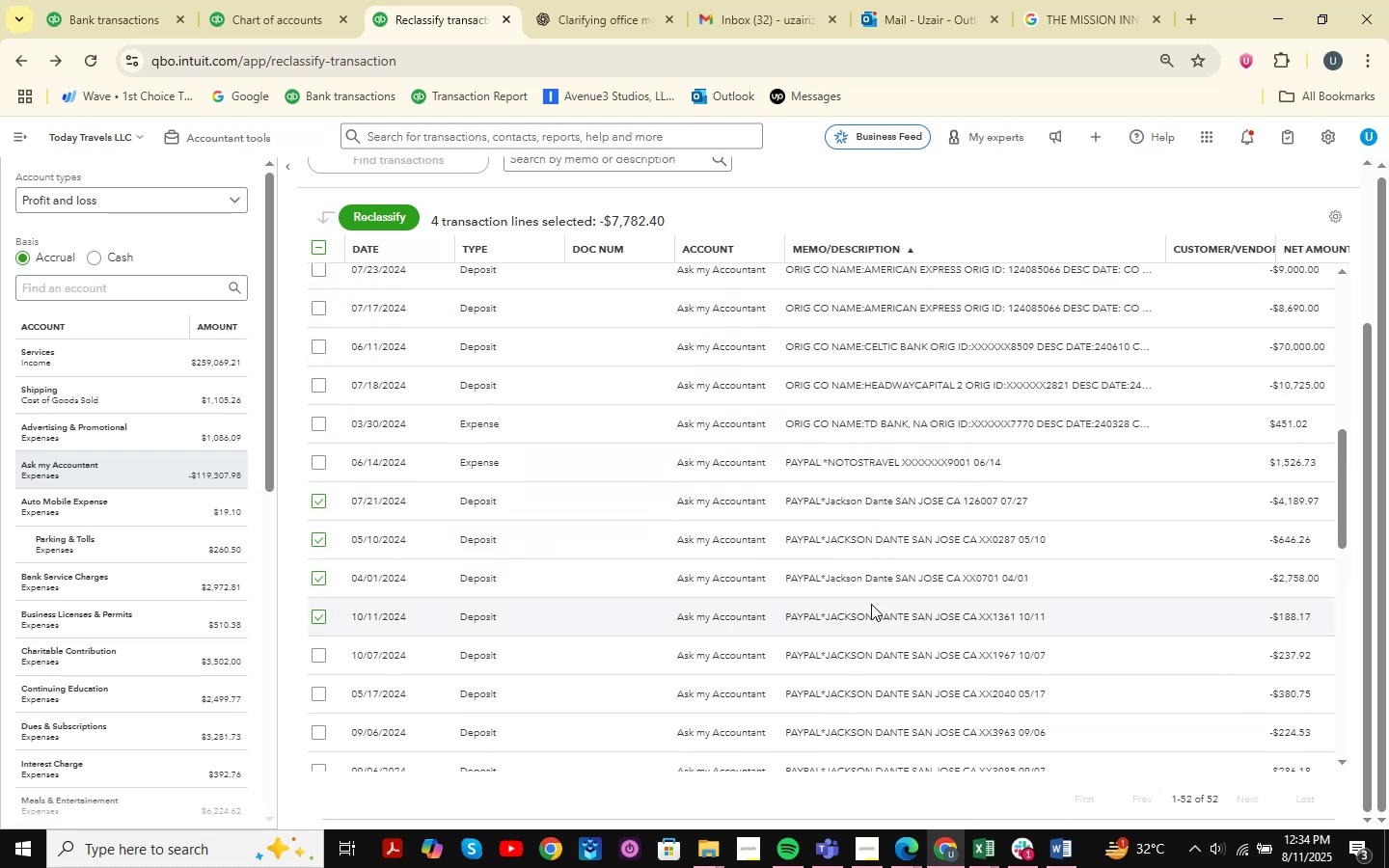 
scroll: coordinate [871, 604], scroll_direction: down, amount: 6.0
 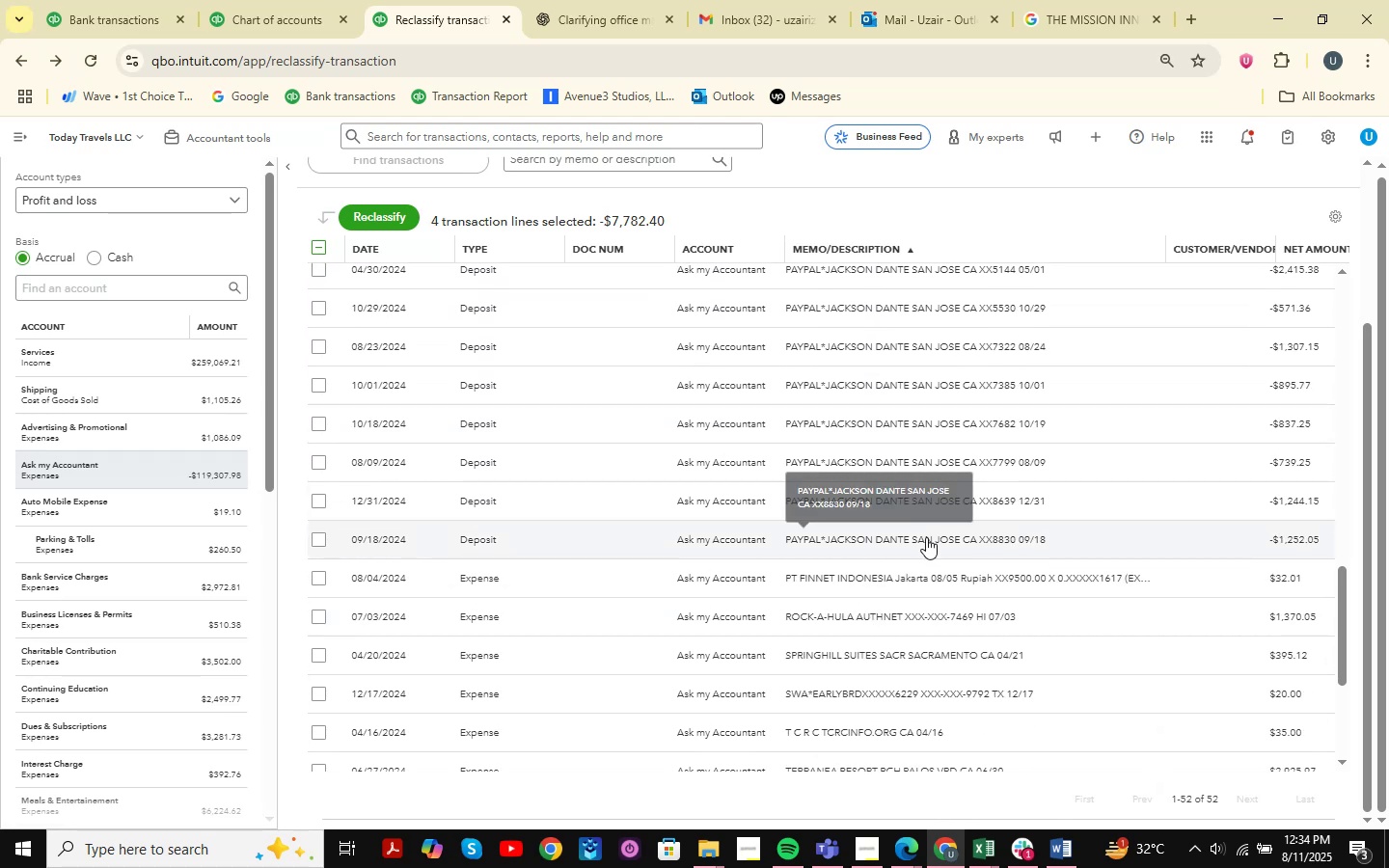 
hold_key(key=ShiftLeft, duration=0.43)
left_click([317, 540])
 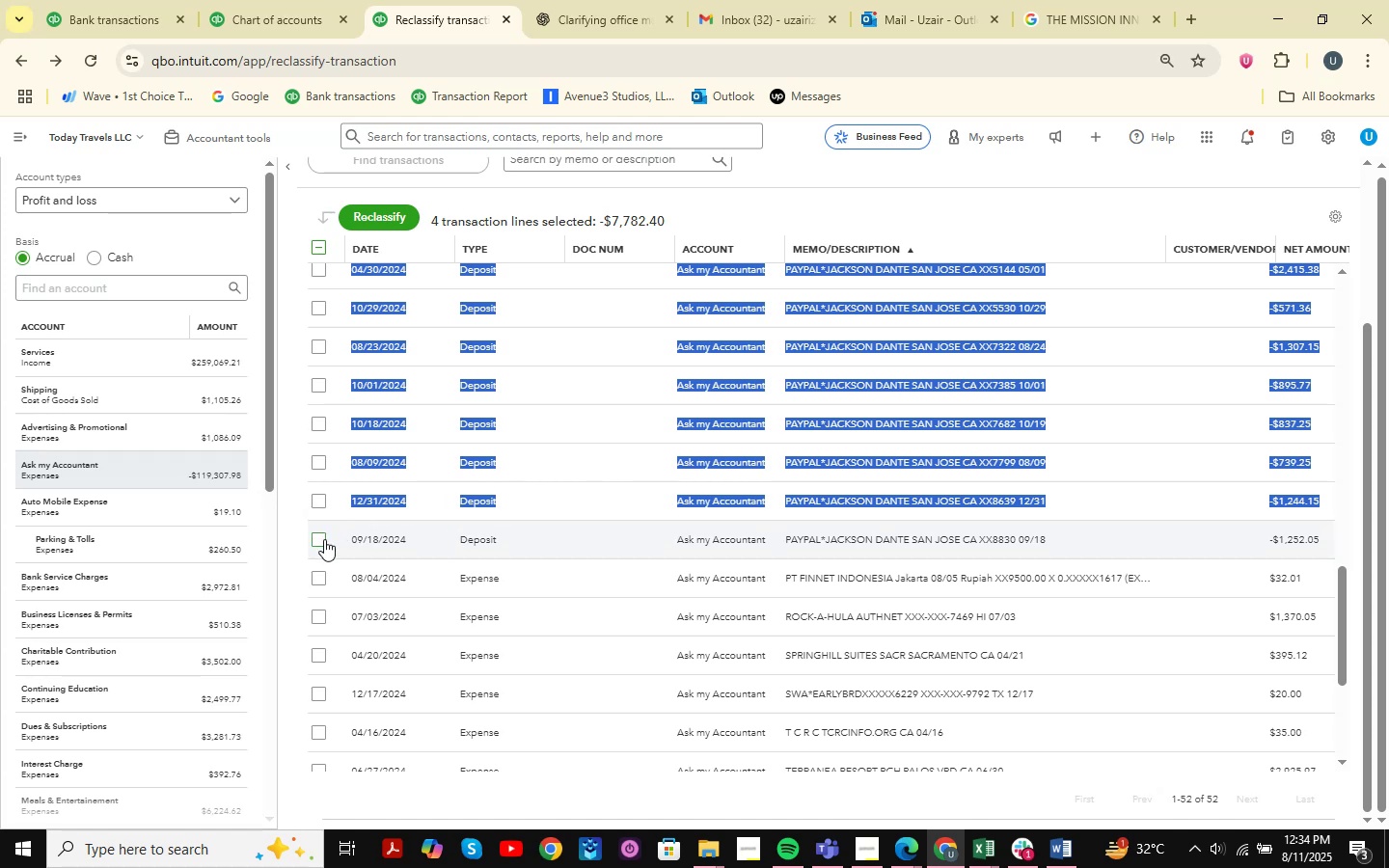 
hold_key(key=ShiftLeft, duration=0.88)
left_click([316, 537])
 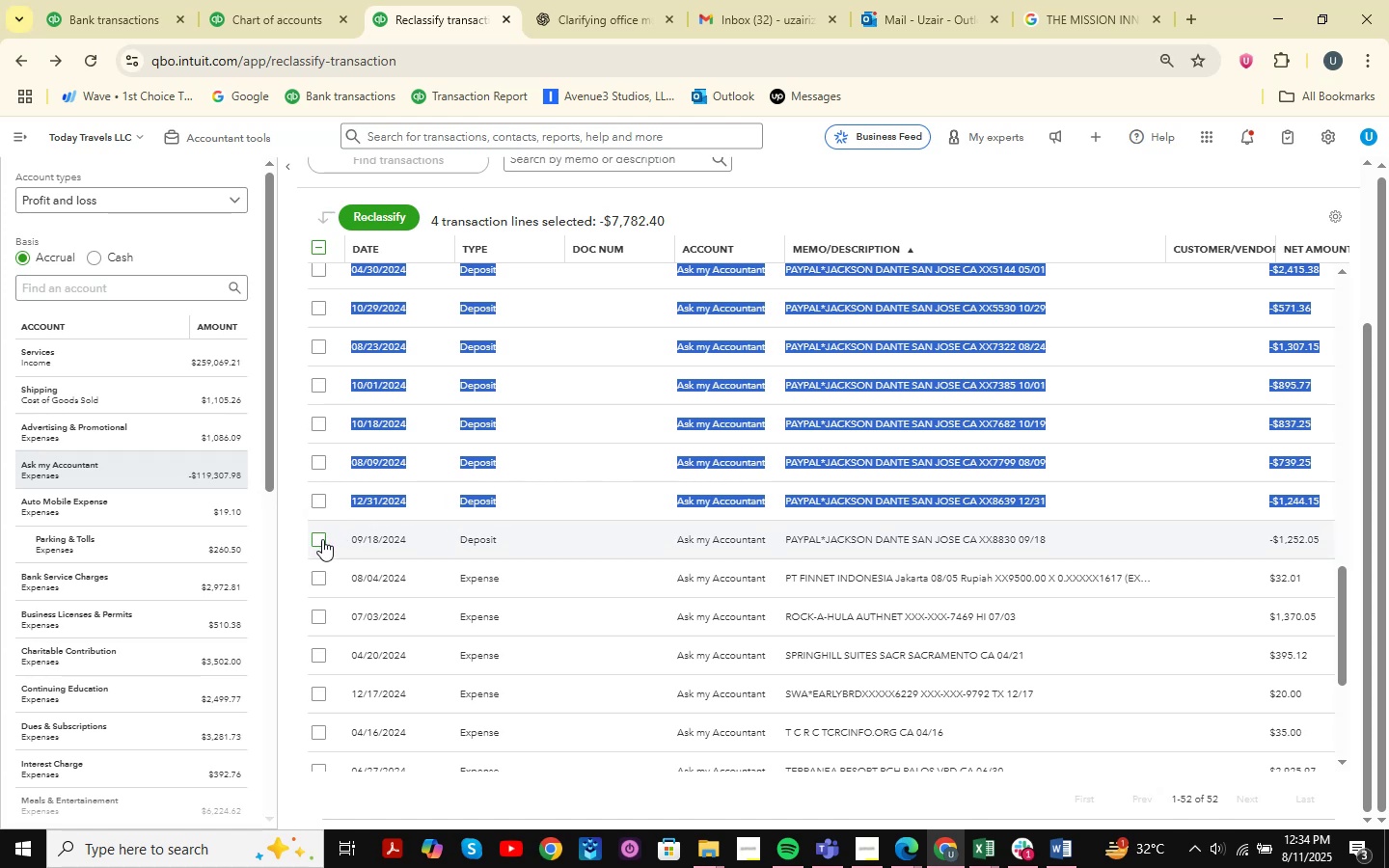 
left_click([322, 539])
 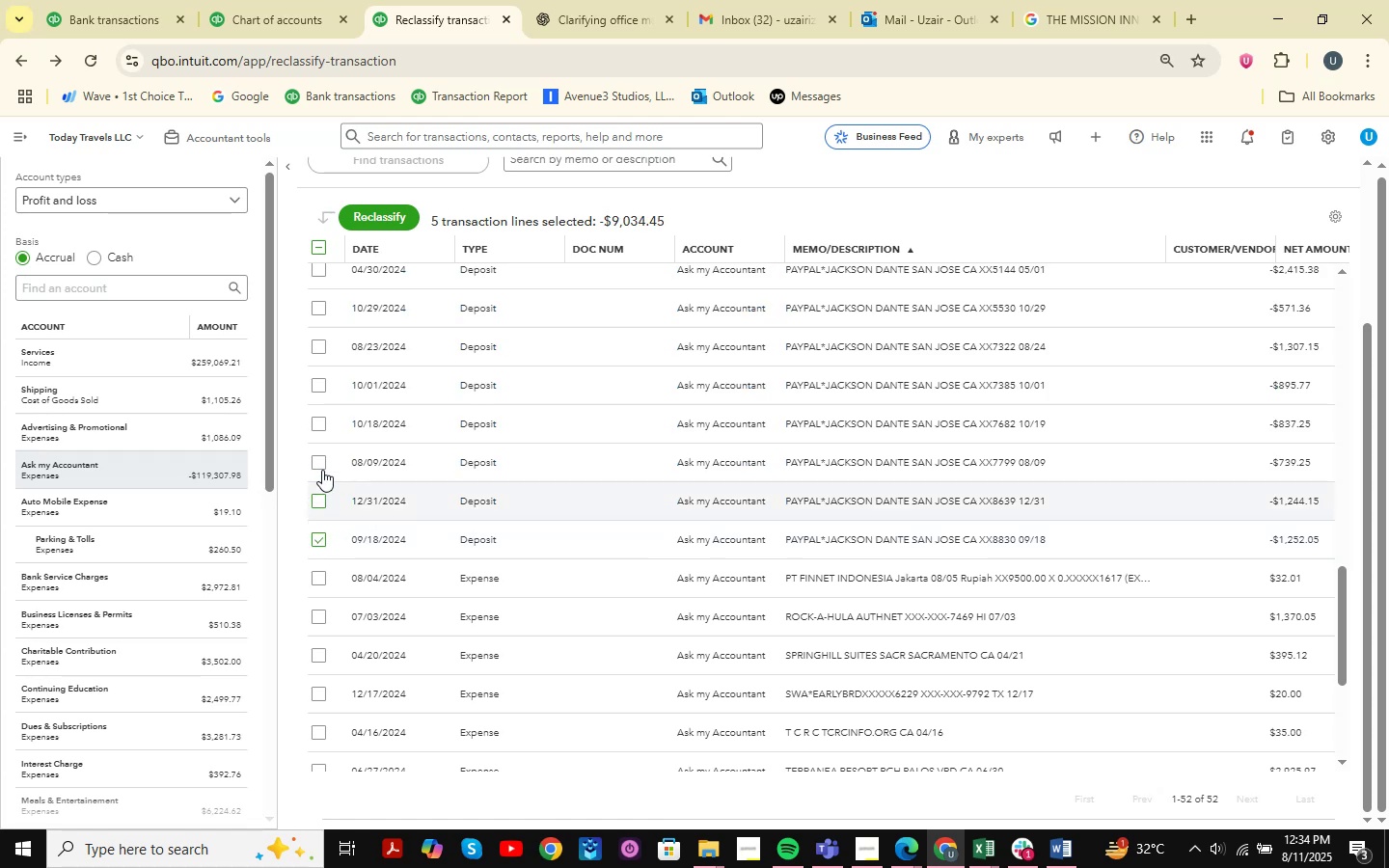 
double_click([323, 463])
 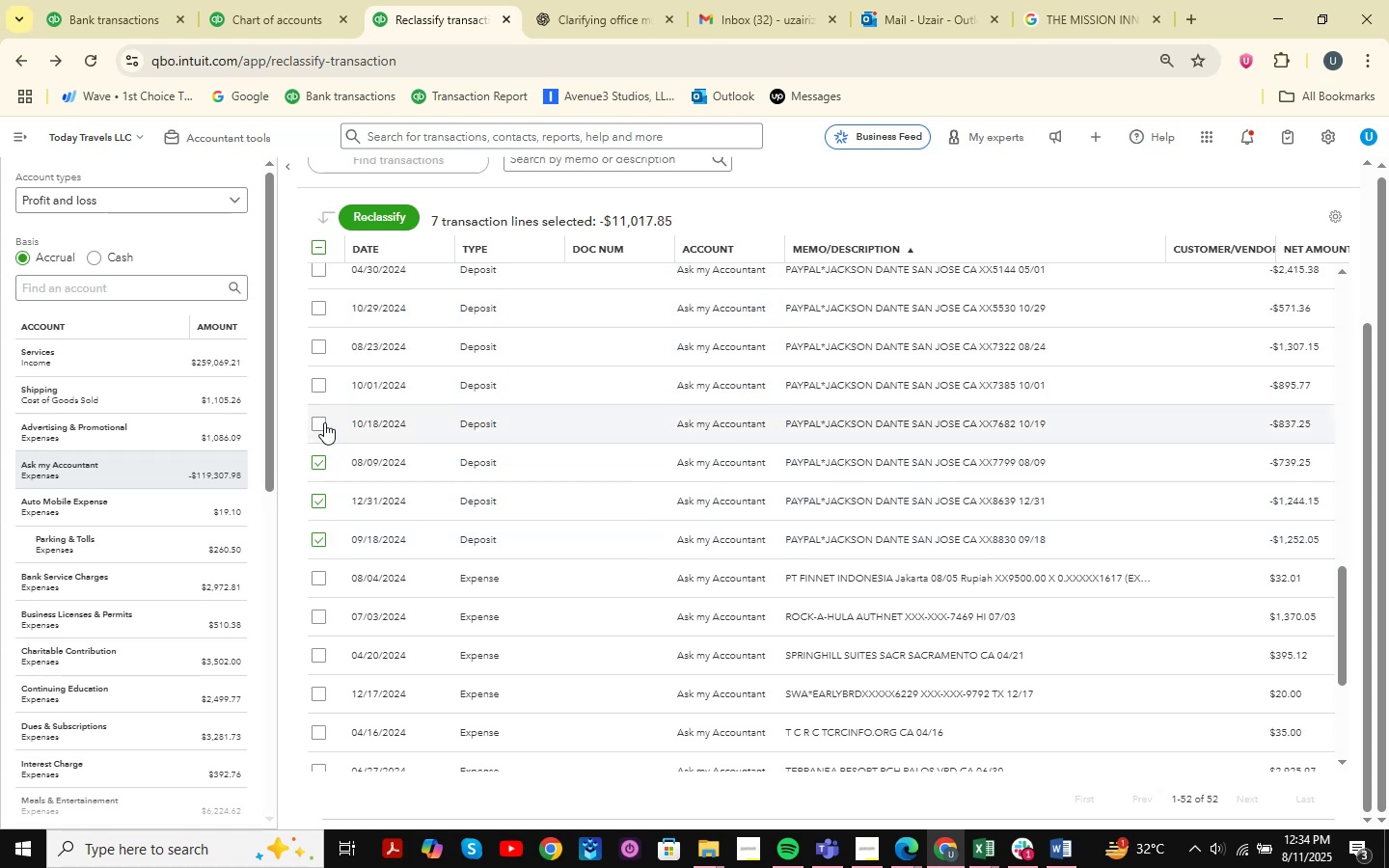 
triple_click([324, 422])
 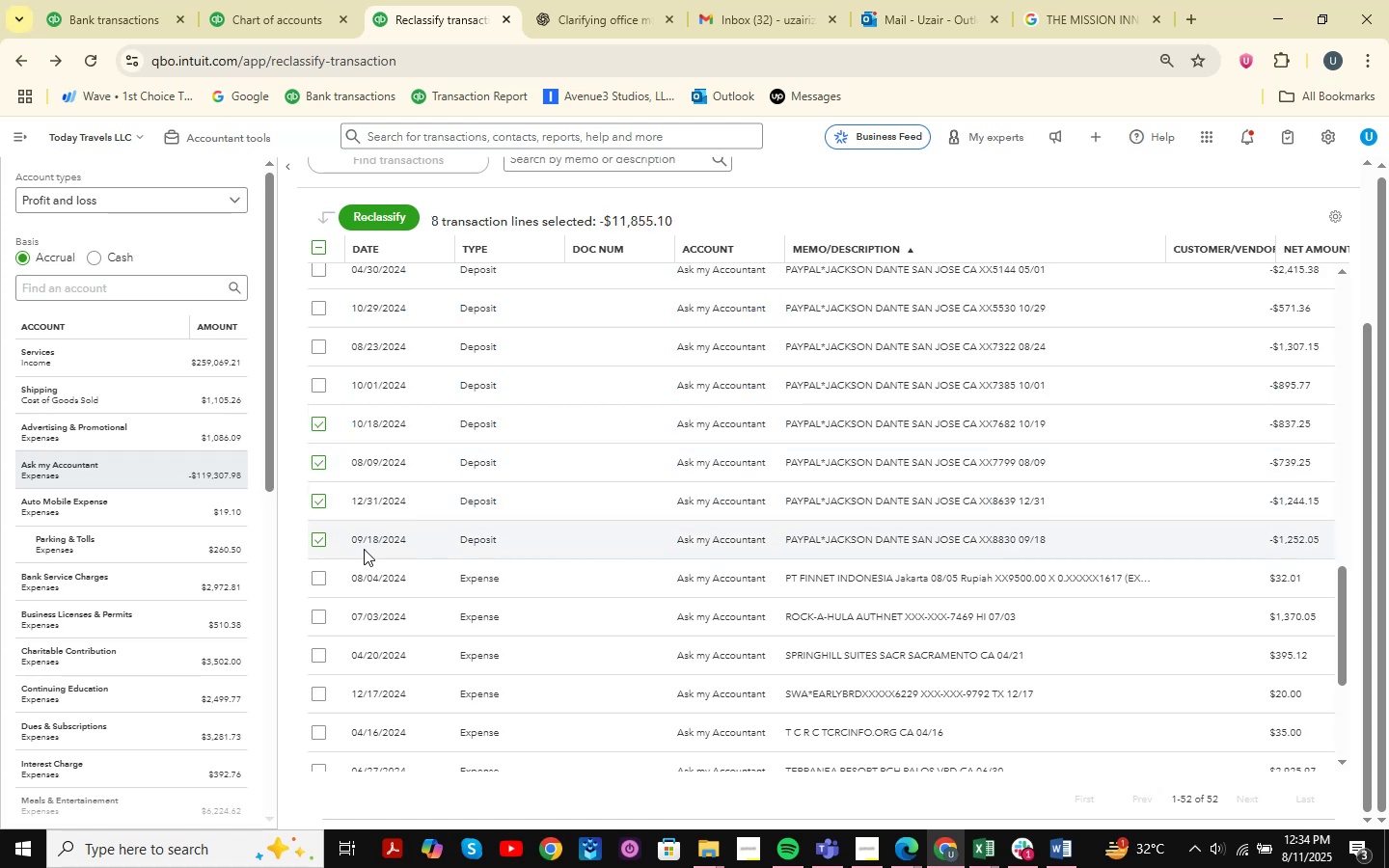 
scroll: coordinate [357, 552], scroll_direction: up, amount: 1.0
 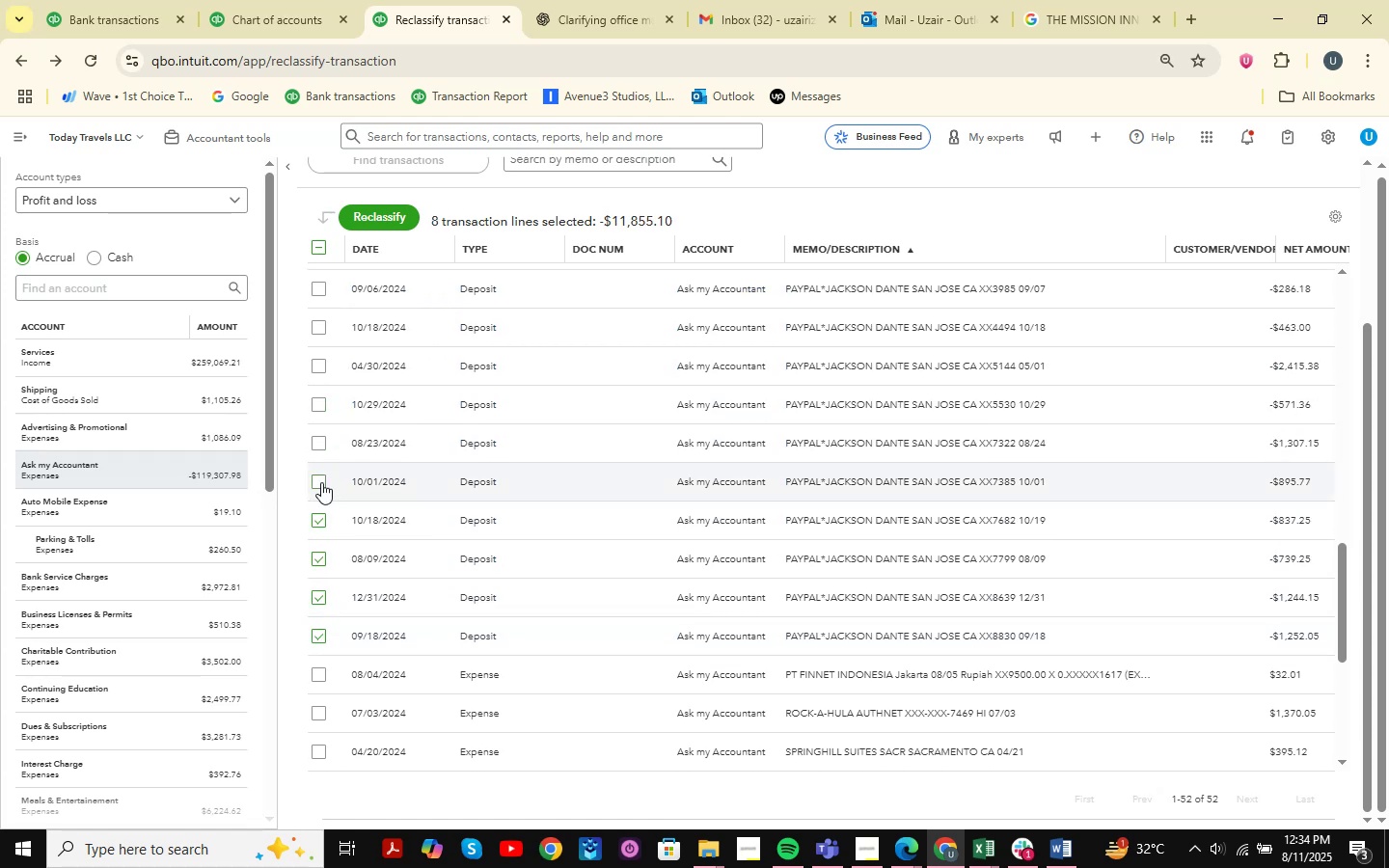 
double_click([321, 449])
 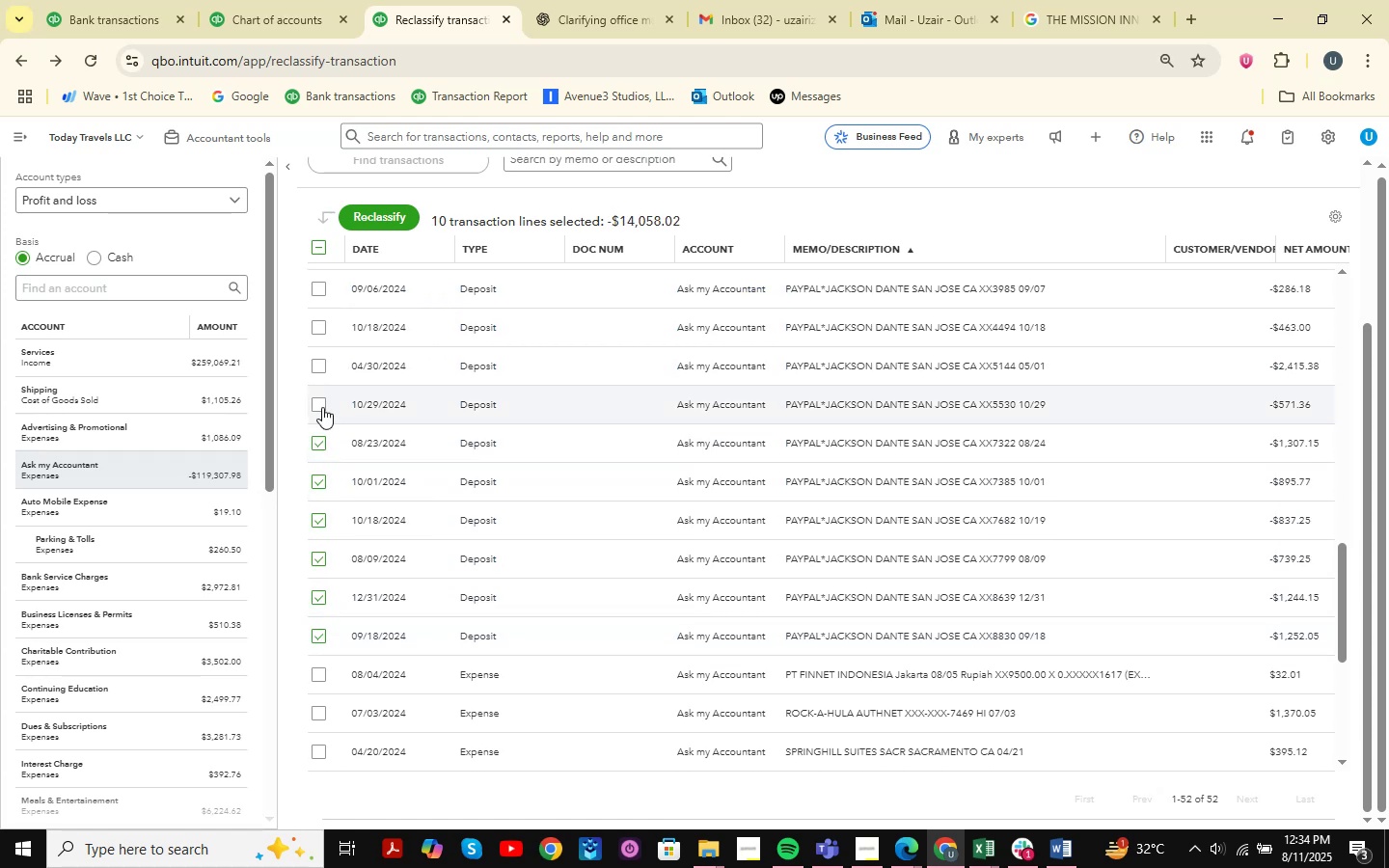 
triple_click([323, 406])
 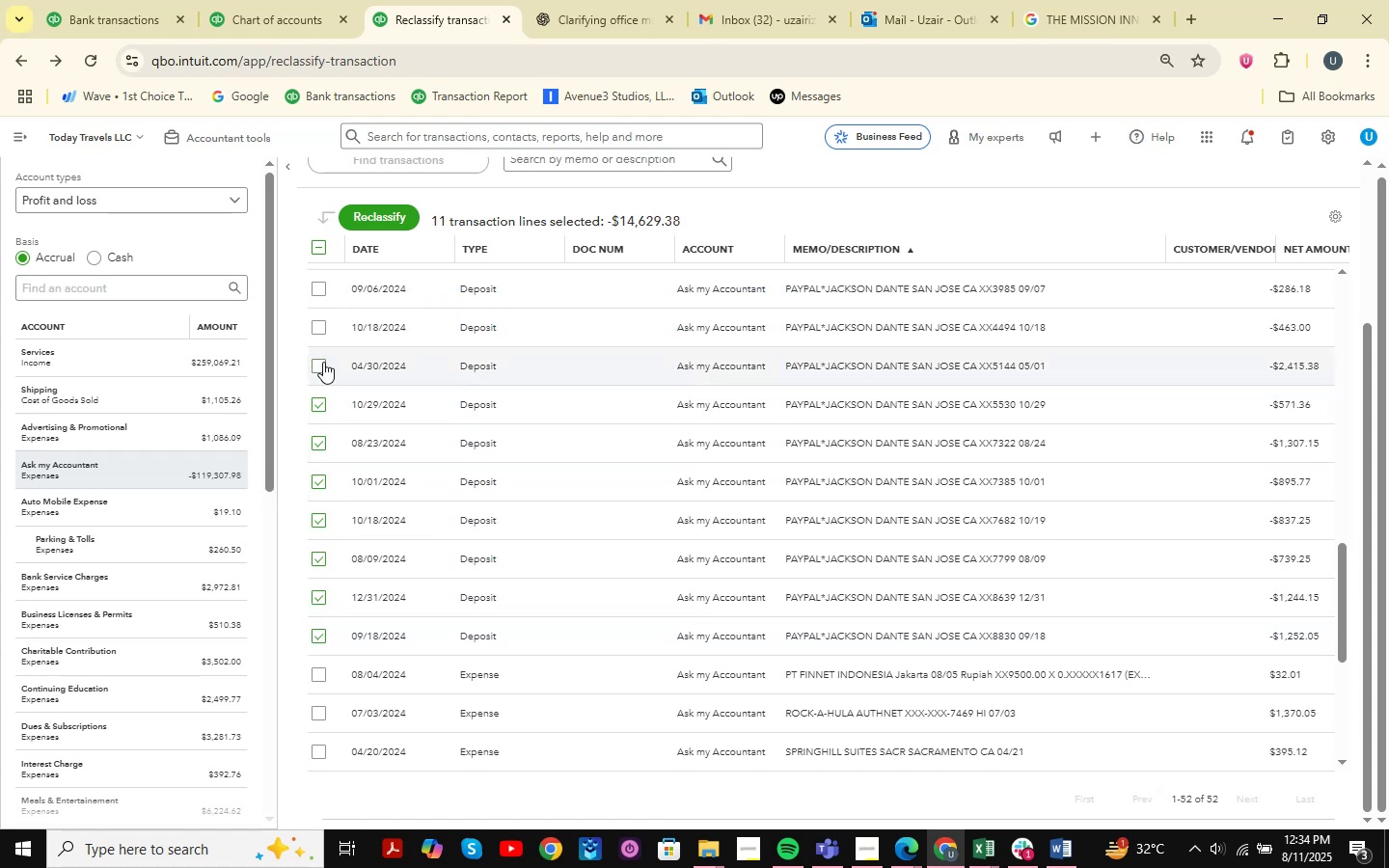 
triple_click([323, 362])
 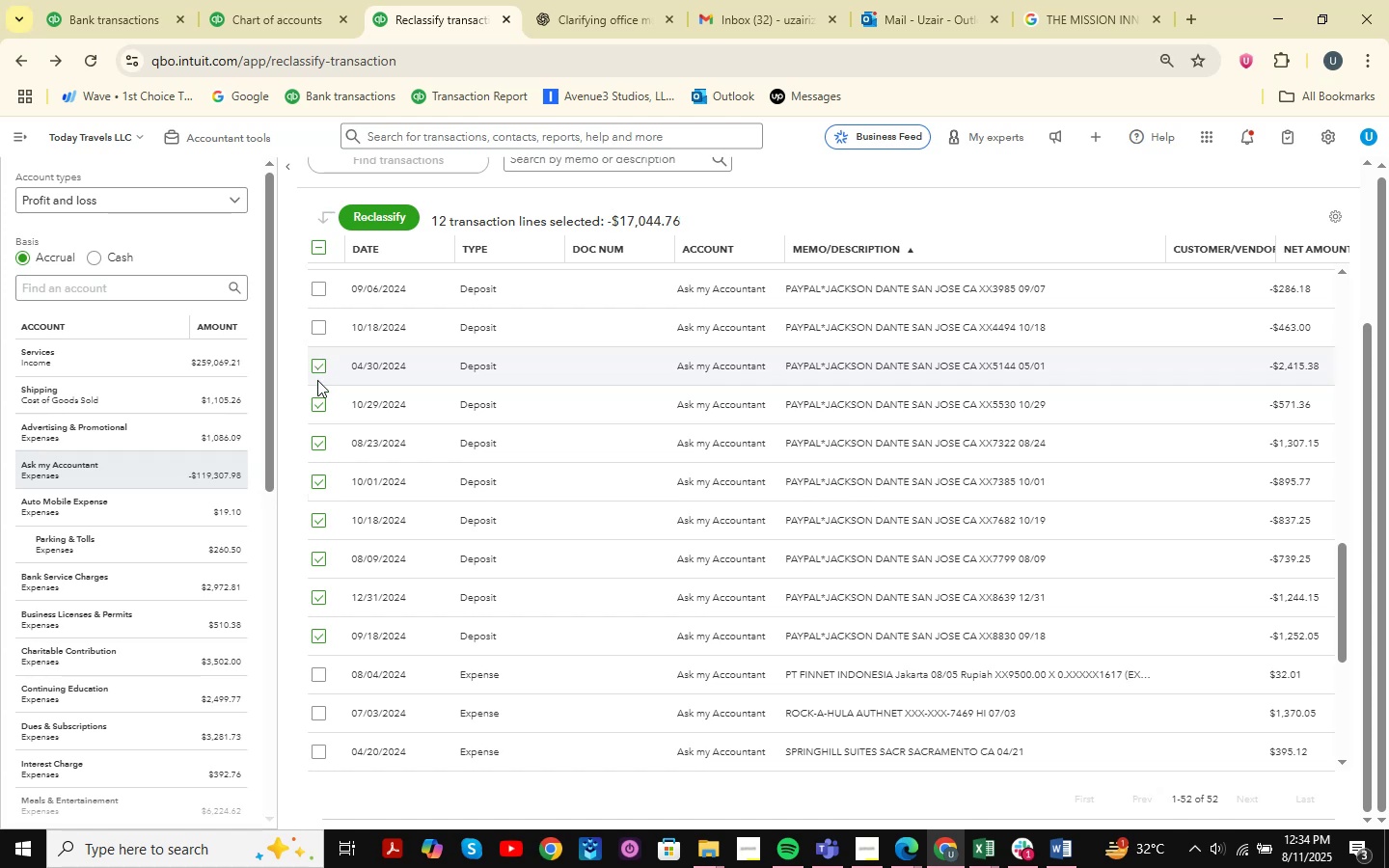 
scroll: coordinate [317, 535], scroll_direction: up, amount: 2.0
 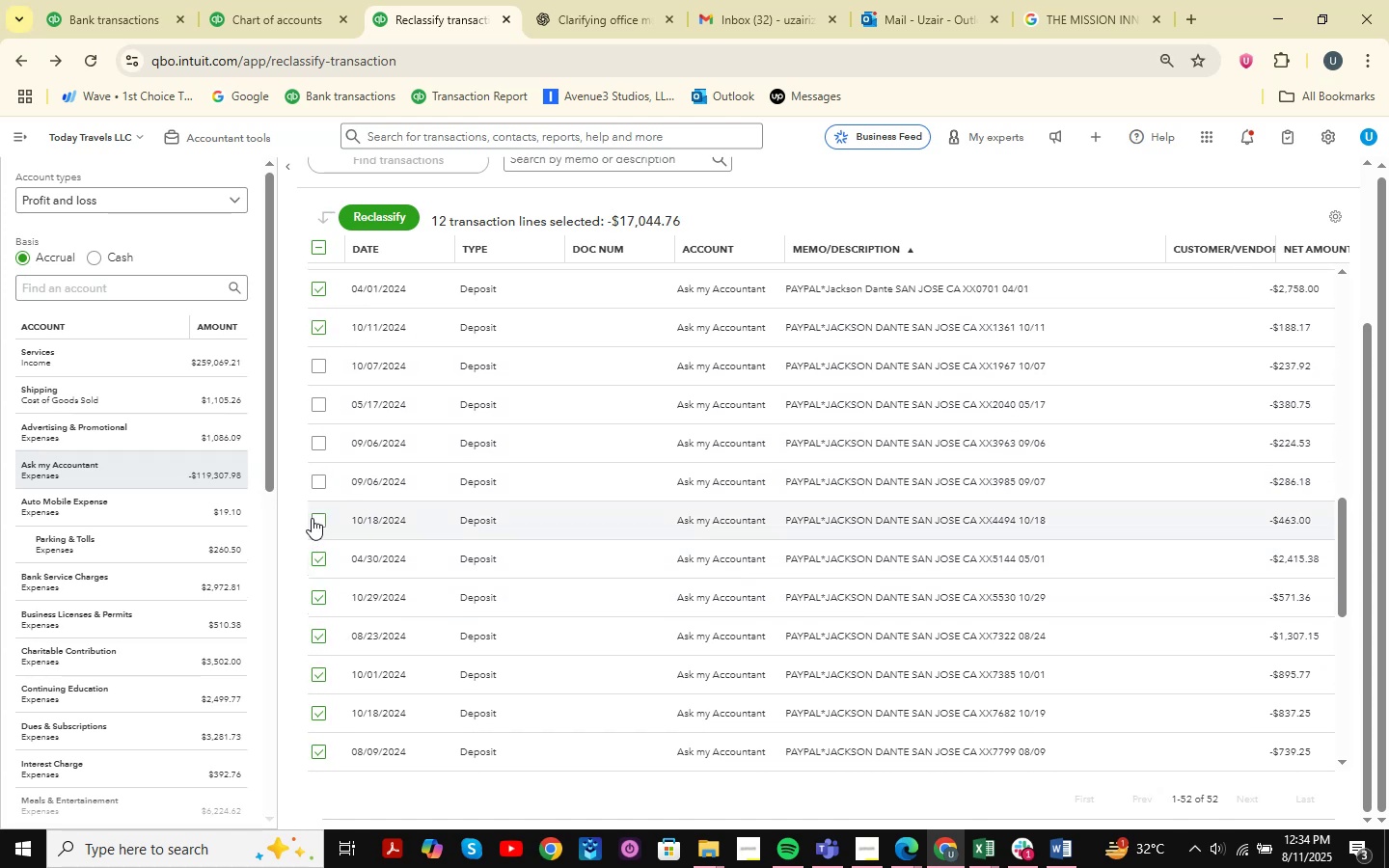 
double_click([320, 475])
 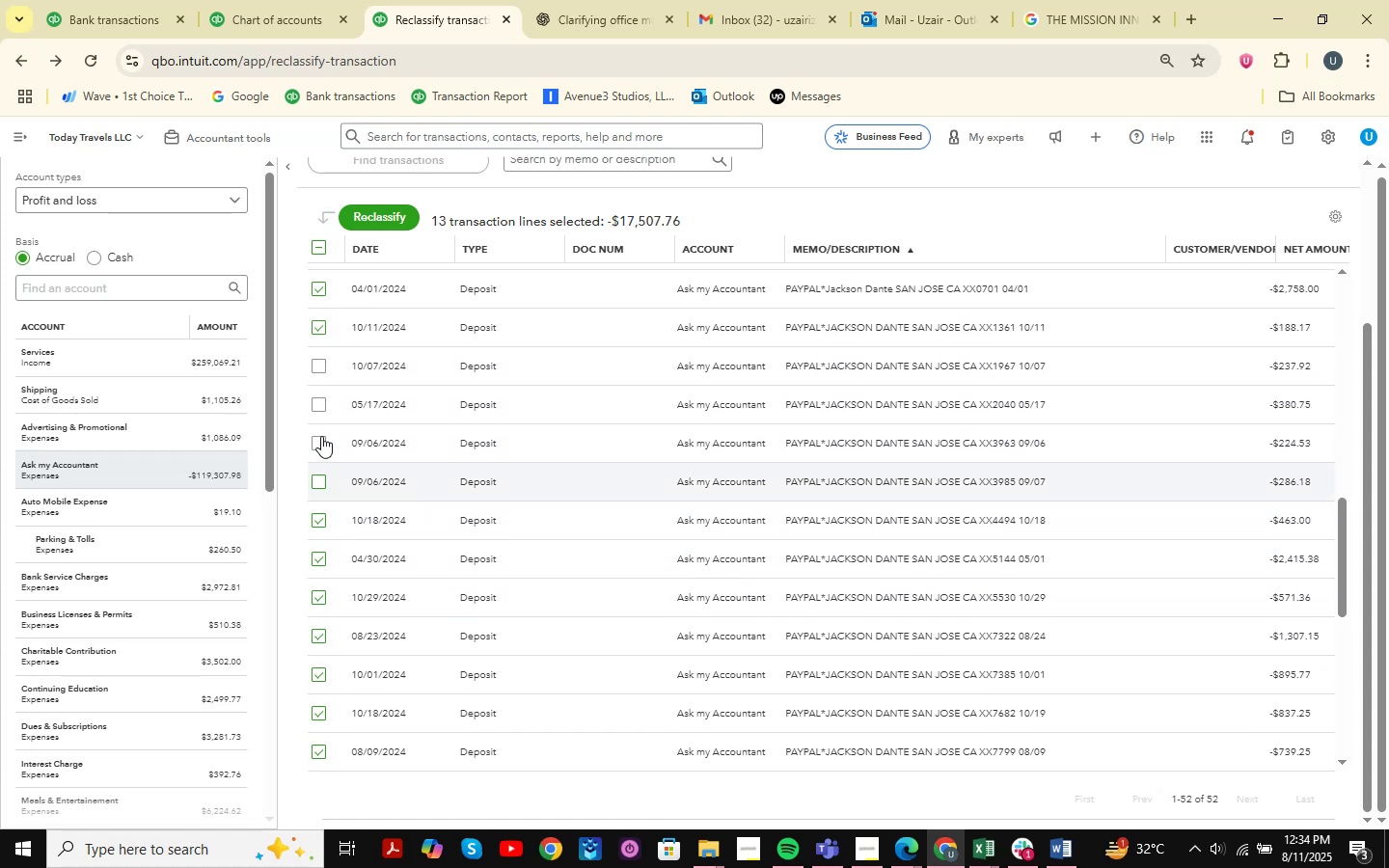 
triple_click([321, 430])
 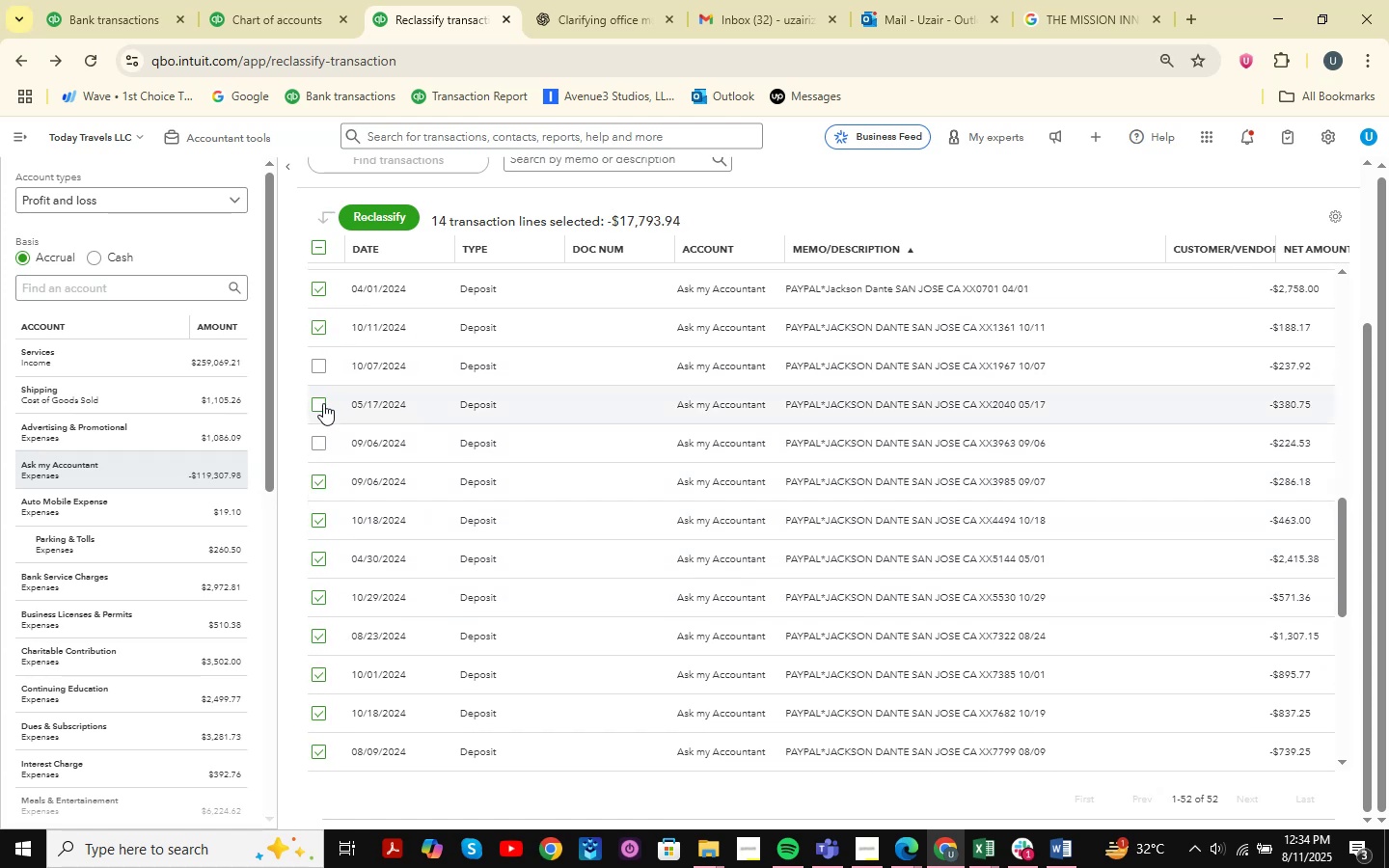 
triple_click([323, 403])
 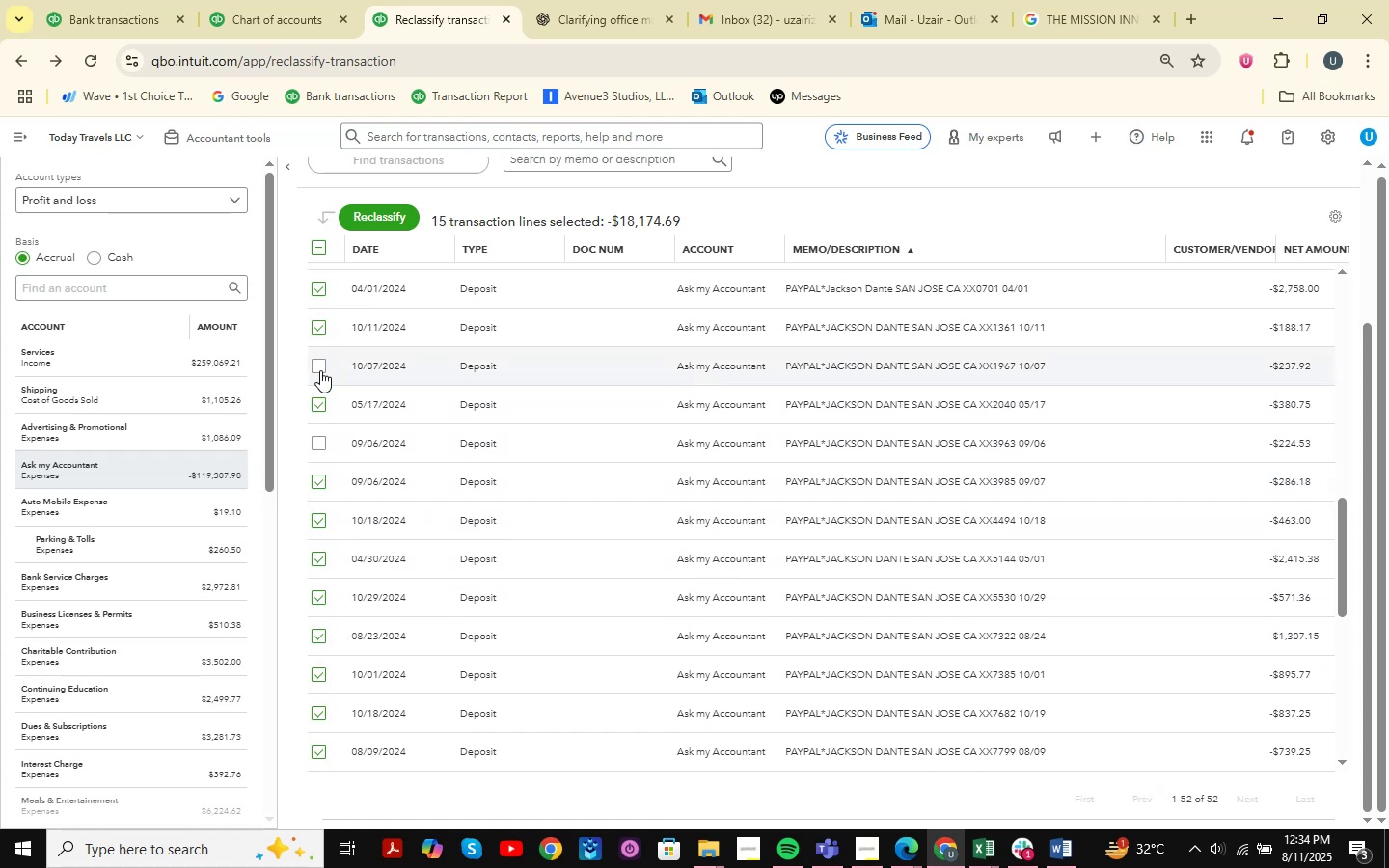 
triple_click([320, 370])
 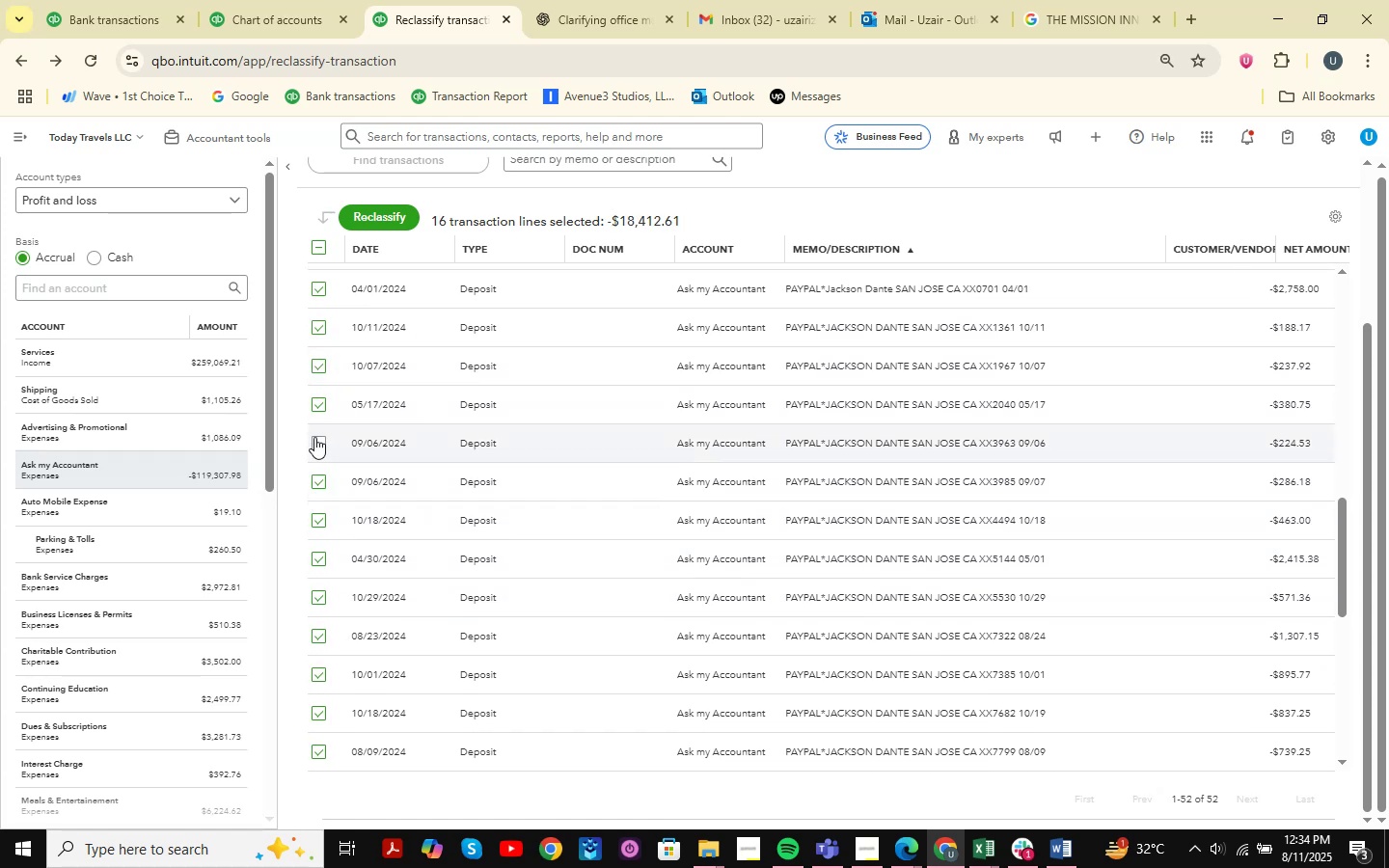 
left_click([314, 437])
 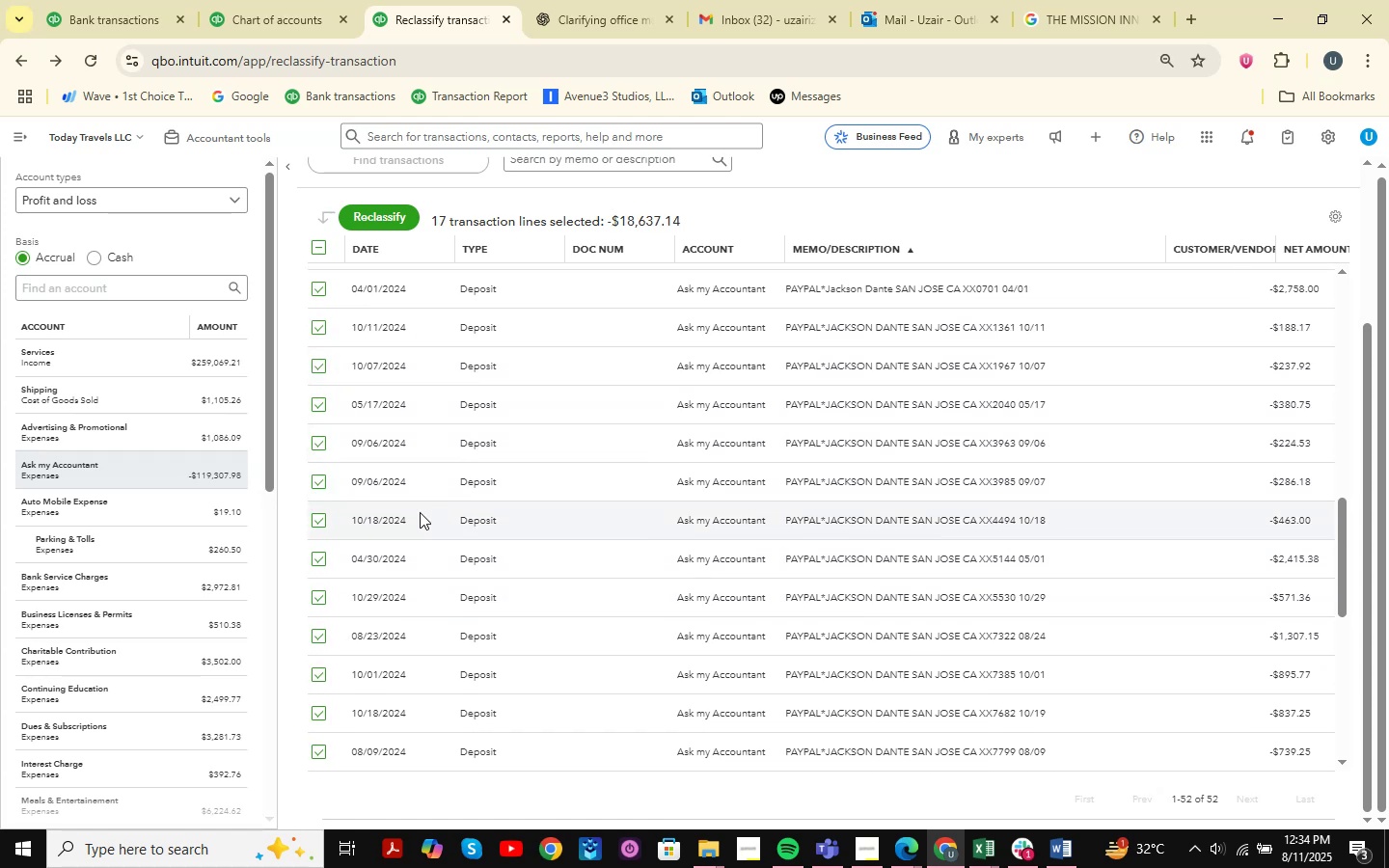 
scroll: coordinate [420, 512], scroll_direction: down, amount: 1.0
 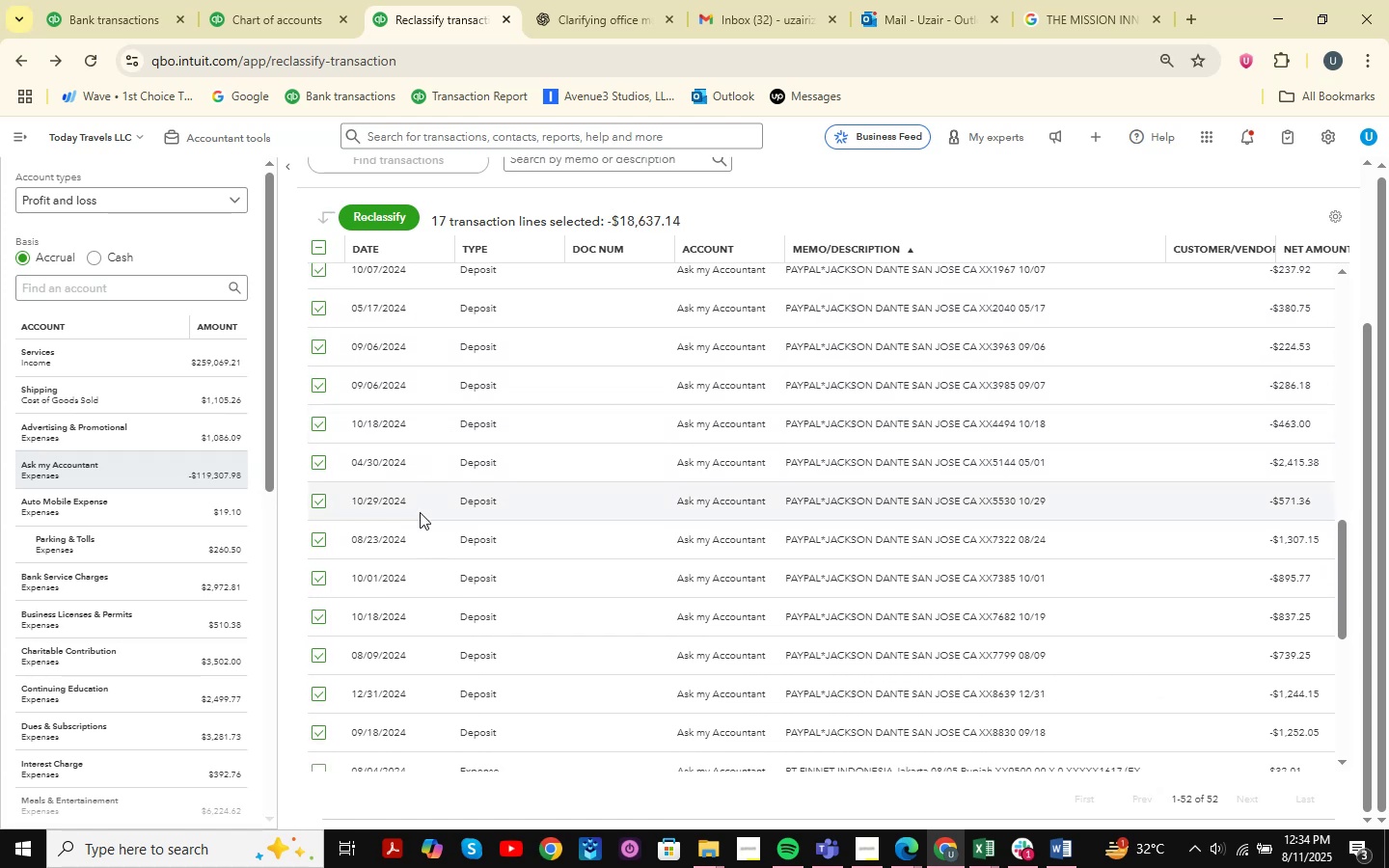 
scroll: coordinate [477, 555], scroll_direction: up, amount: 4.0
 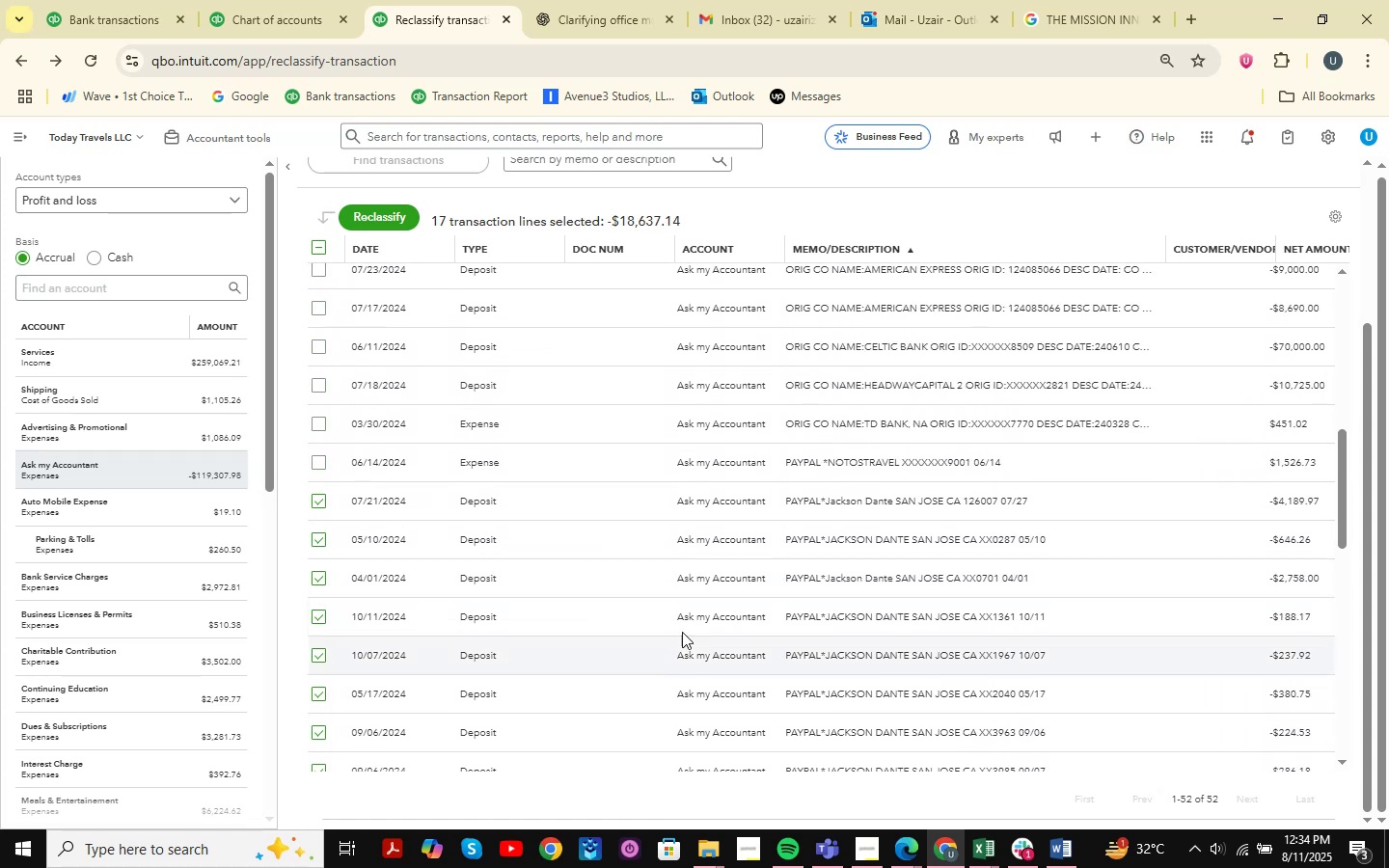 
left_click([402, 226])
 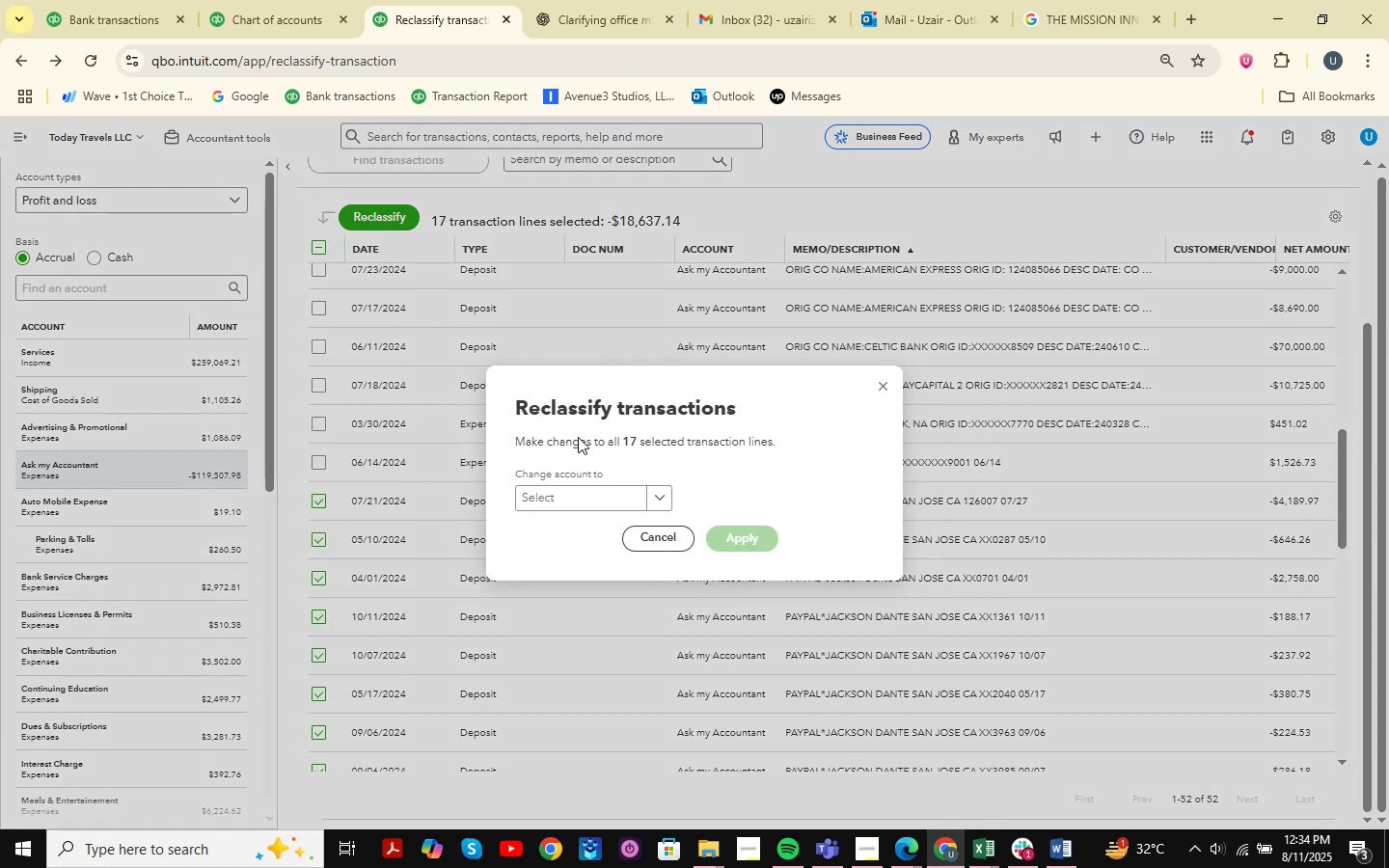 
left_click([556, 491])
 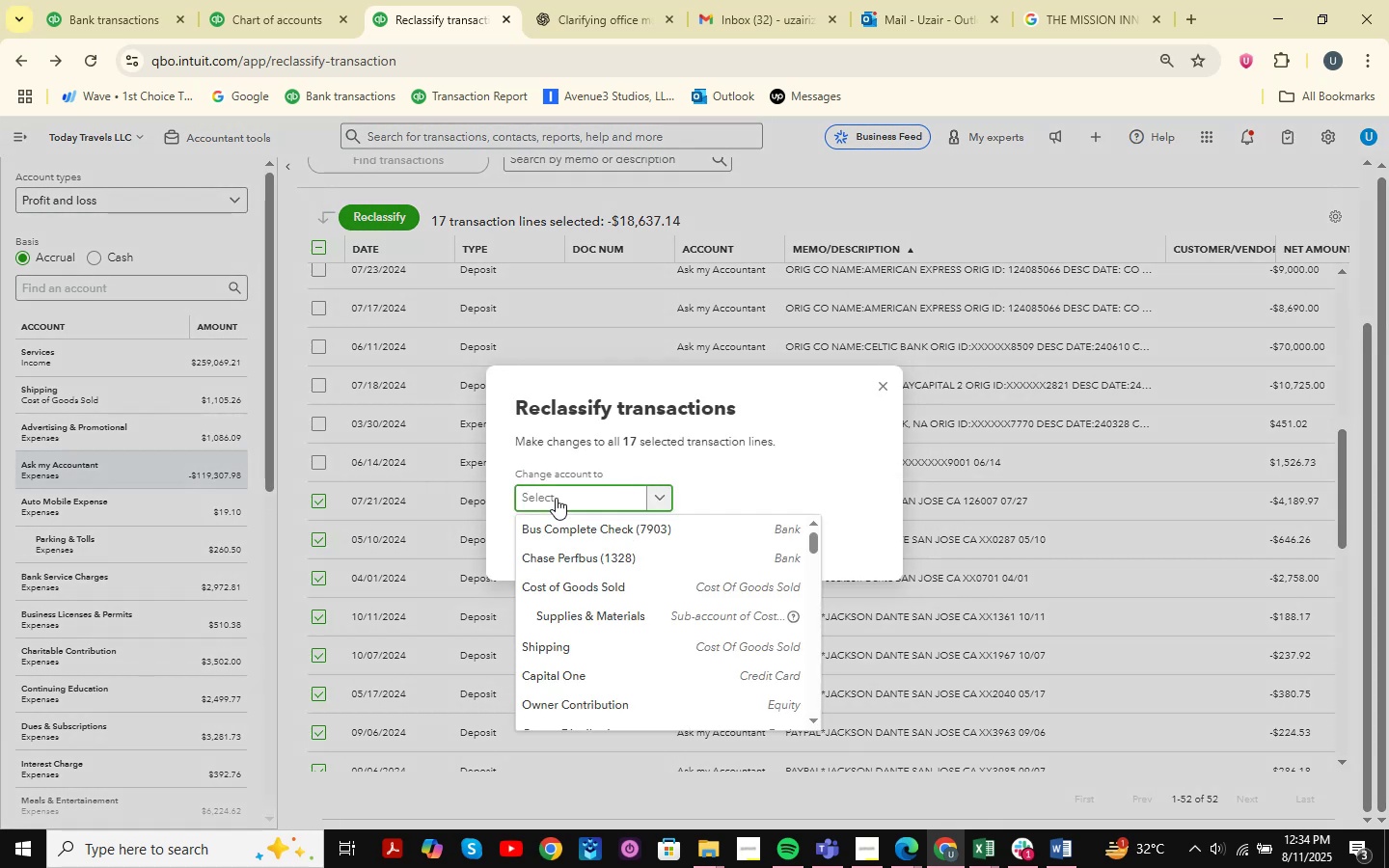 
wait(10.07)
 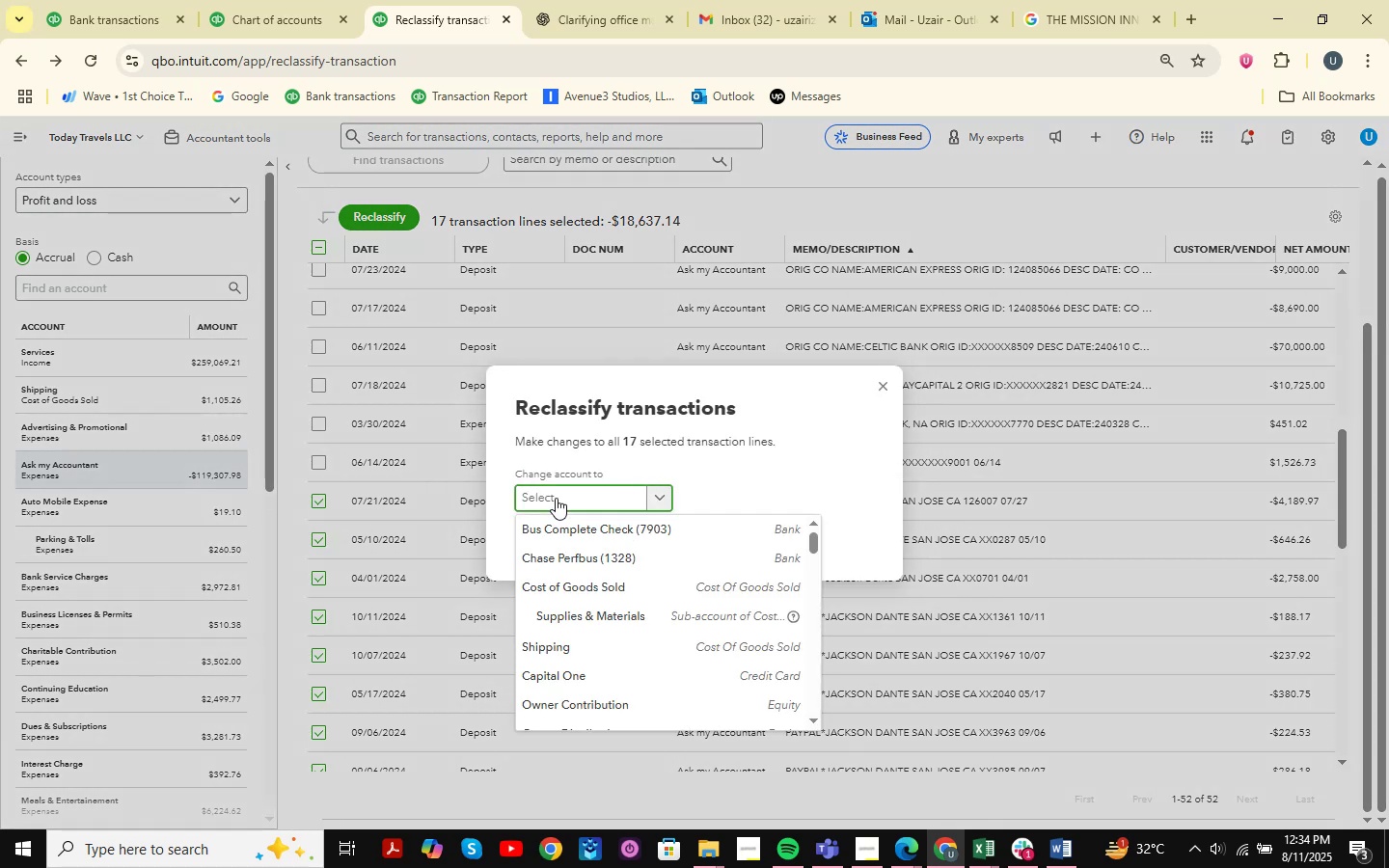 
type(owner )
 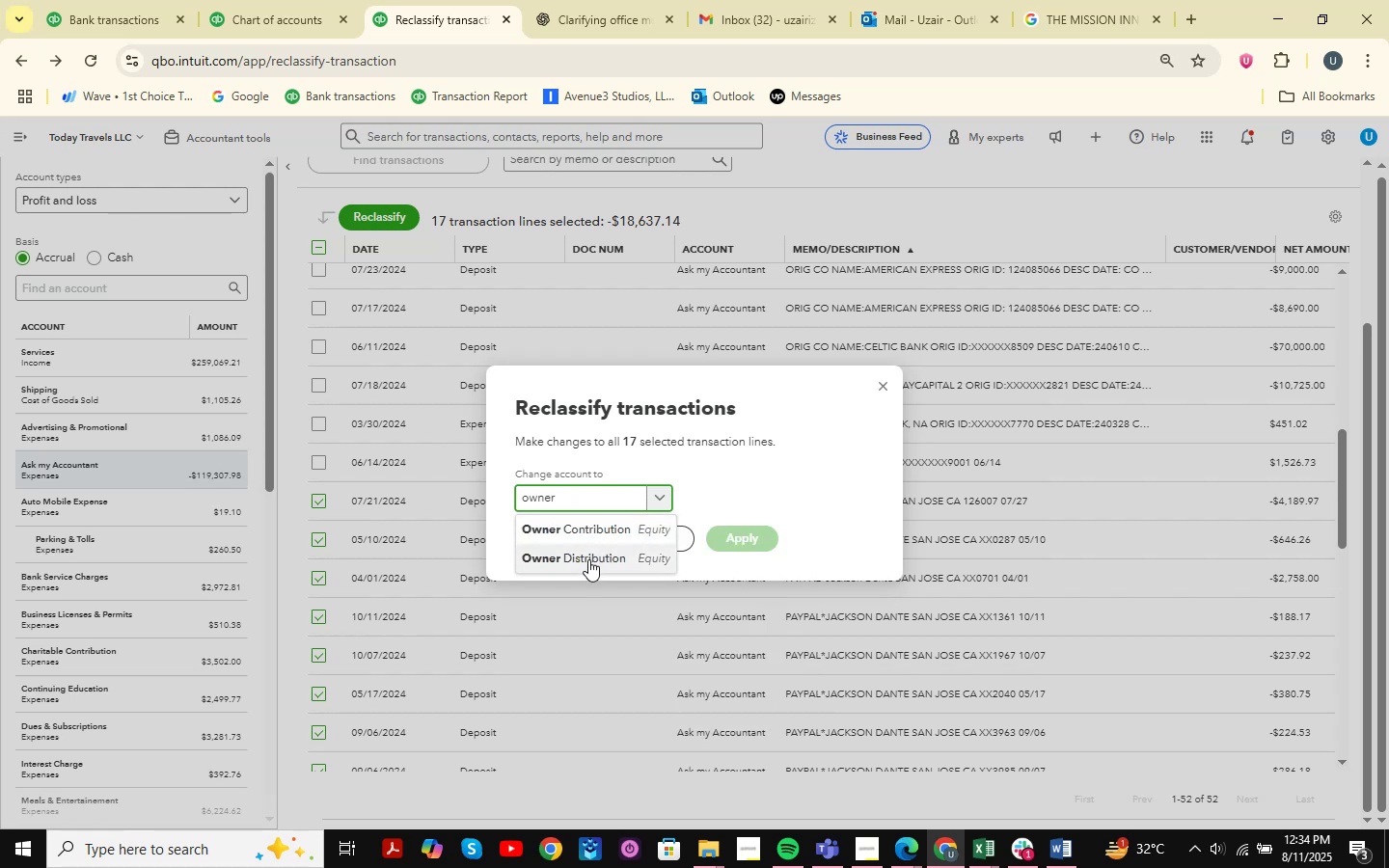 
double_click([612, 535])
 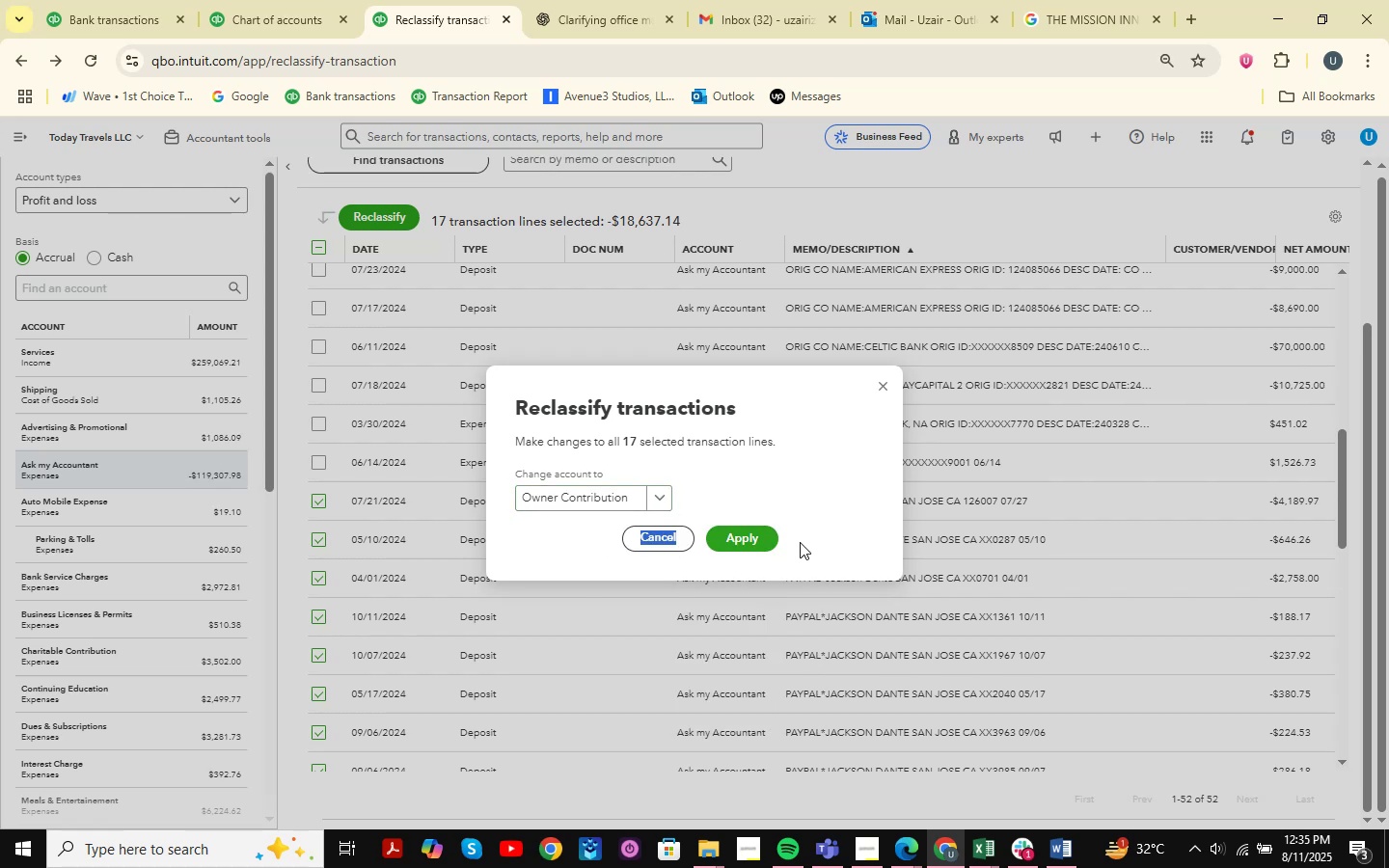 
left_click([762, 538])
 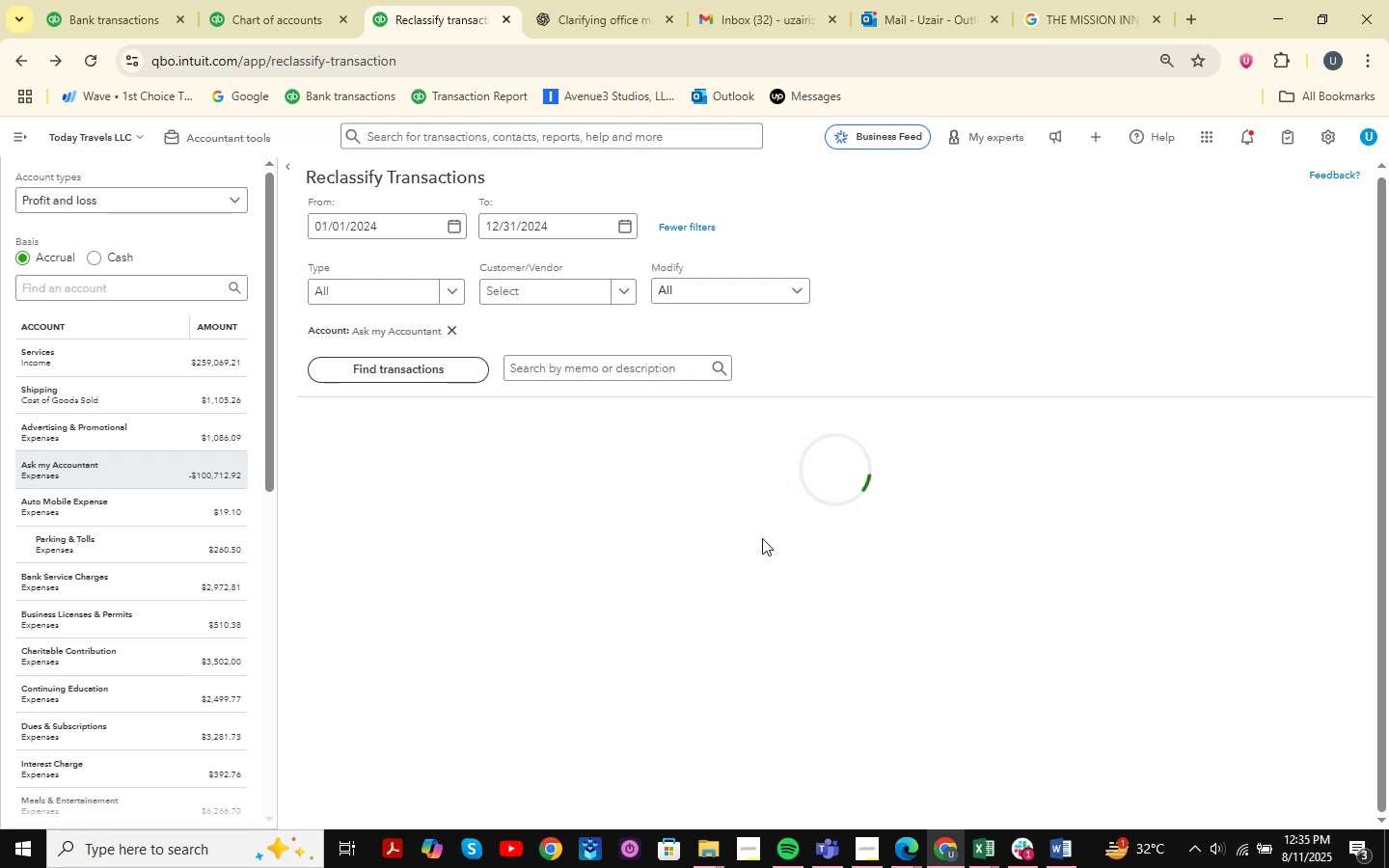 
wait(5.56)
 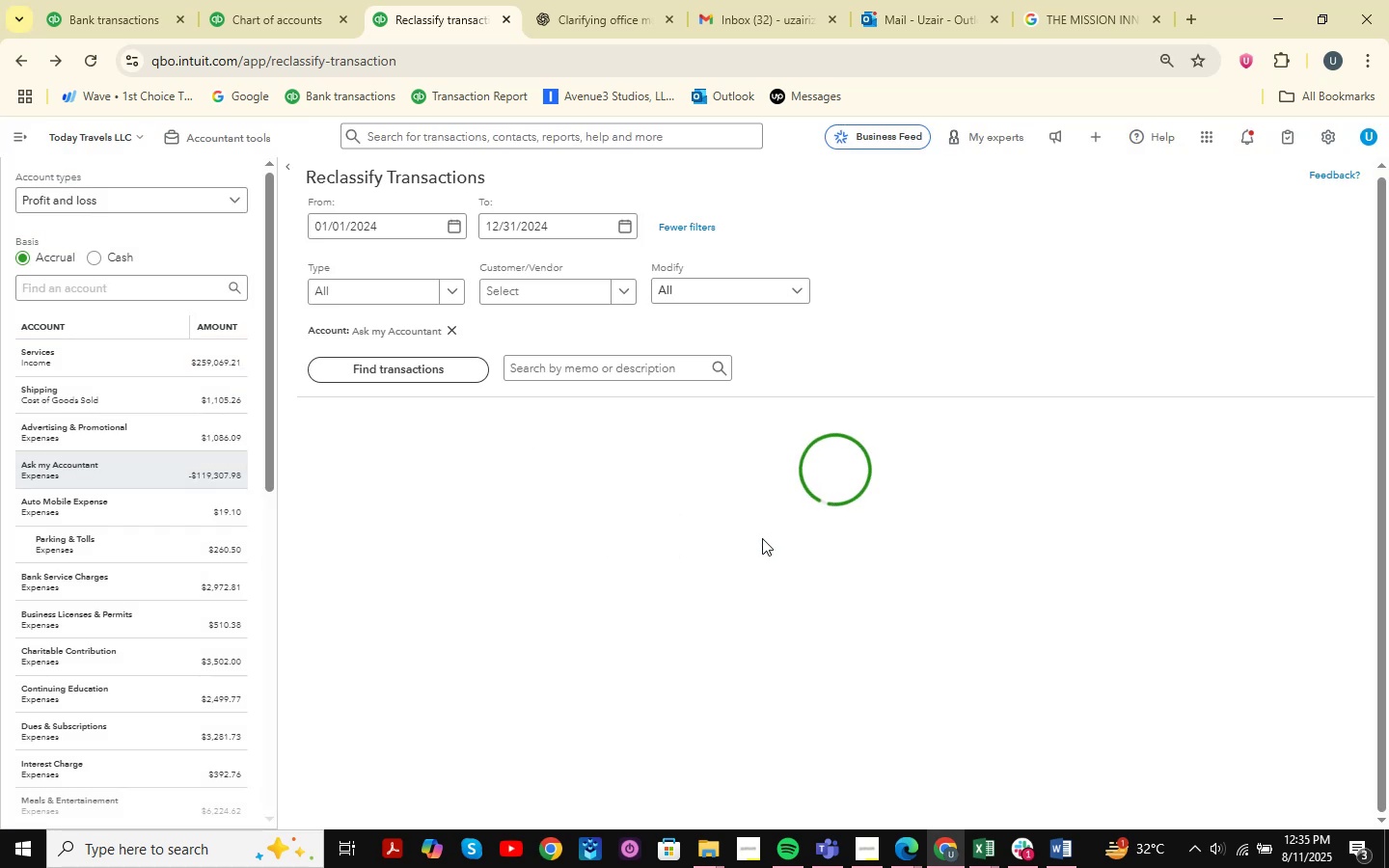 
scroll: coordinate [954, 625], scroll_direction: down, amount: 7.0
 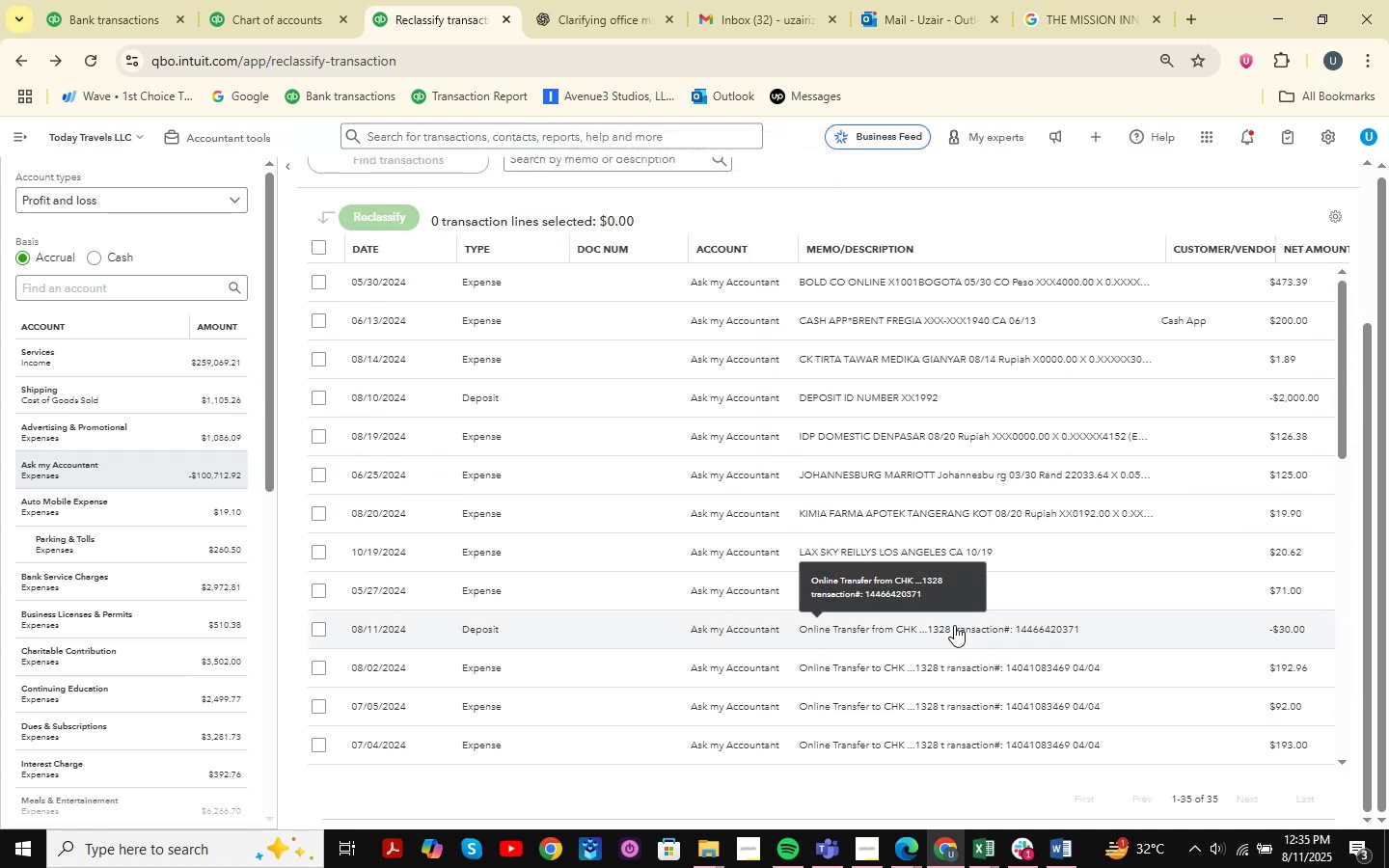 
scroll: coordinate [961, 372], scroll_direction: up, amount: 11.0
 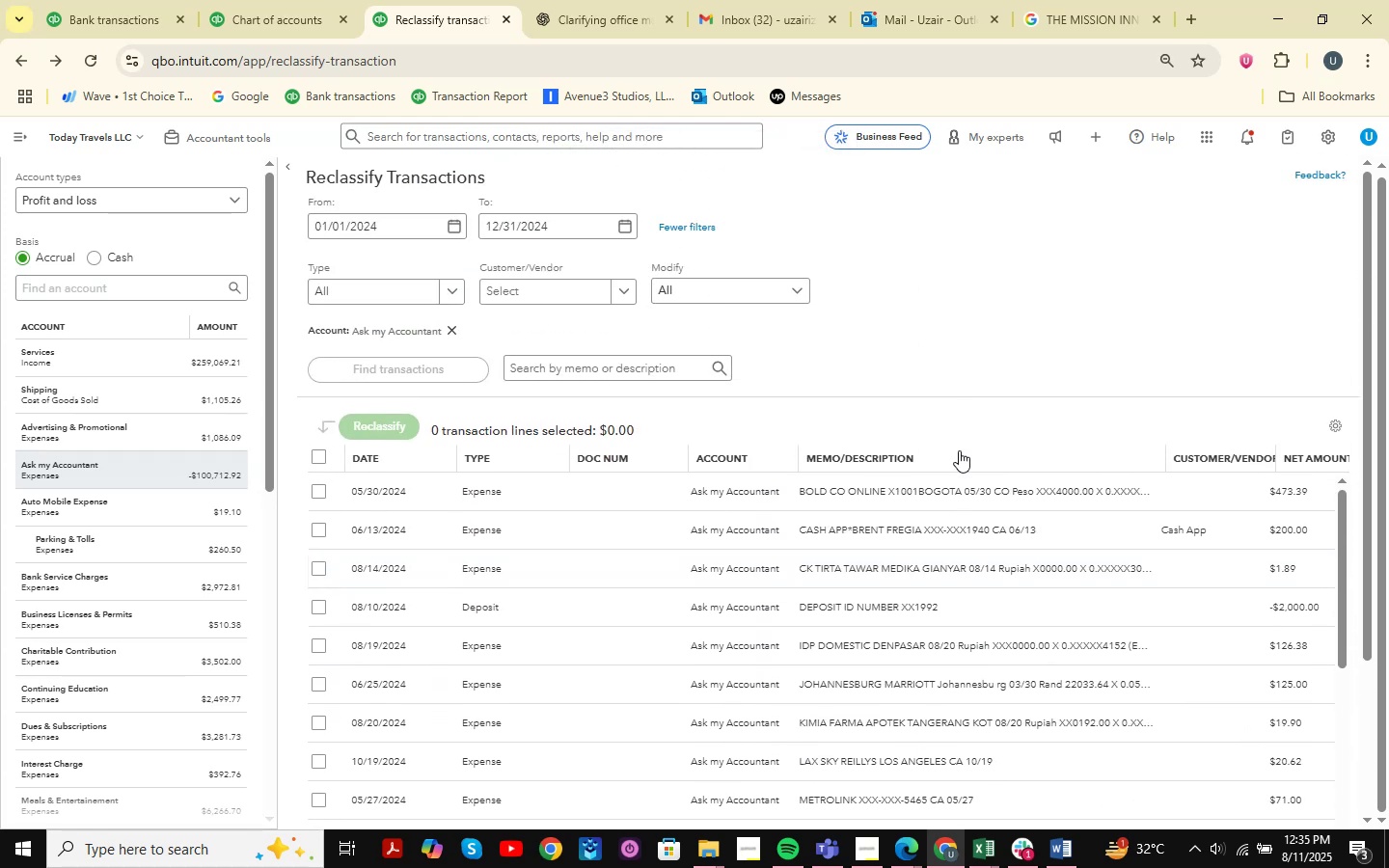 
scroll: coordinate [1081, 434], scroll_direction: down, amount: 32.0
 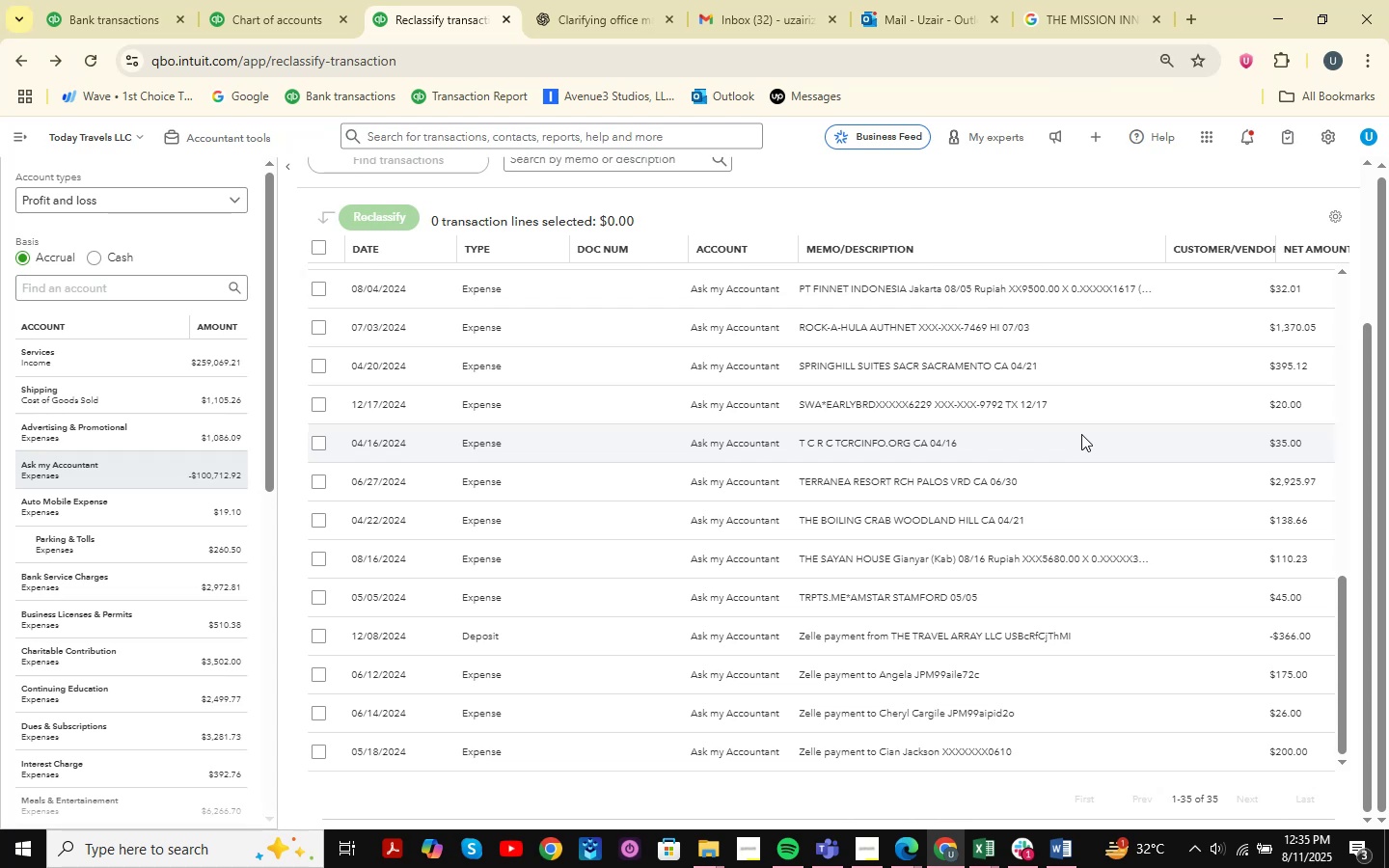 
scroll: coordinate [1062, 443], scroll_direction: up, amount: 9.0
 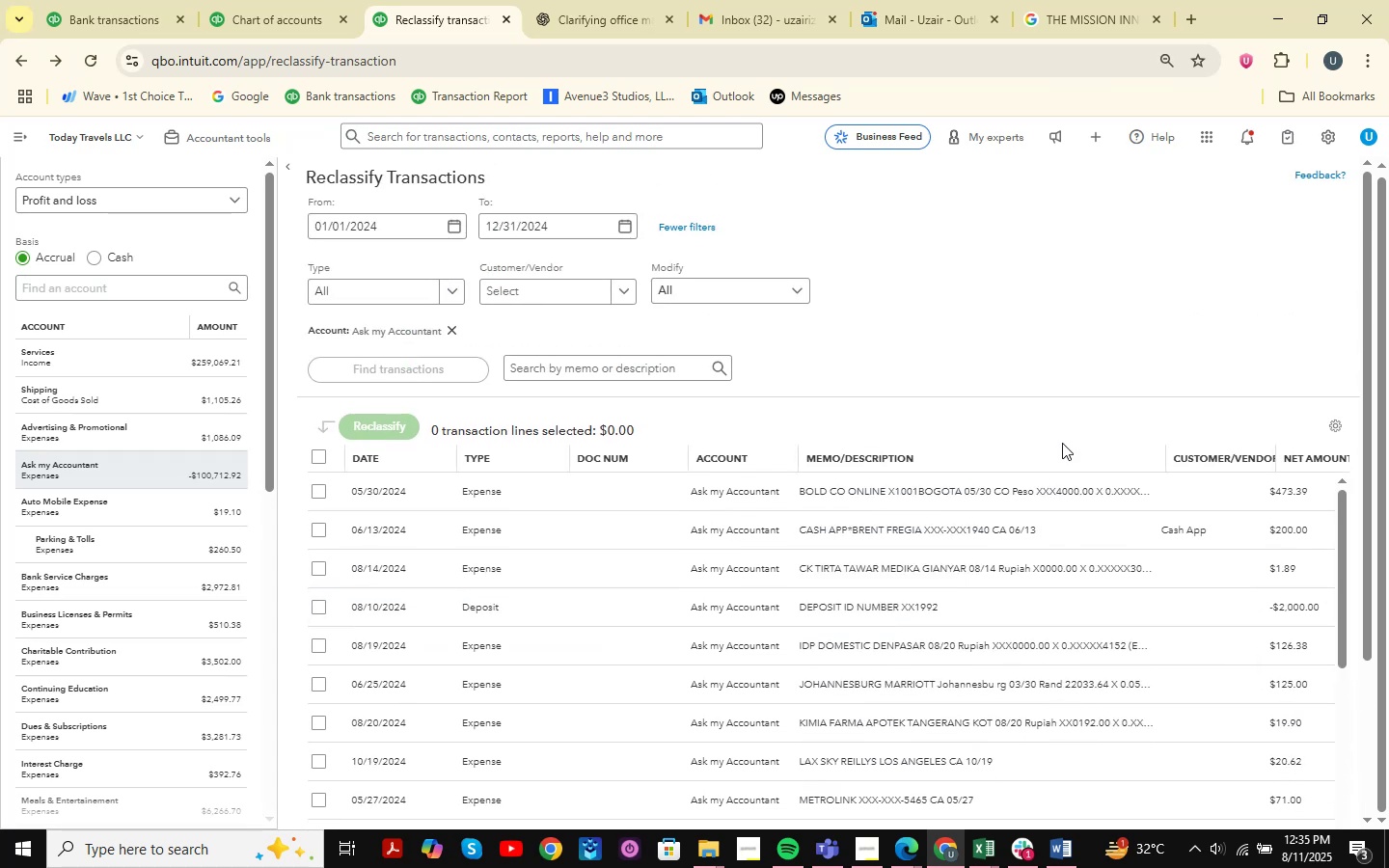 
scroll: coordinate [1137, 453], scroll_direction: down, amount: 6.0
 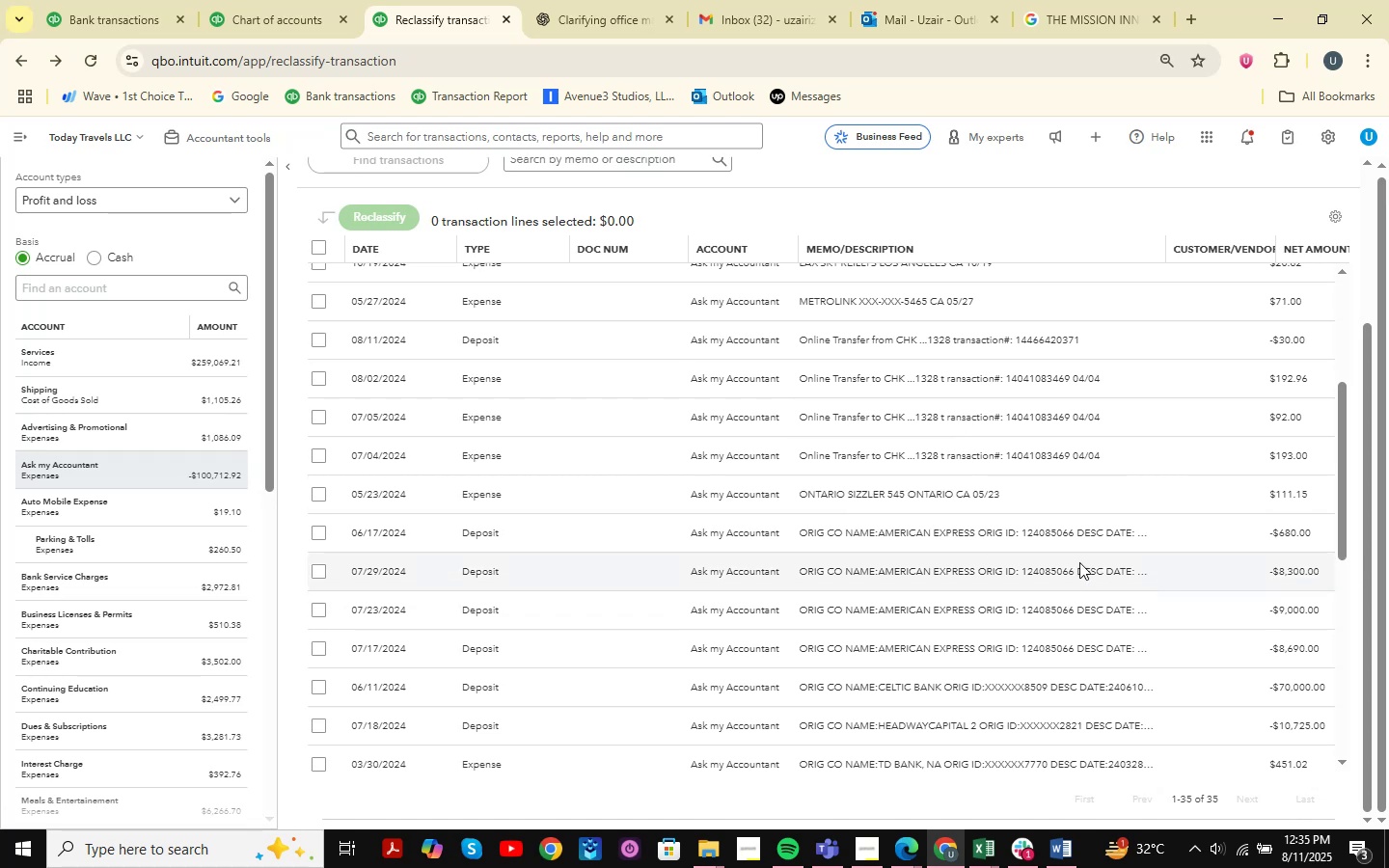 
wait(21.9)
 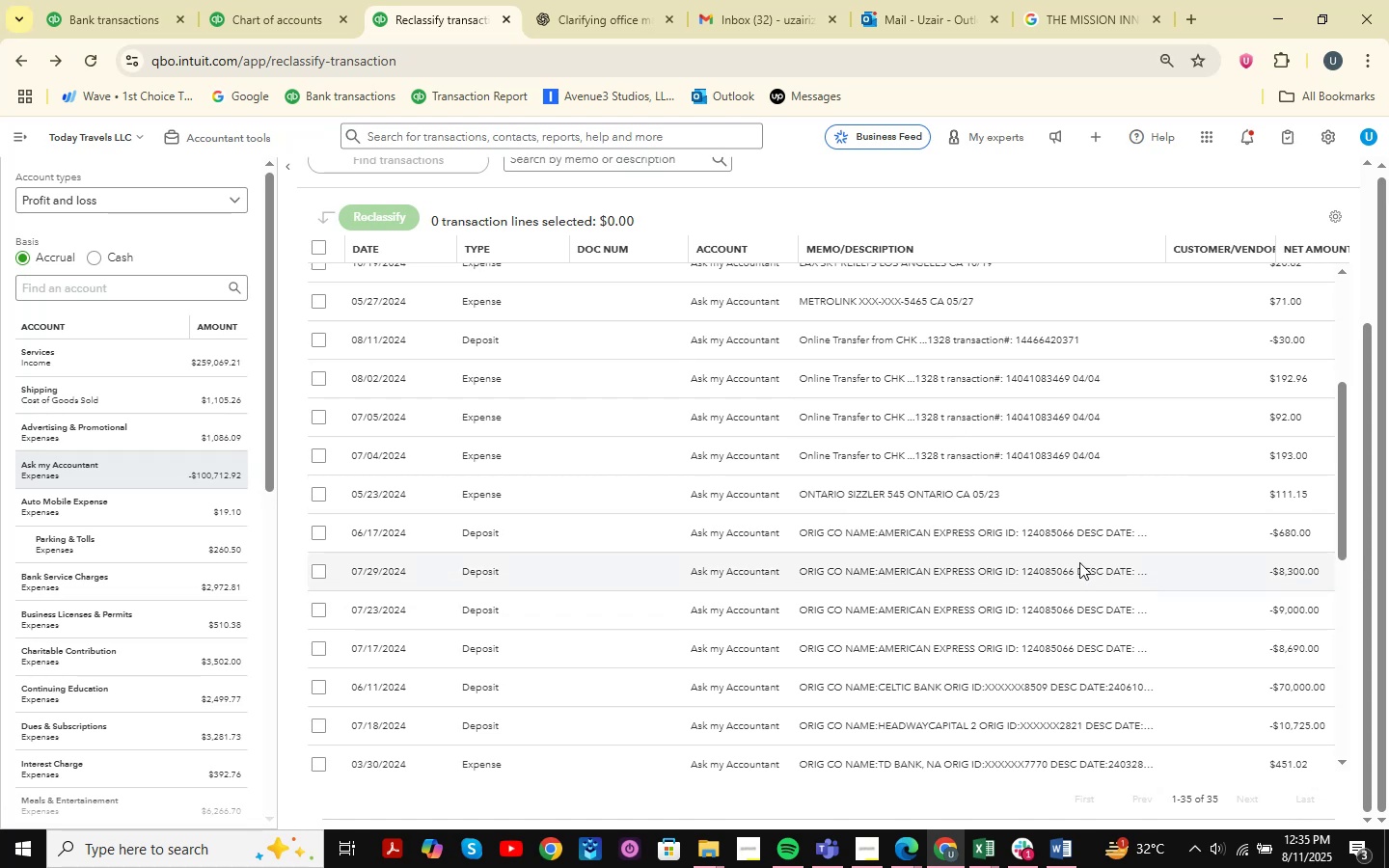 
left_click([315, 376])
 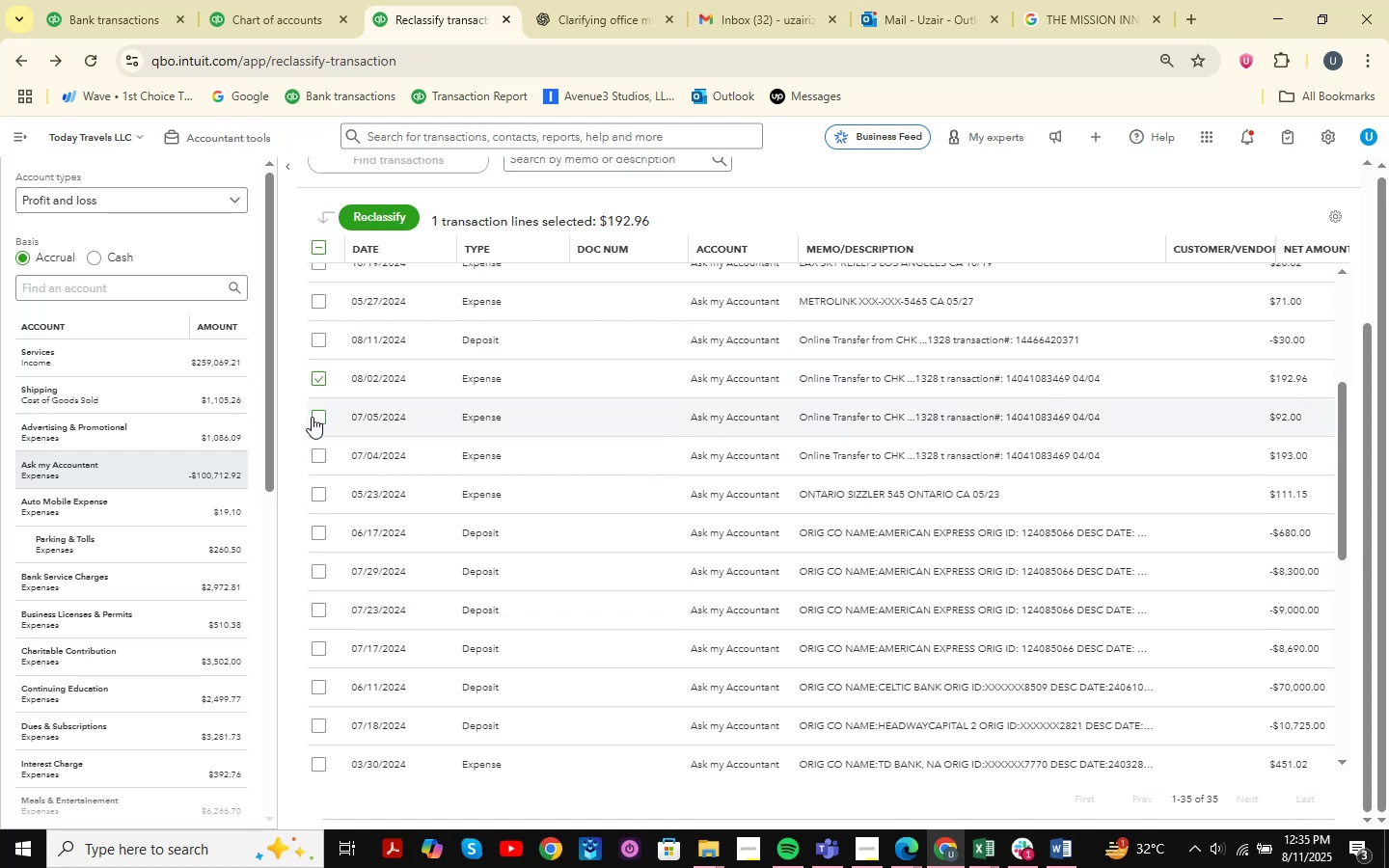 
left_click([312, 417])
 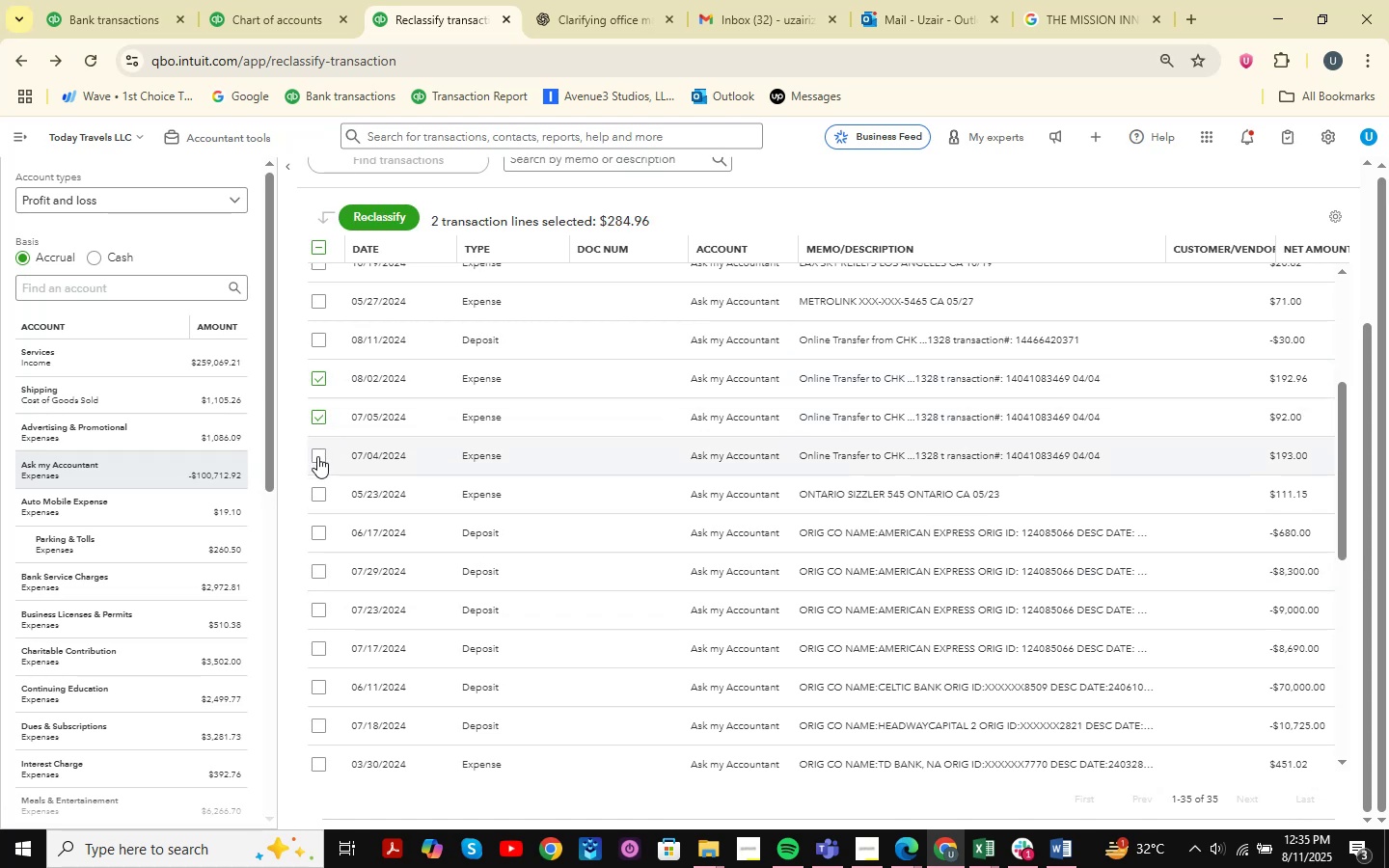 
left_click([317, 458])
 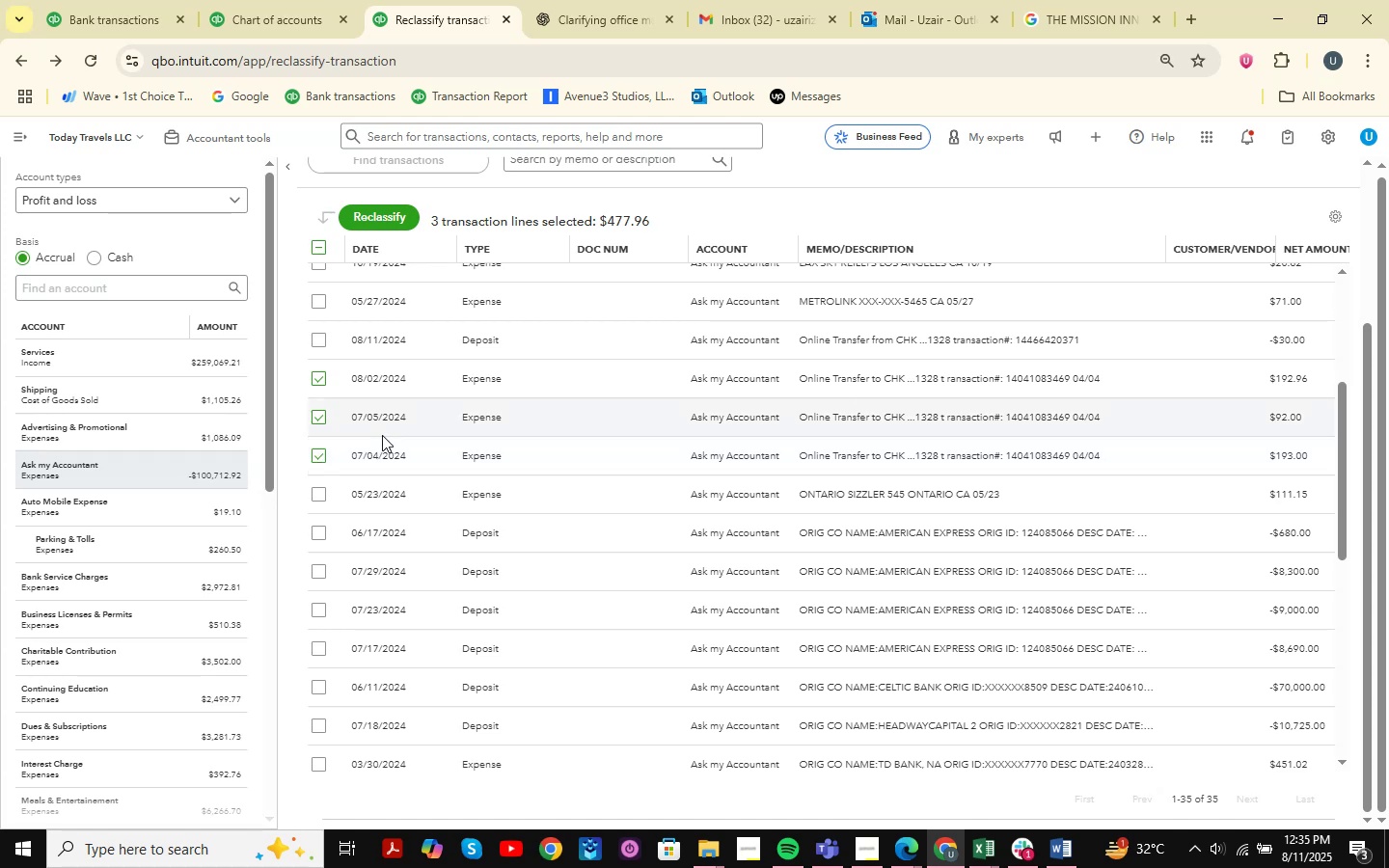 
left_click([390, 222])
 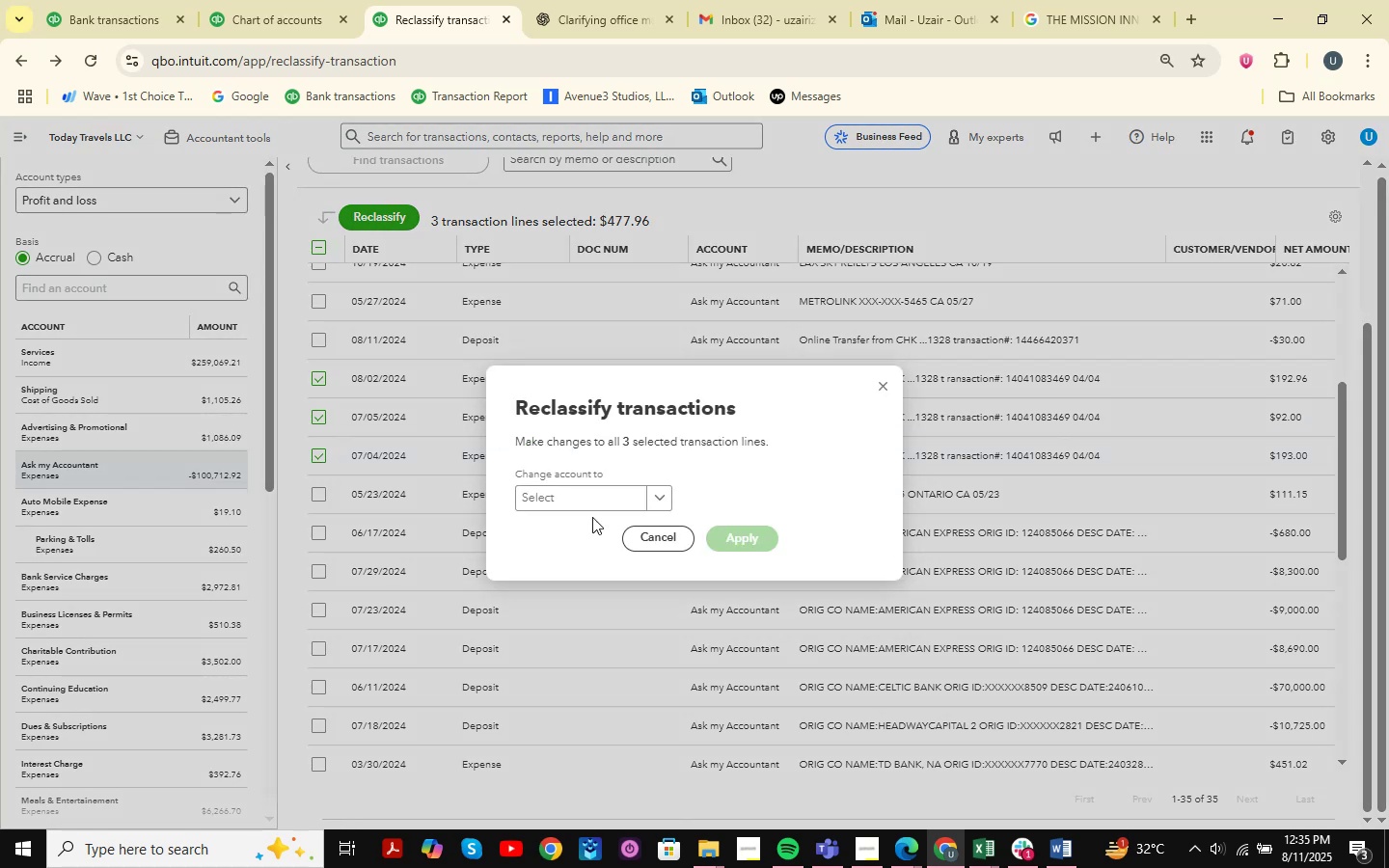 
left_click([616, 494])
 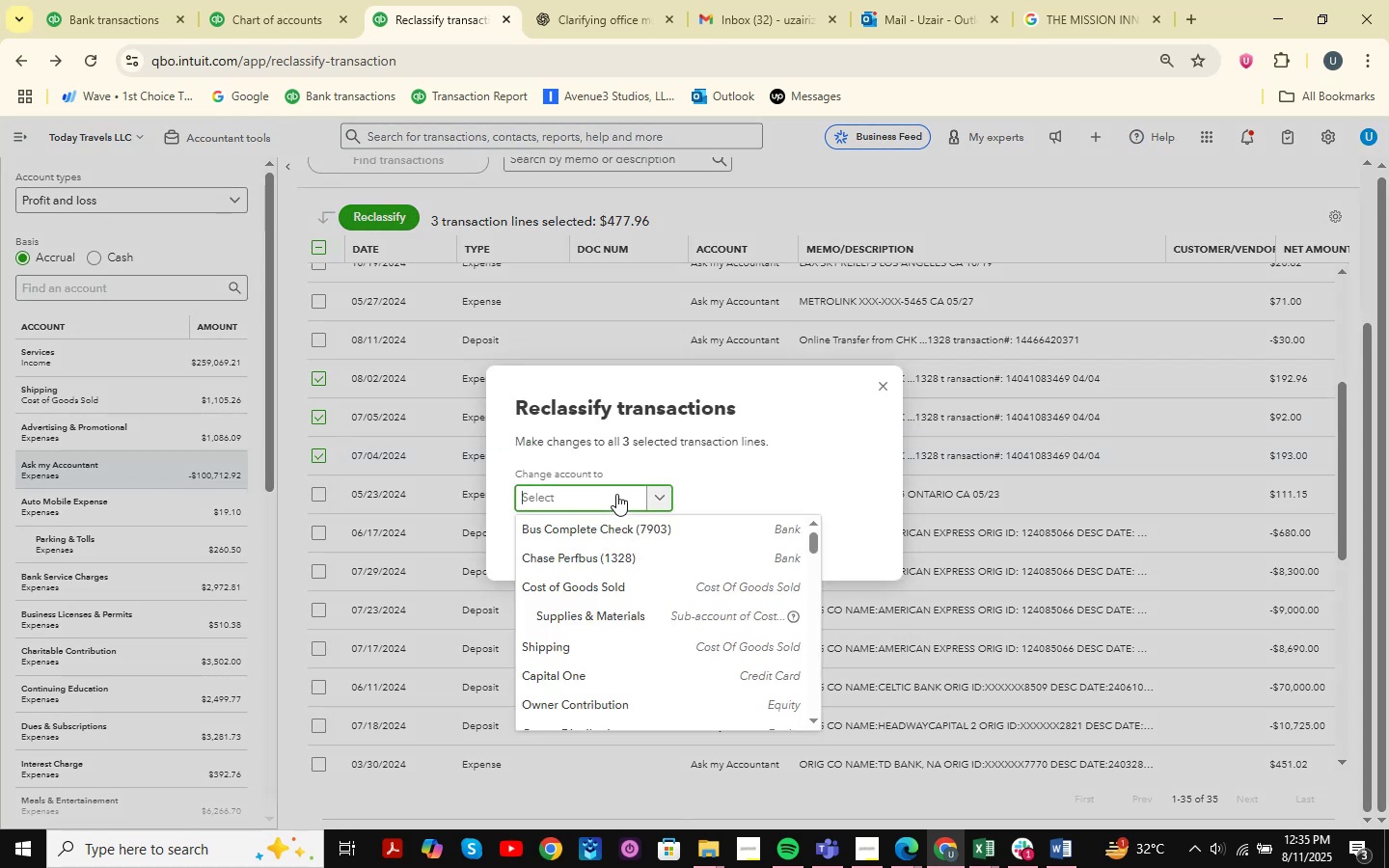 
type(distribu)
 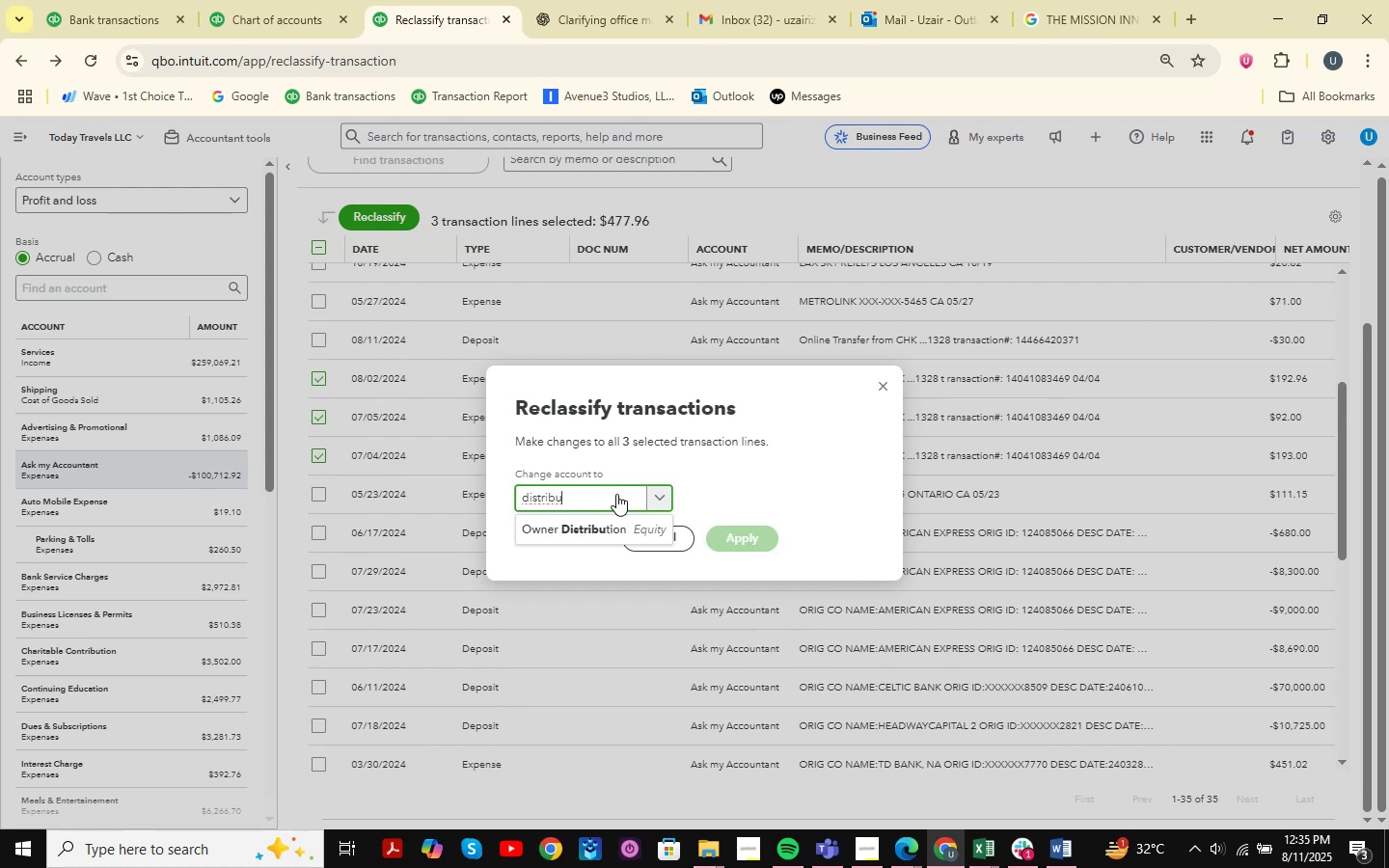 
key(ArrowDown)
 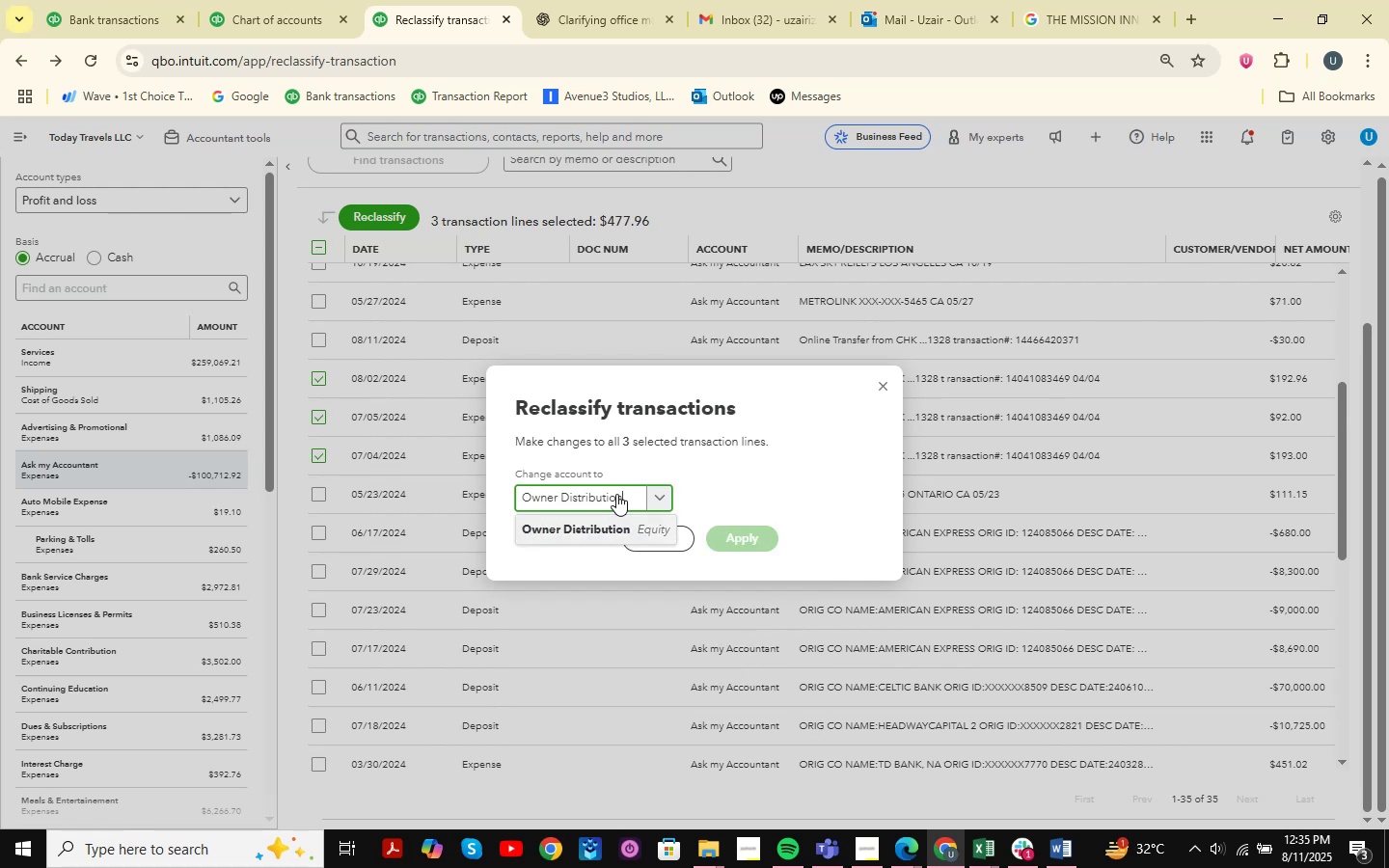 
key(Enter)
 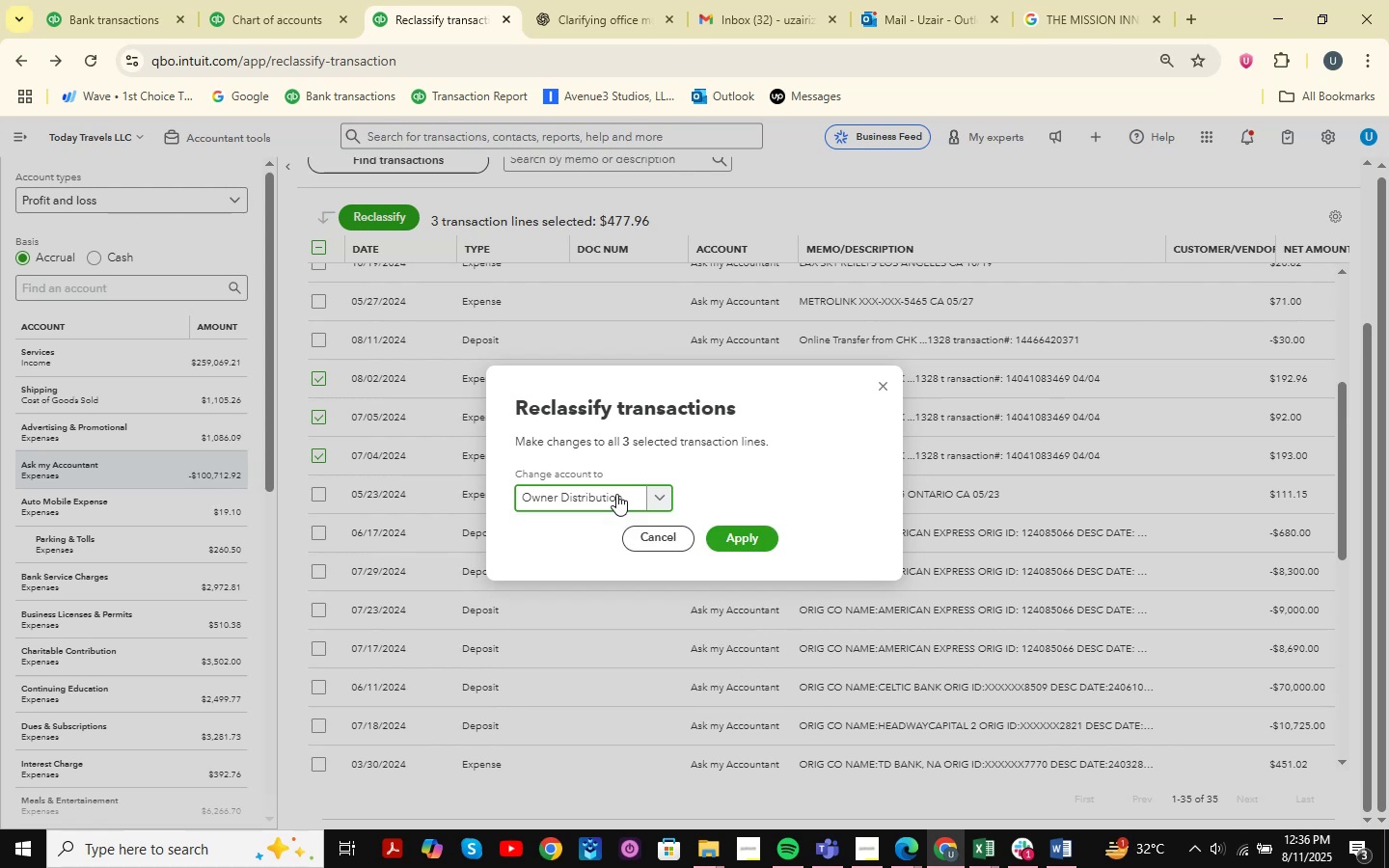 
wait(6.3)
 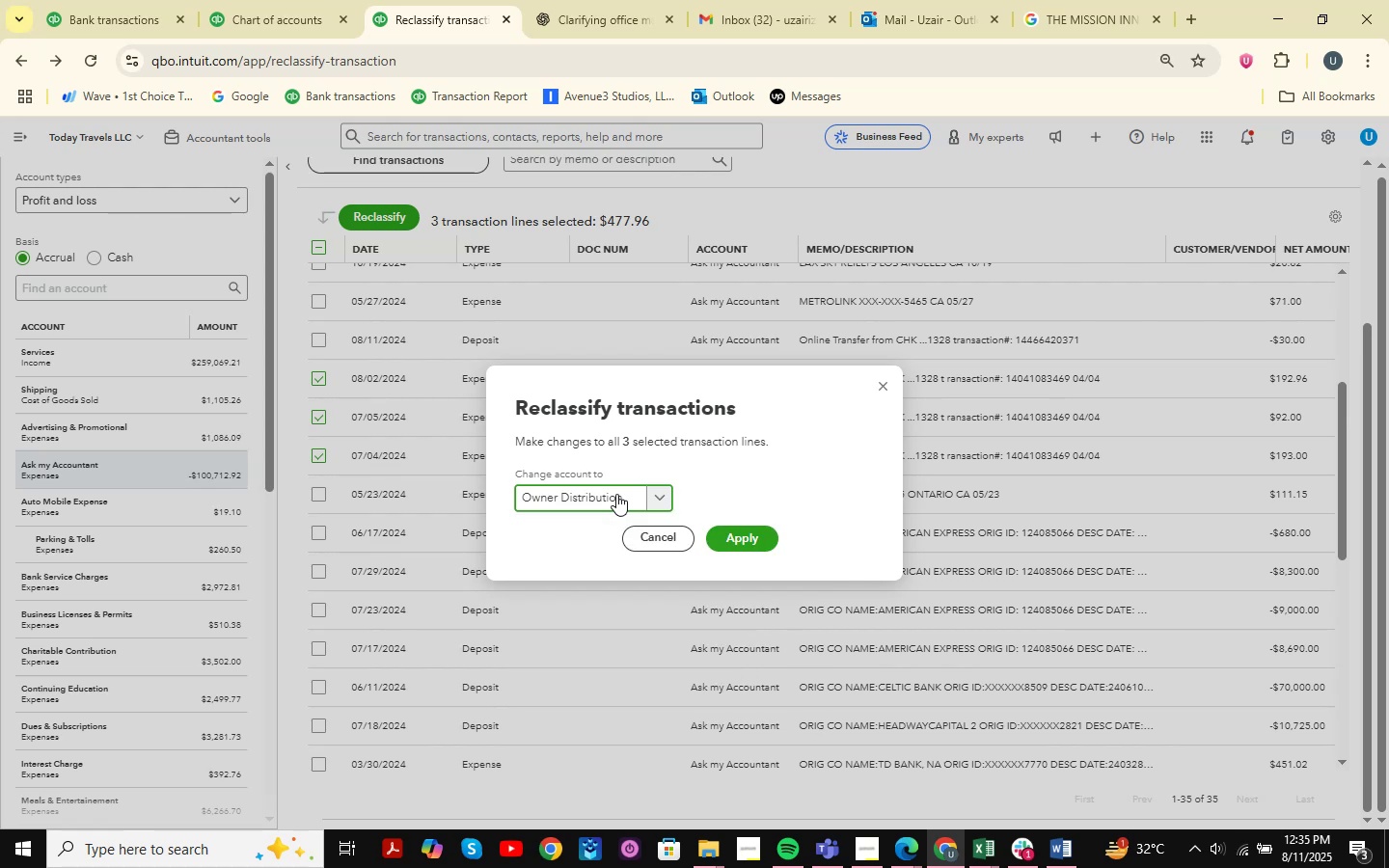 
double_click([766, 537])
 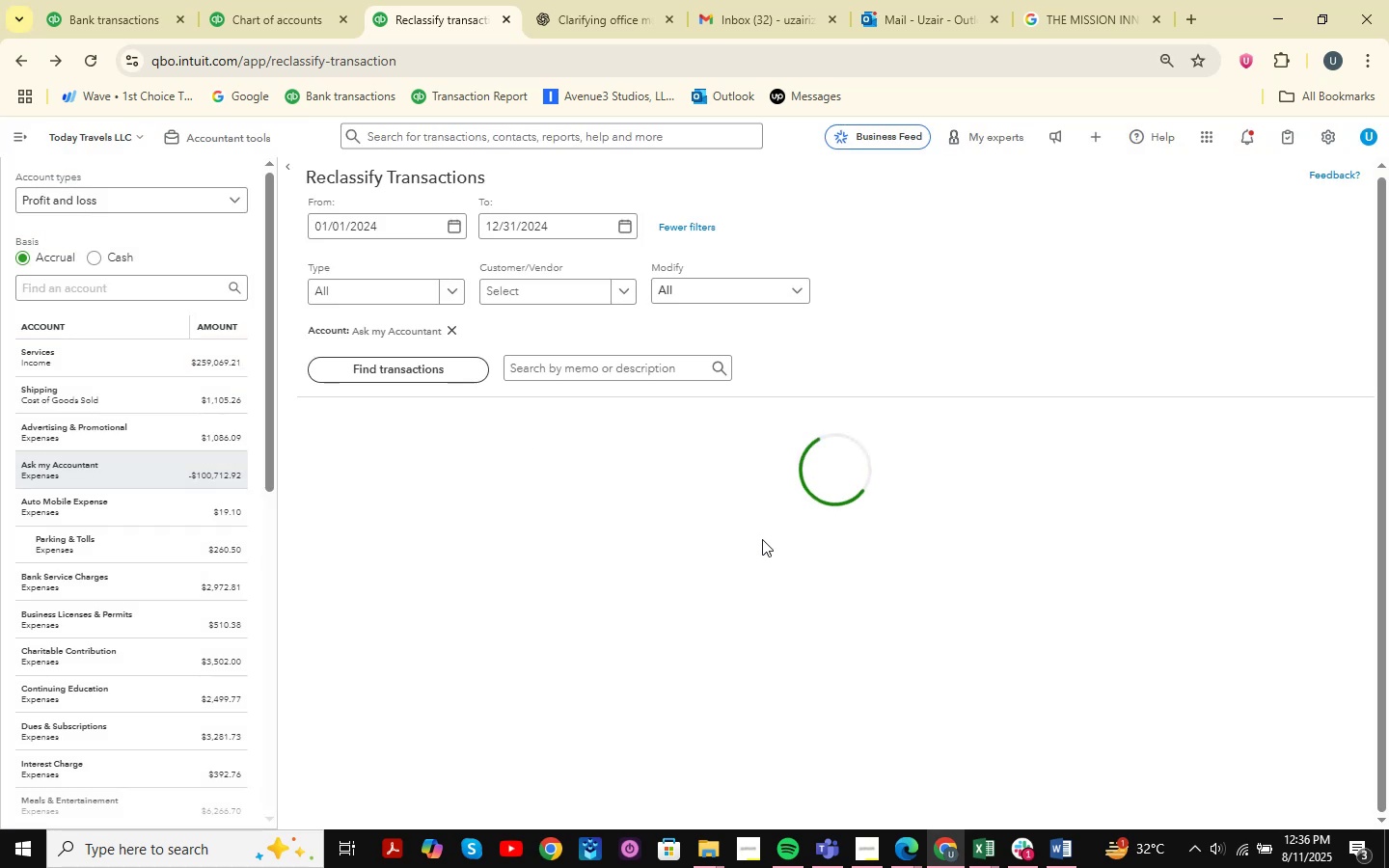 
mouse_move([717, 543])
 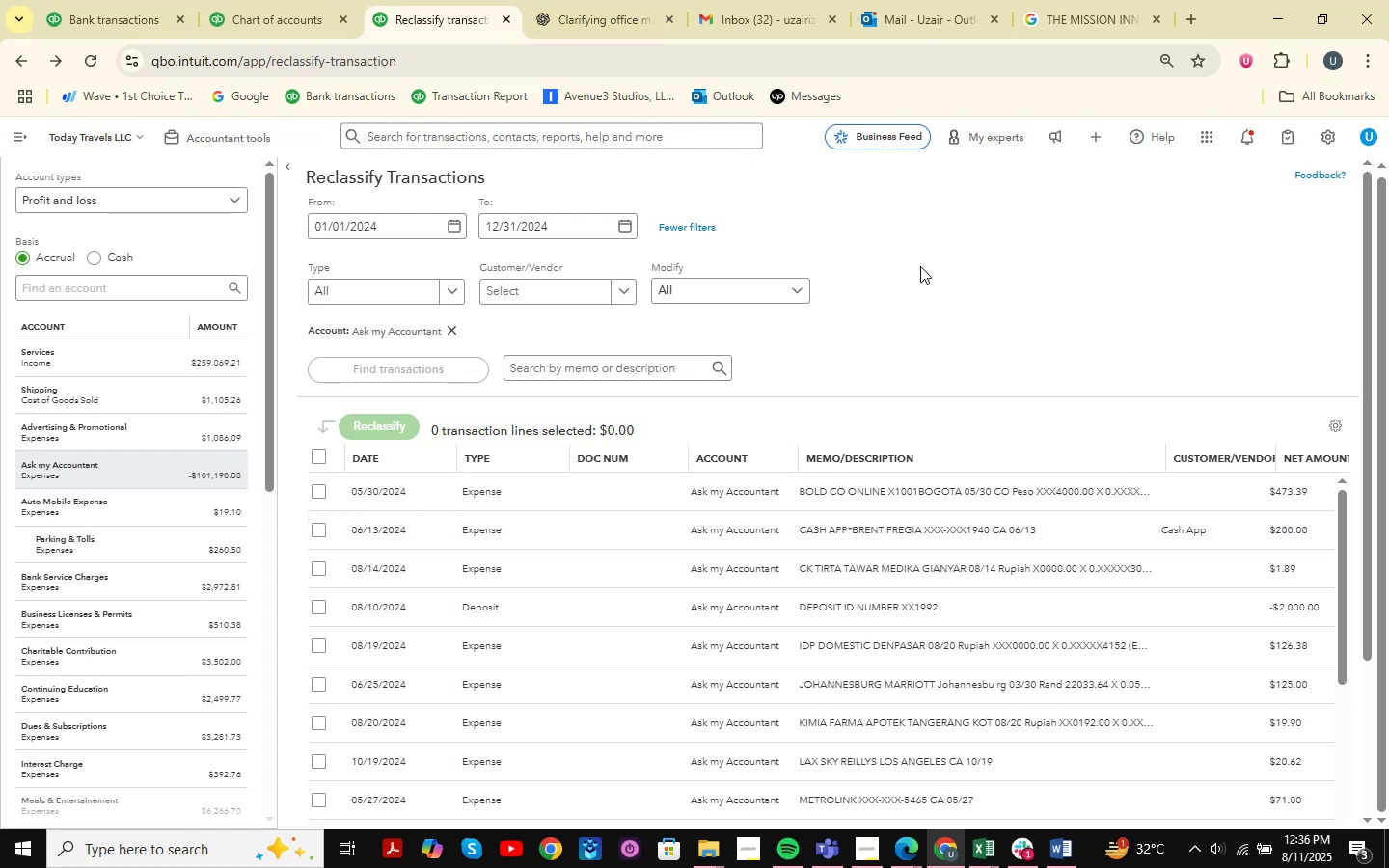 
wait(25.06)
 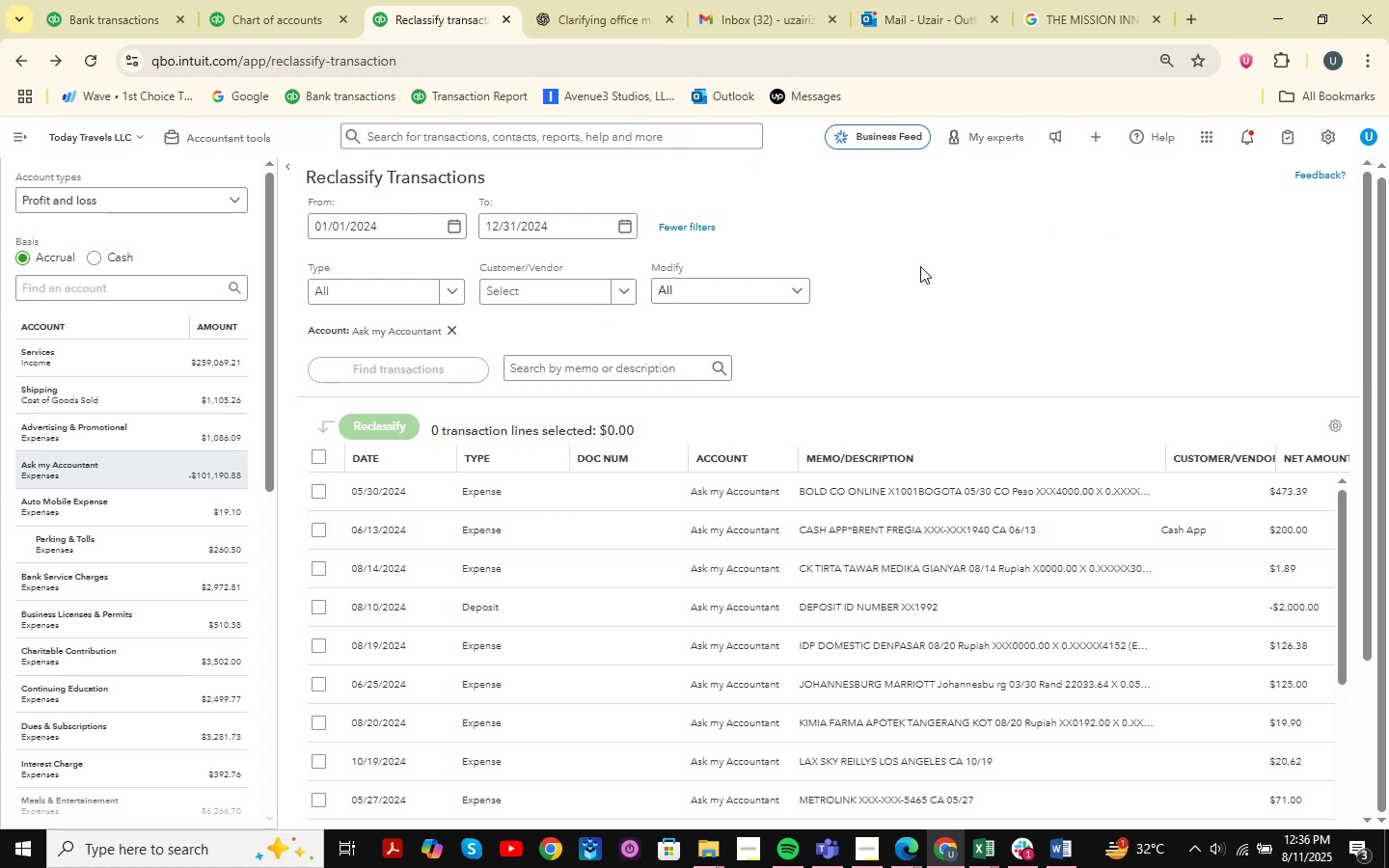 
scroll: coordinate [867, 544], scroll_direction: down, amount: 25.0
 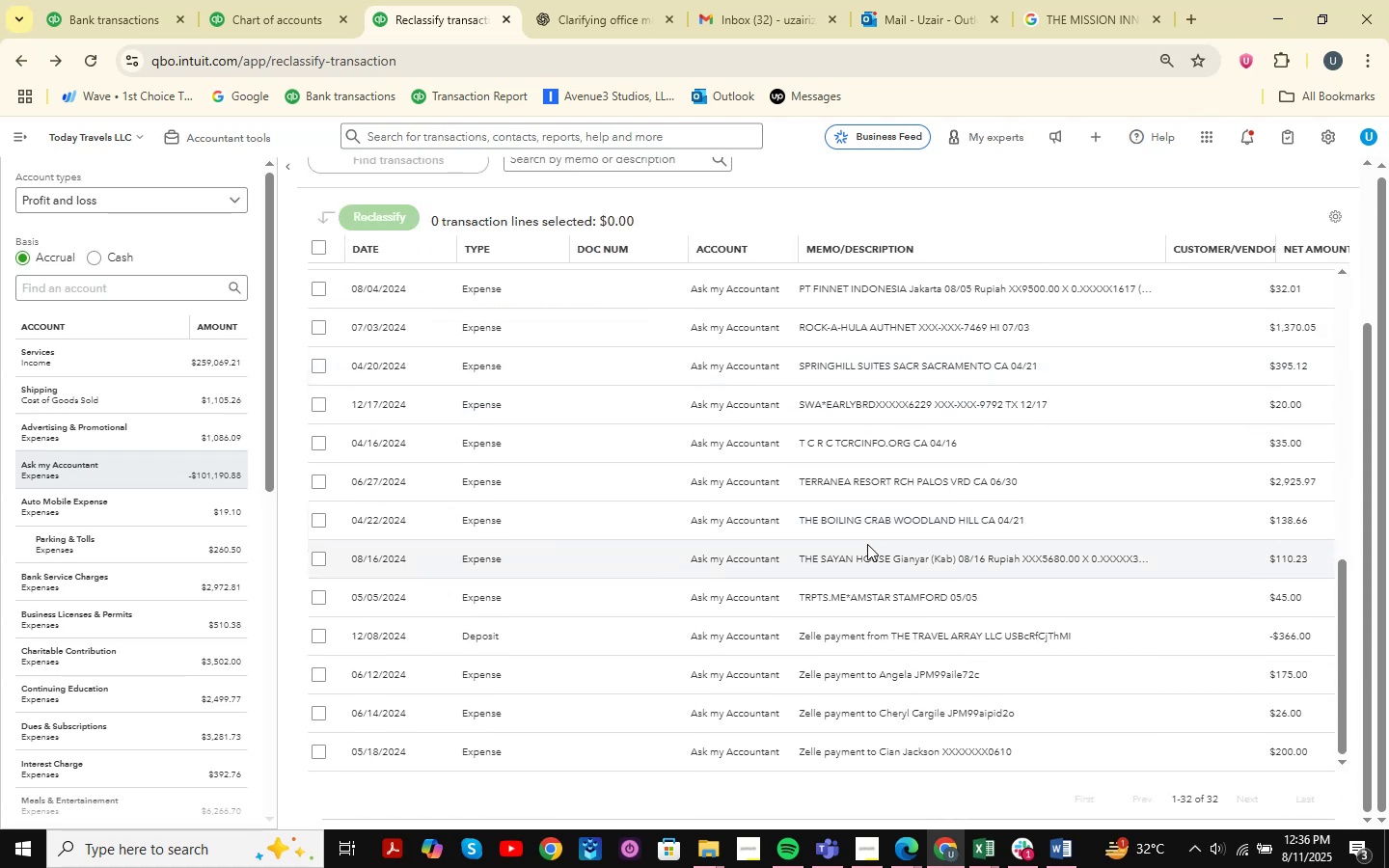 
wait(8.14)
 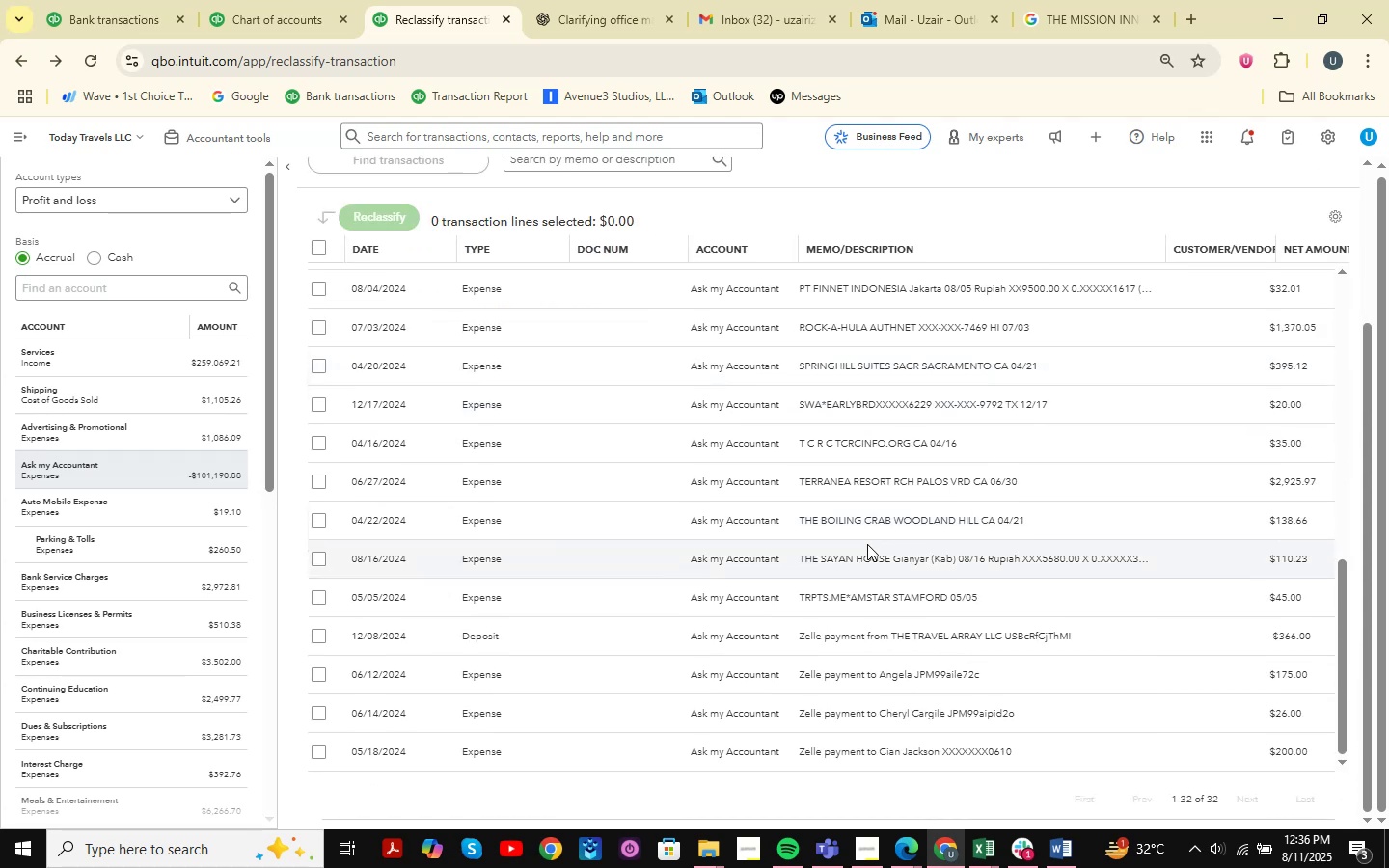 
scroll: coordinate [867, 544], scroll_direction: up, amount: 6.0
 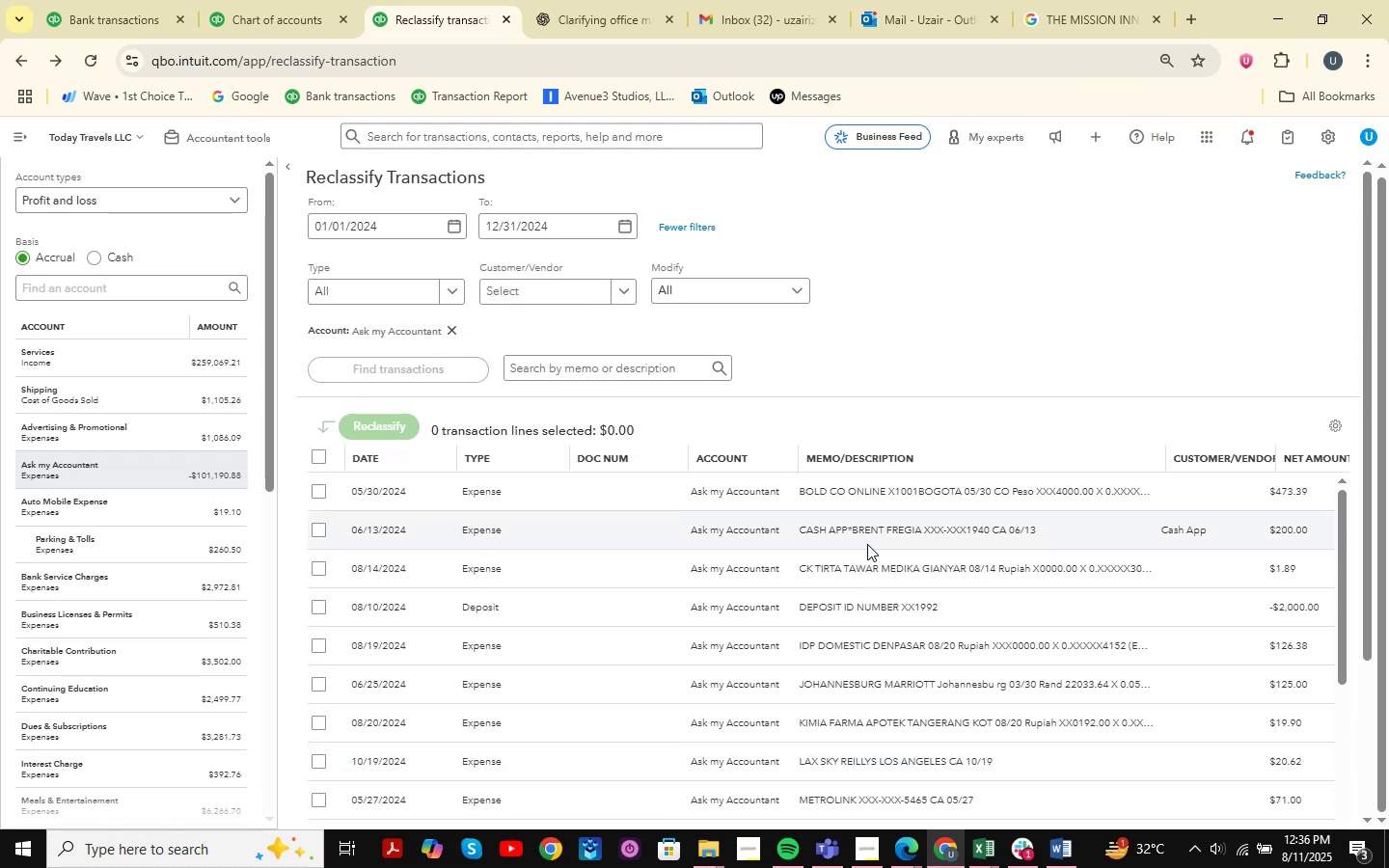 
scroll: coordinate [1004, 583], scroll_direction: down, amount: 13.0
 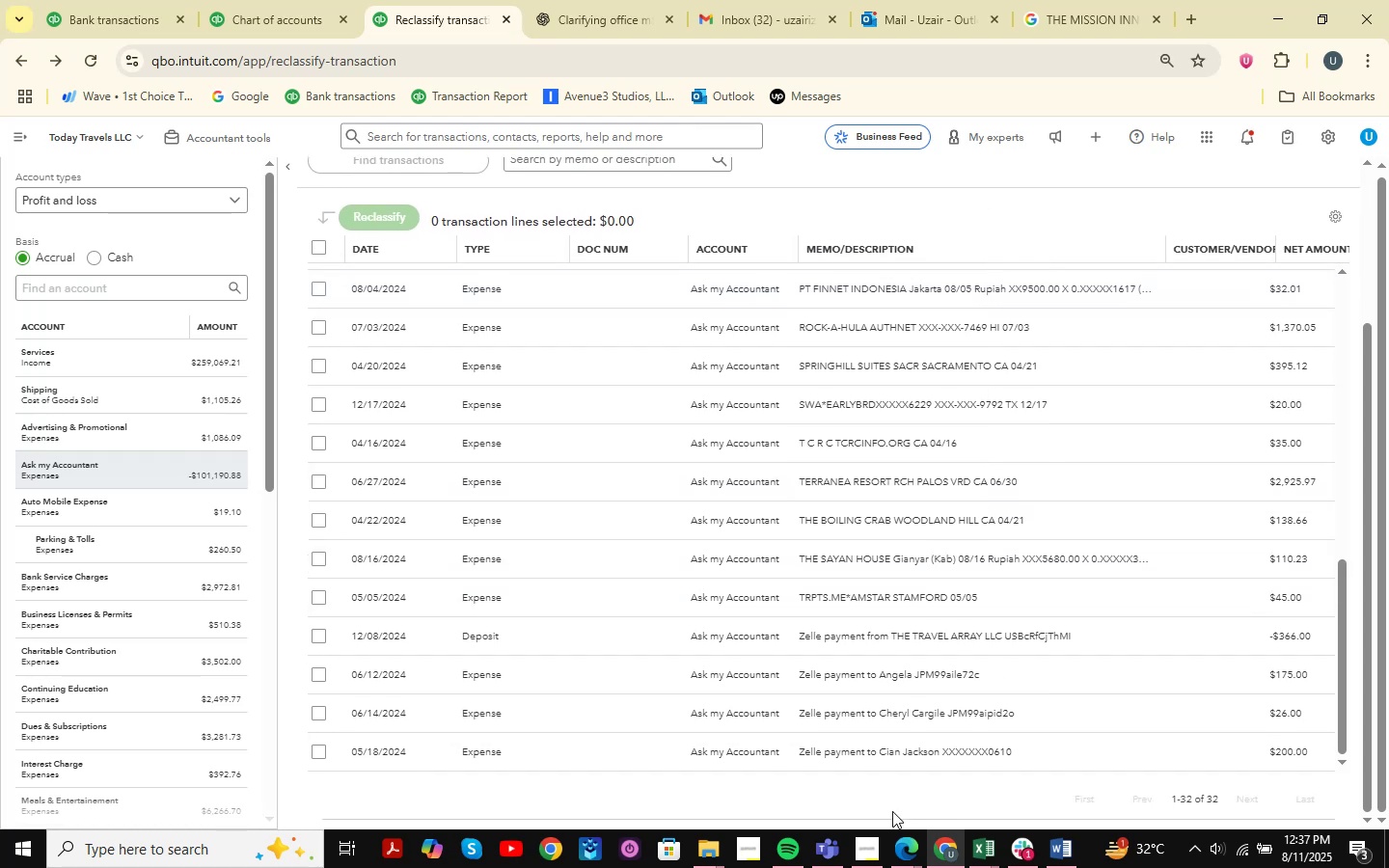 
wait(9.11)
 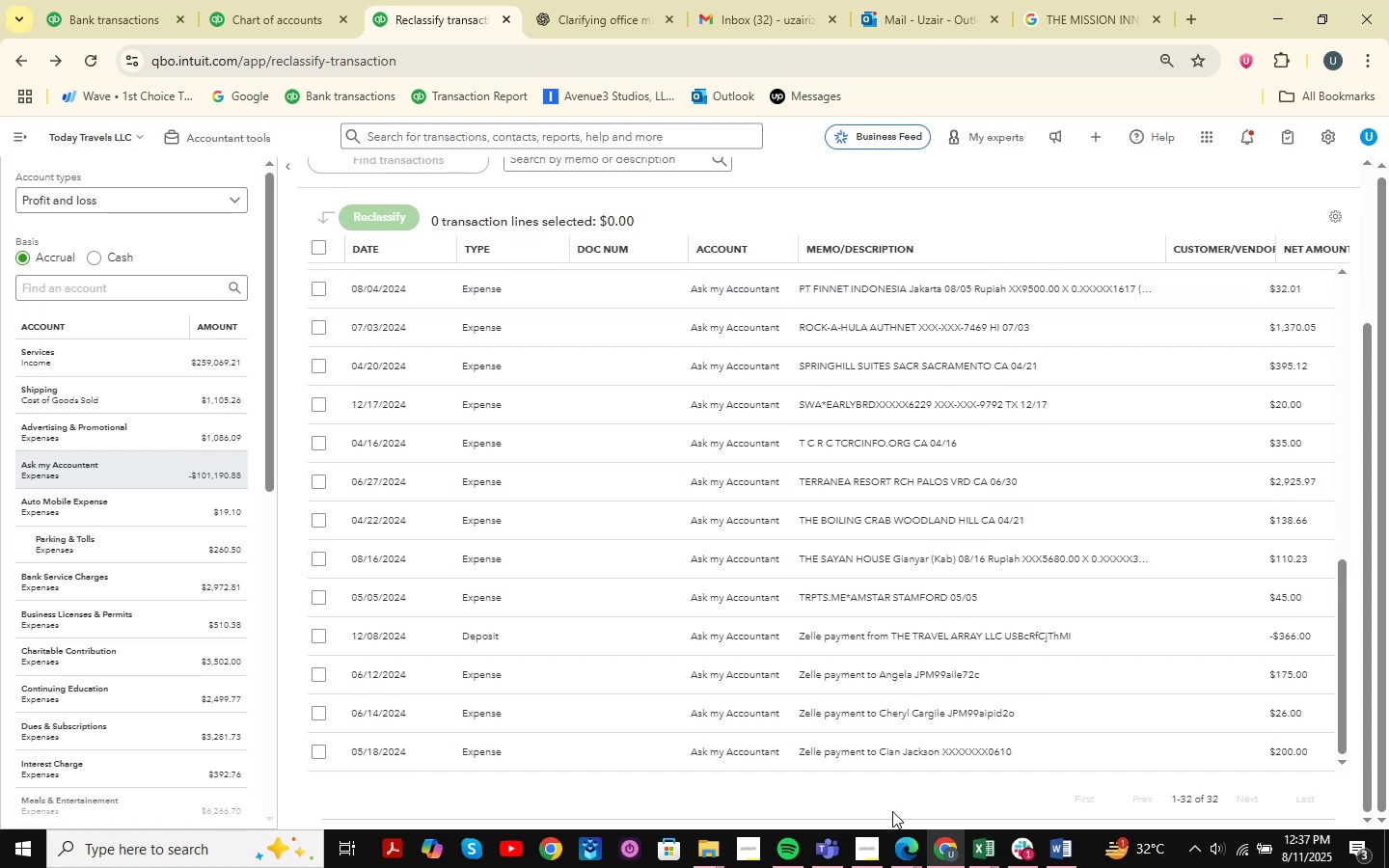 
mouse_move([893, 771])
 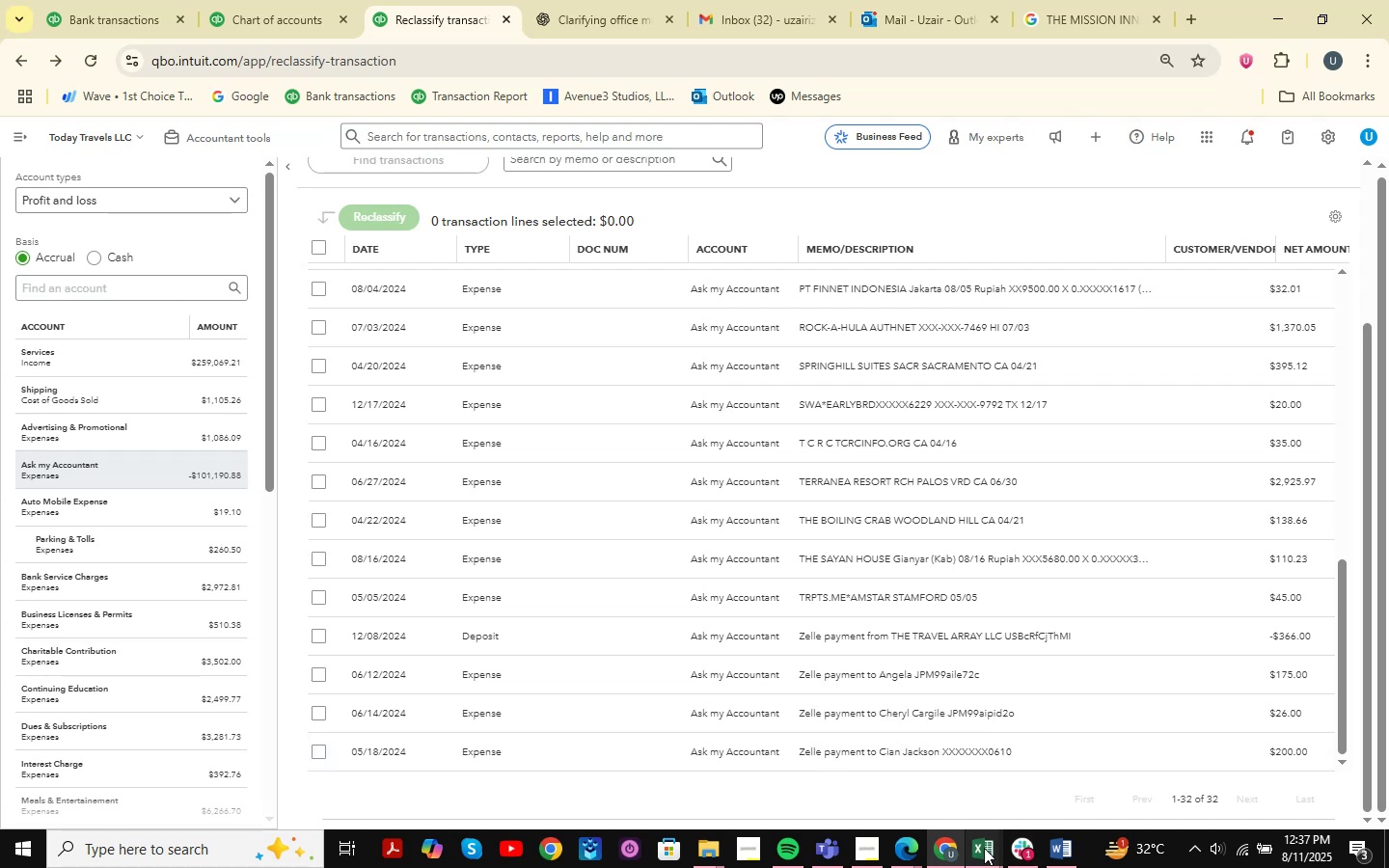 
left_click([984, 848])
 